 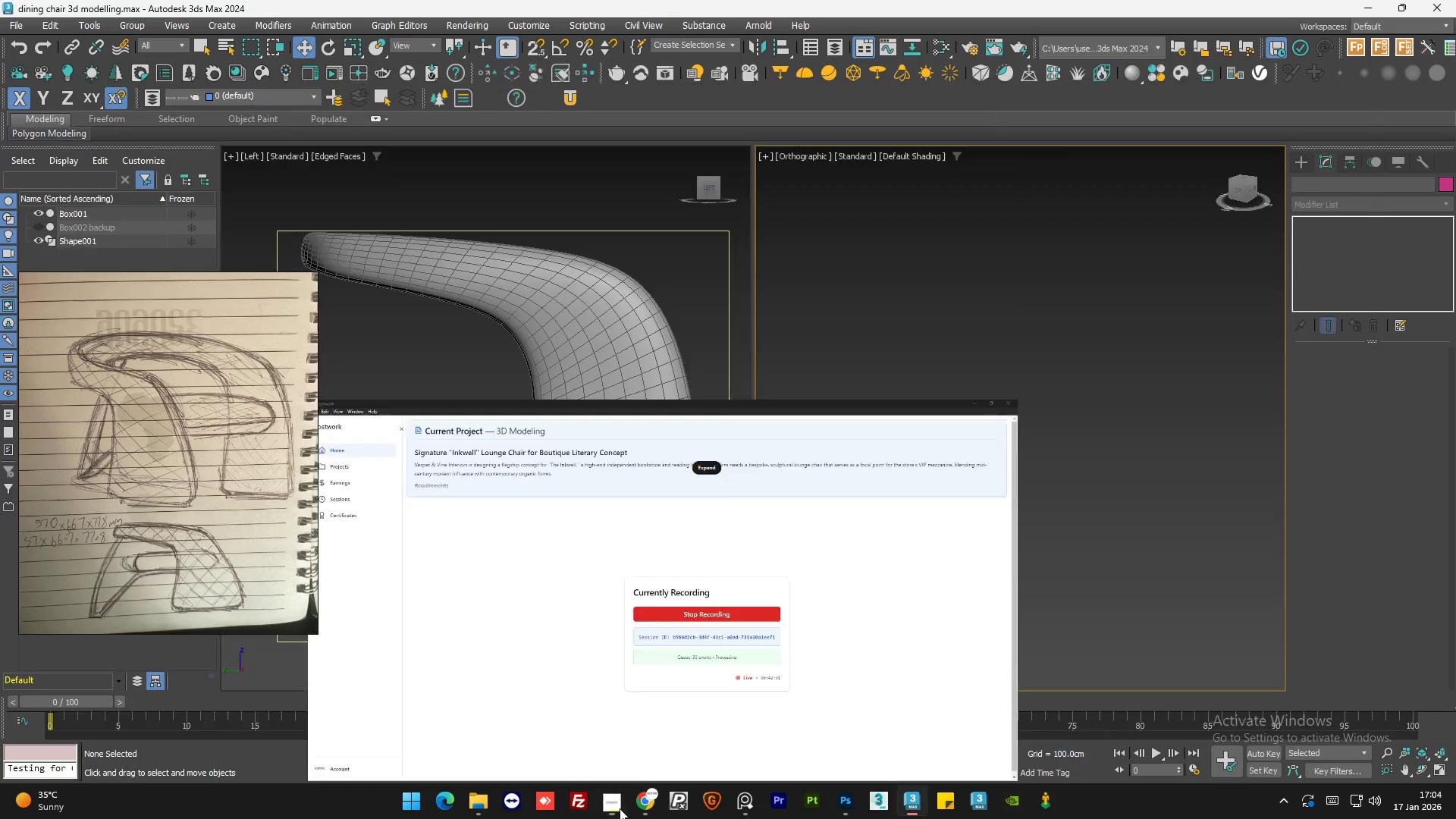 
scroll: coordinate [1031, 415], scroll_direction: down, amount: 1.0
 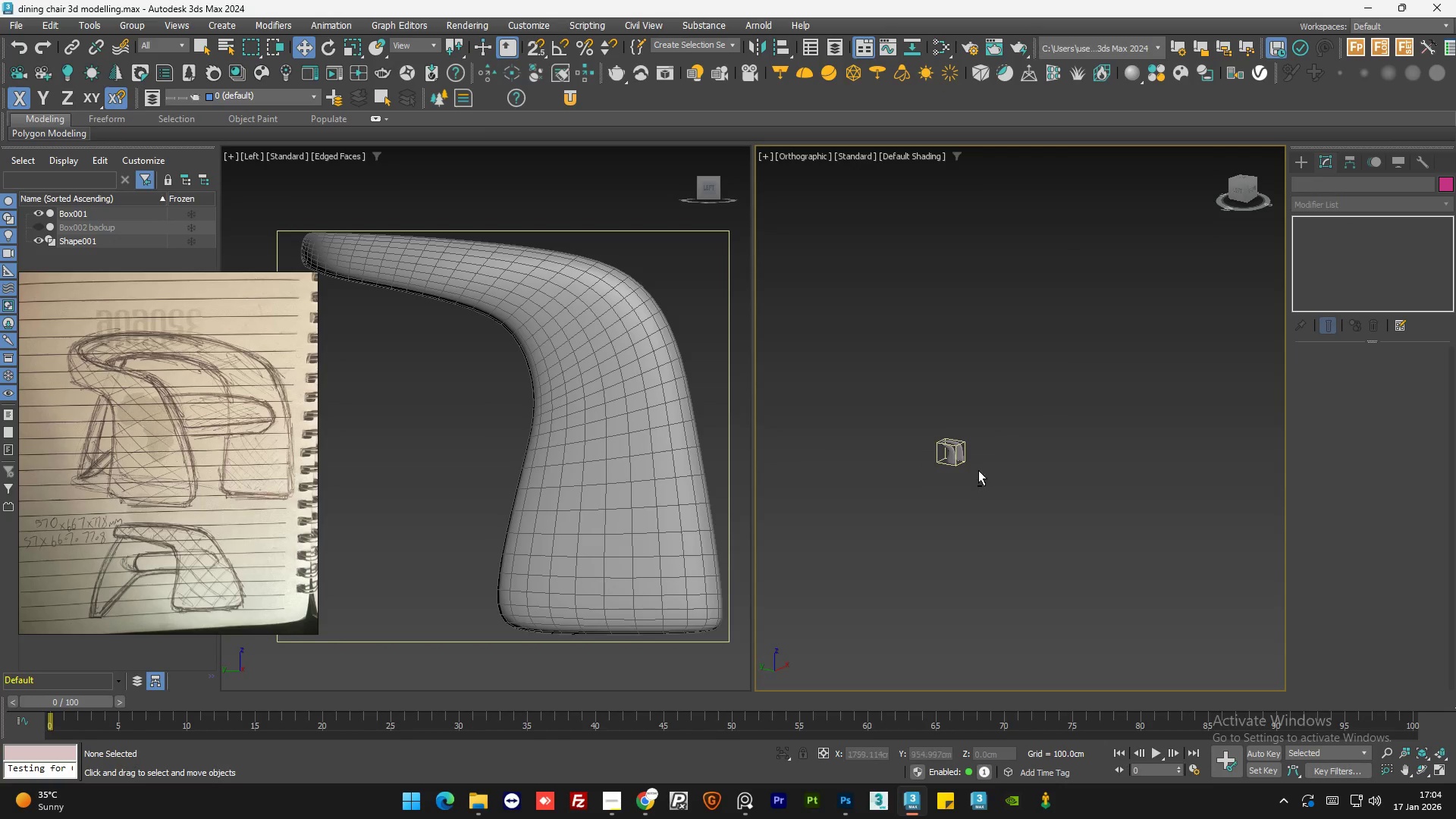 
scroll: coordinate [905, 383], scroll_direction: up, amount: 8.0
 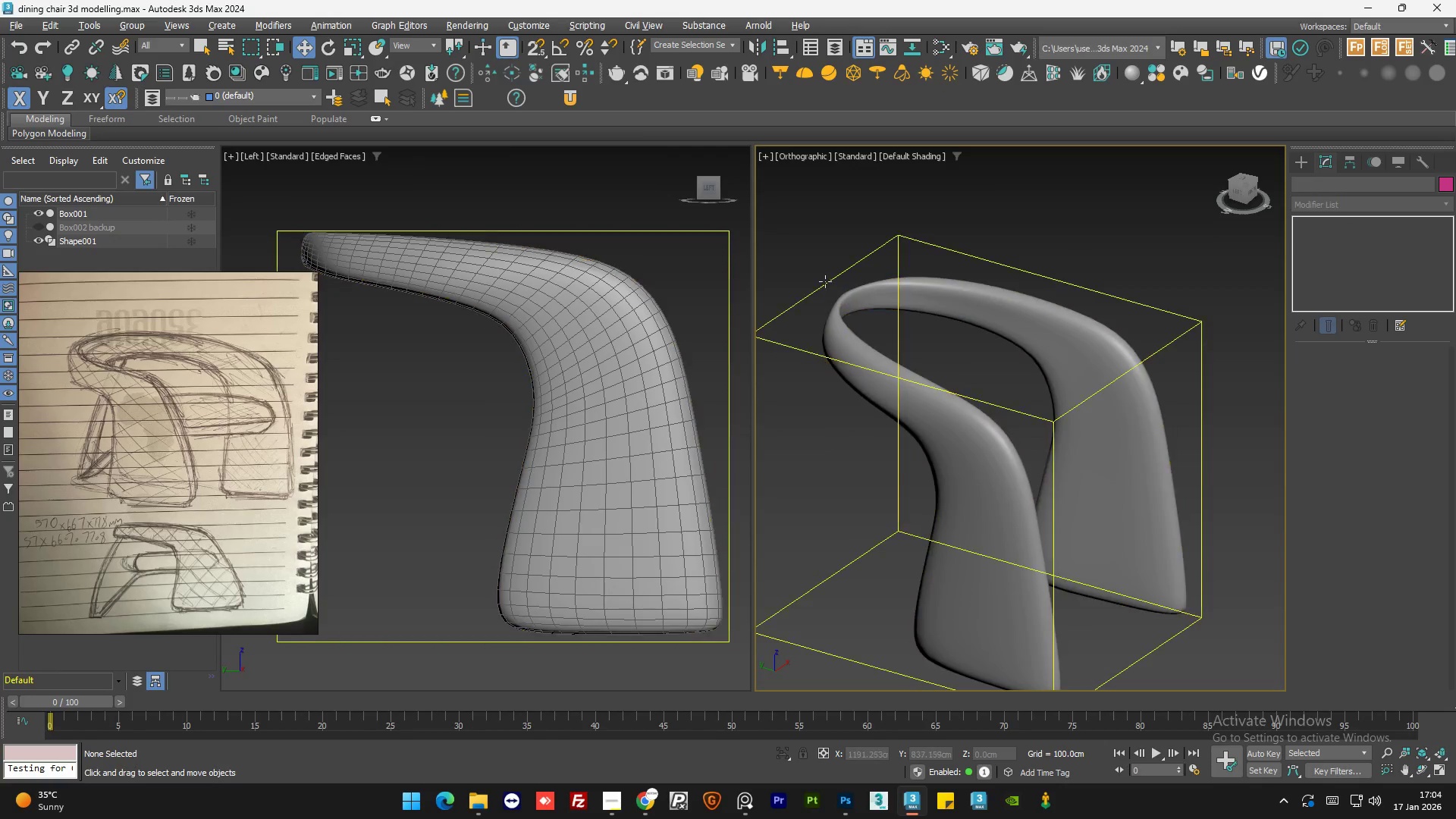 
scroll: coordinate [918, 312], scroll_direction: down, amount: 1.0
 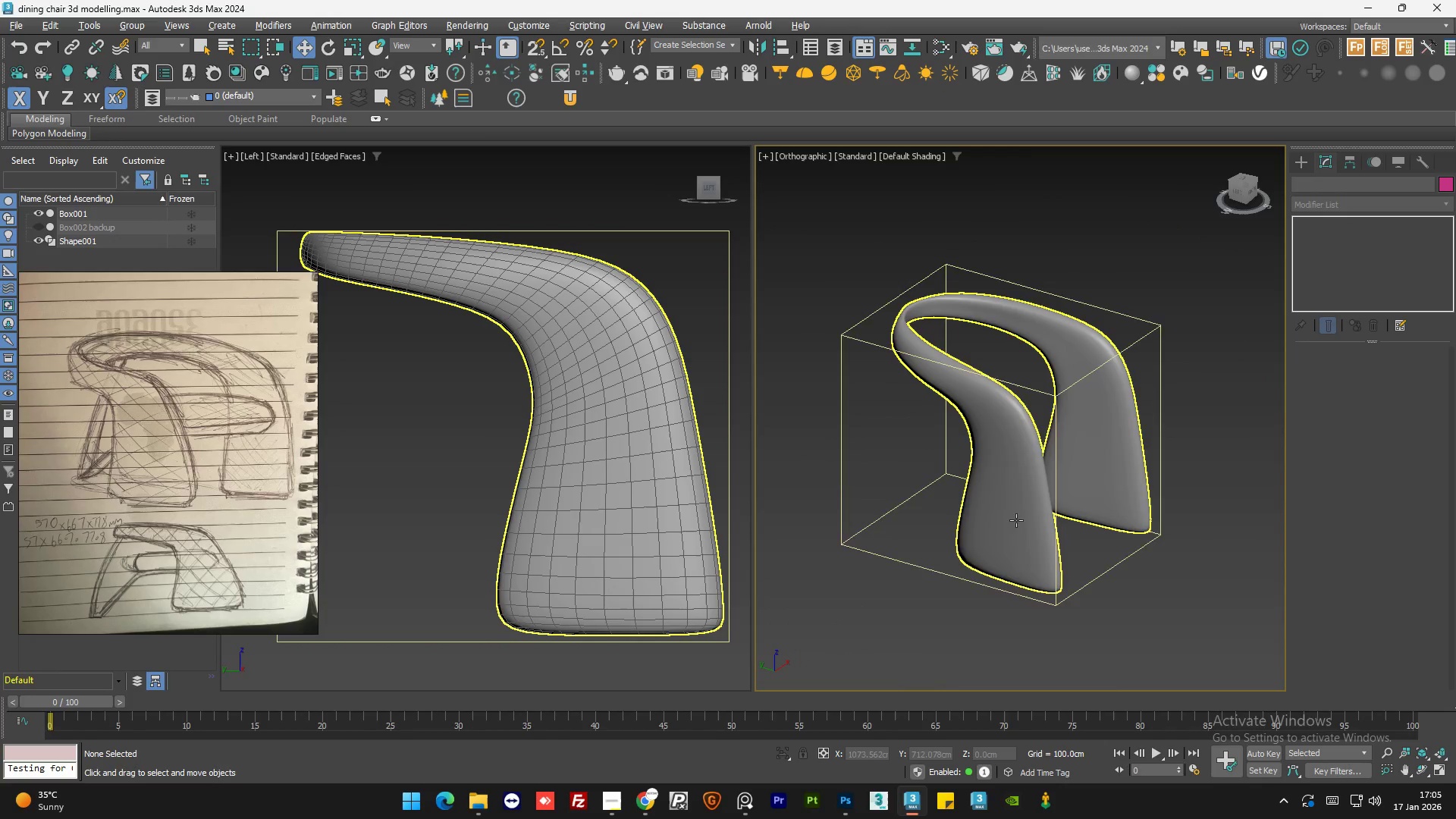 
left_click([1017, 535])
 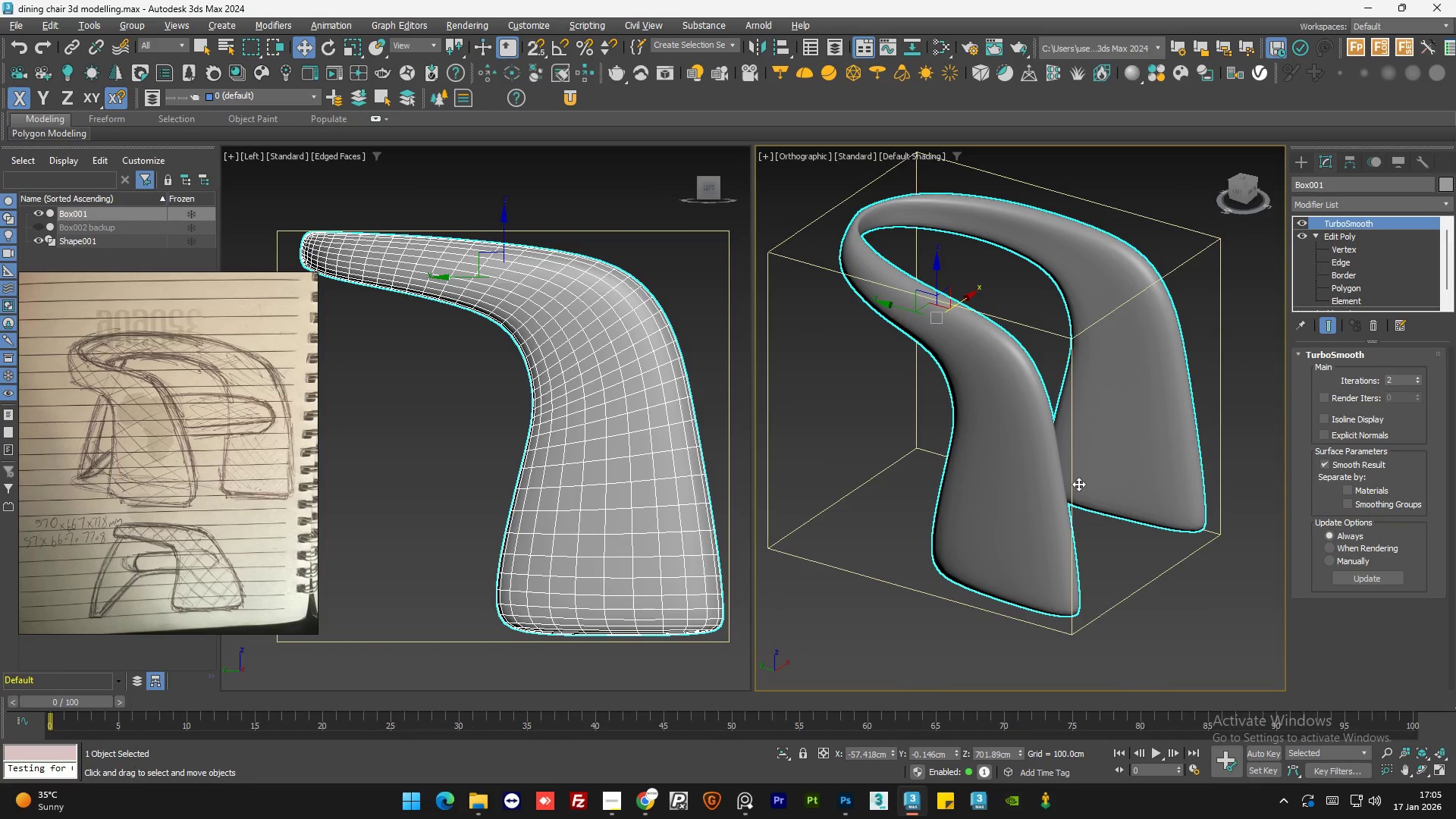 
scroll: coordinate [1017, 535], scroll_direction: up, amount: 1.0
 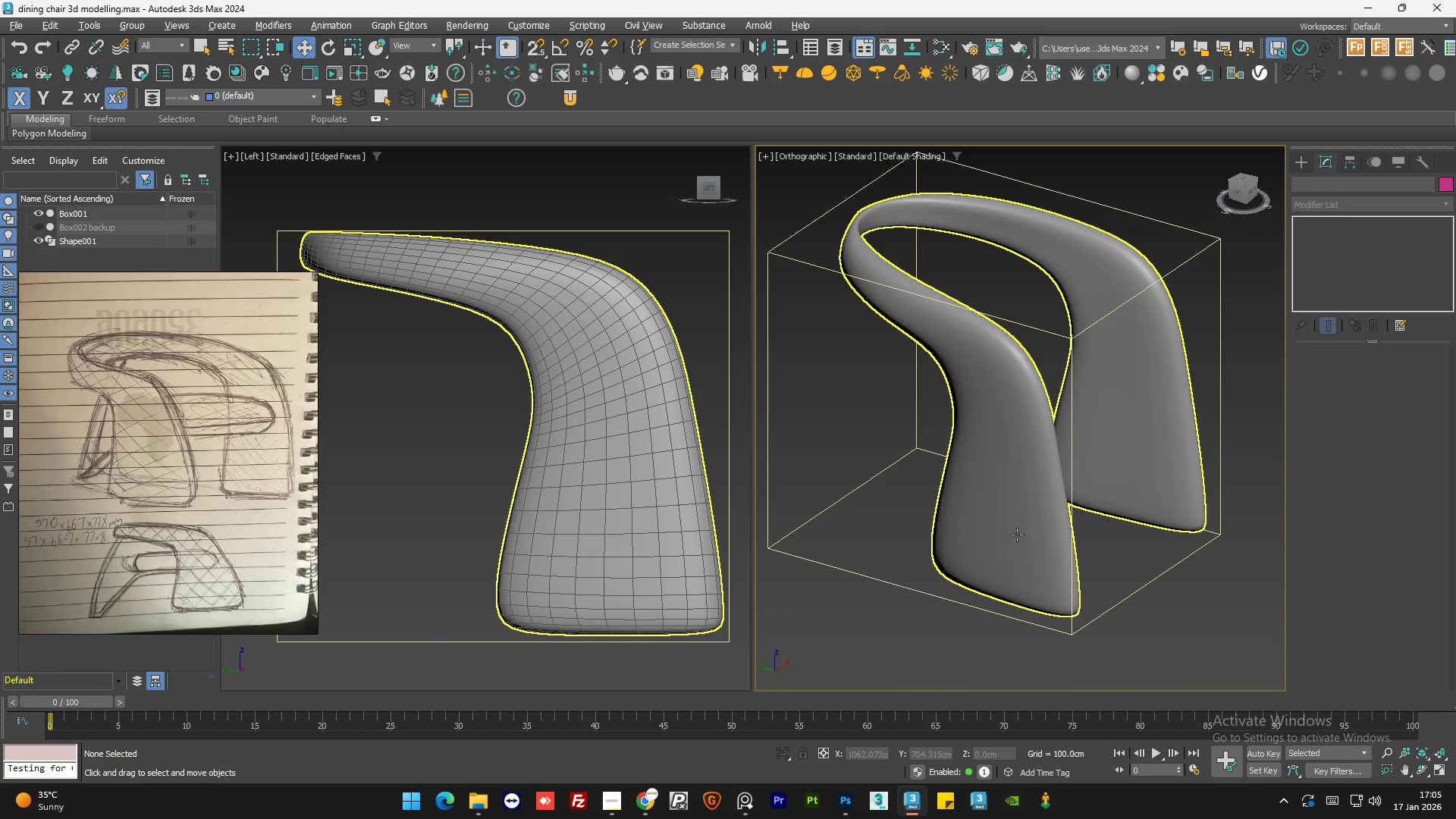 
scroll: coordinate [1078, 484], scroll_direction: down, amount: 1.0
 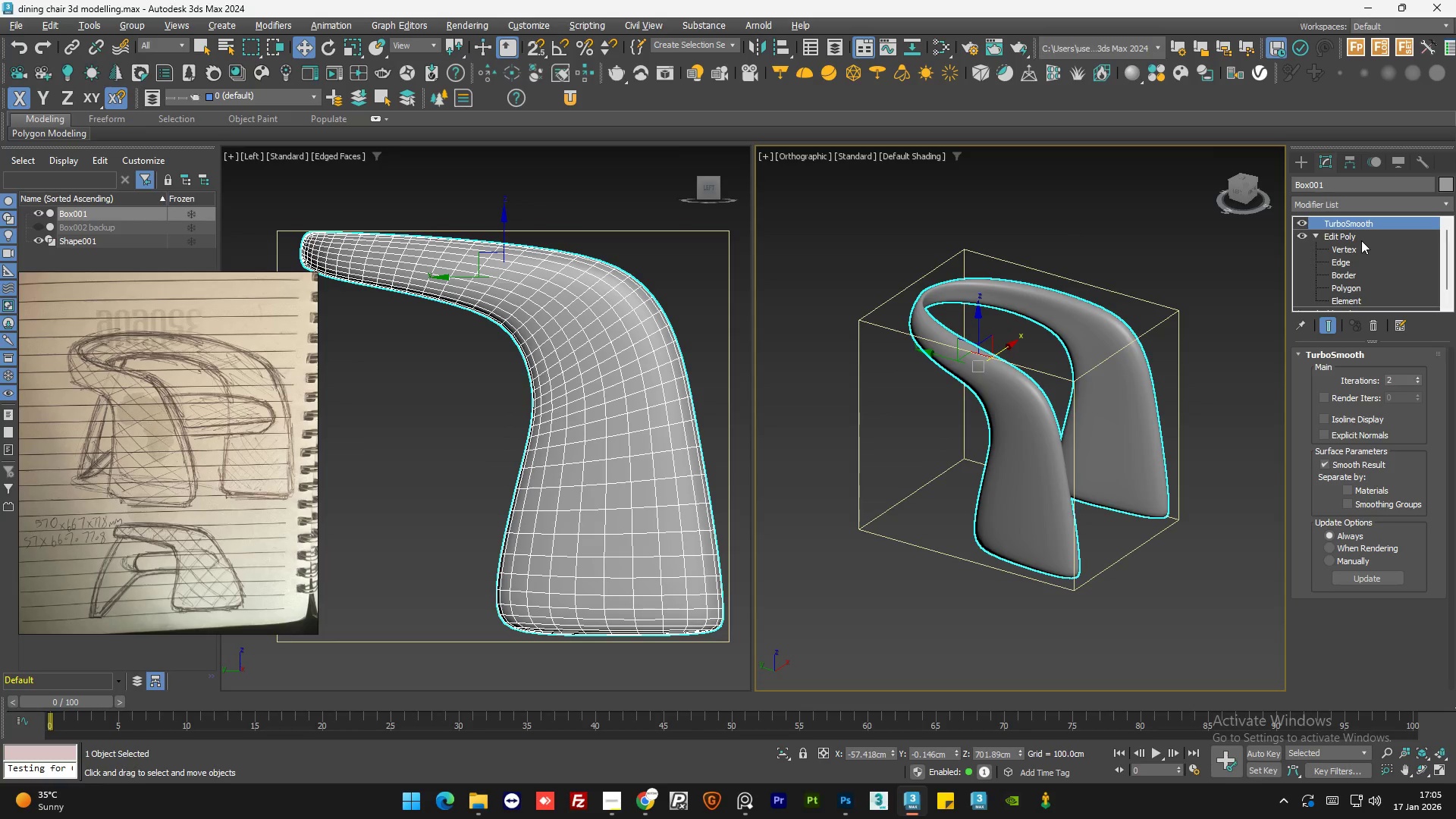 
left_click([1361, 237])
 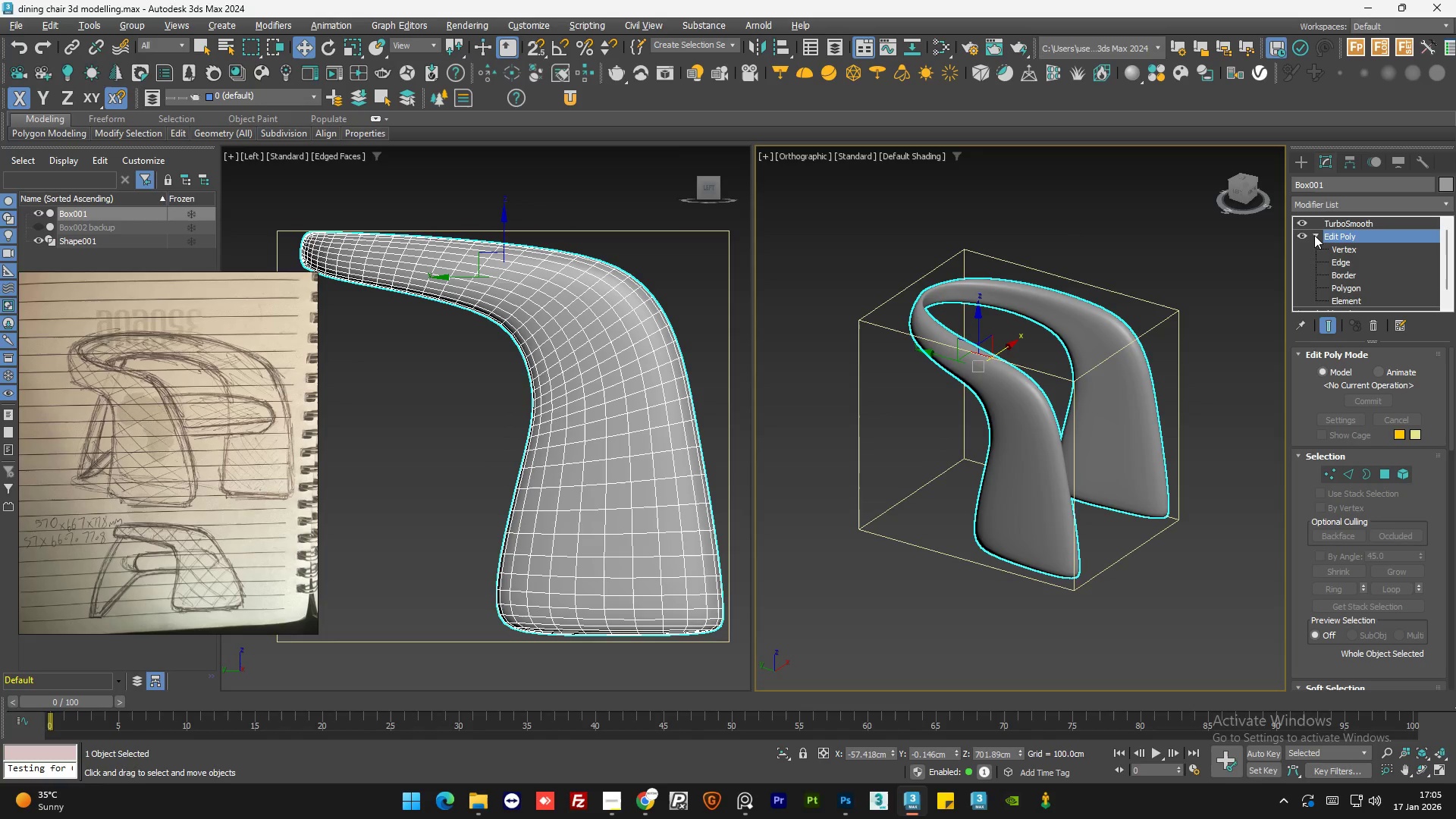 
left_click([1313, 236])
 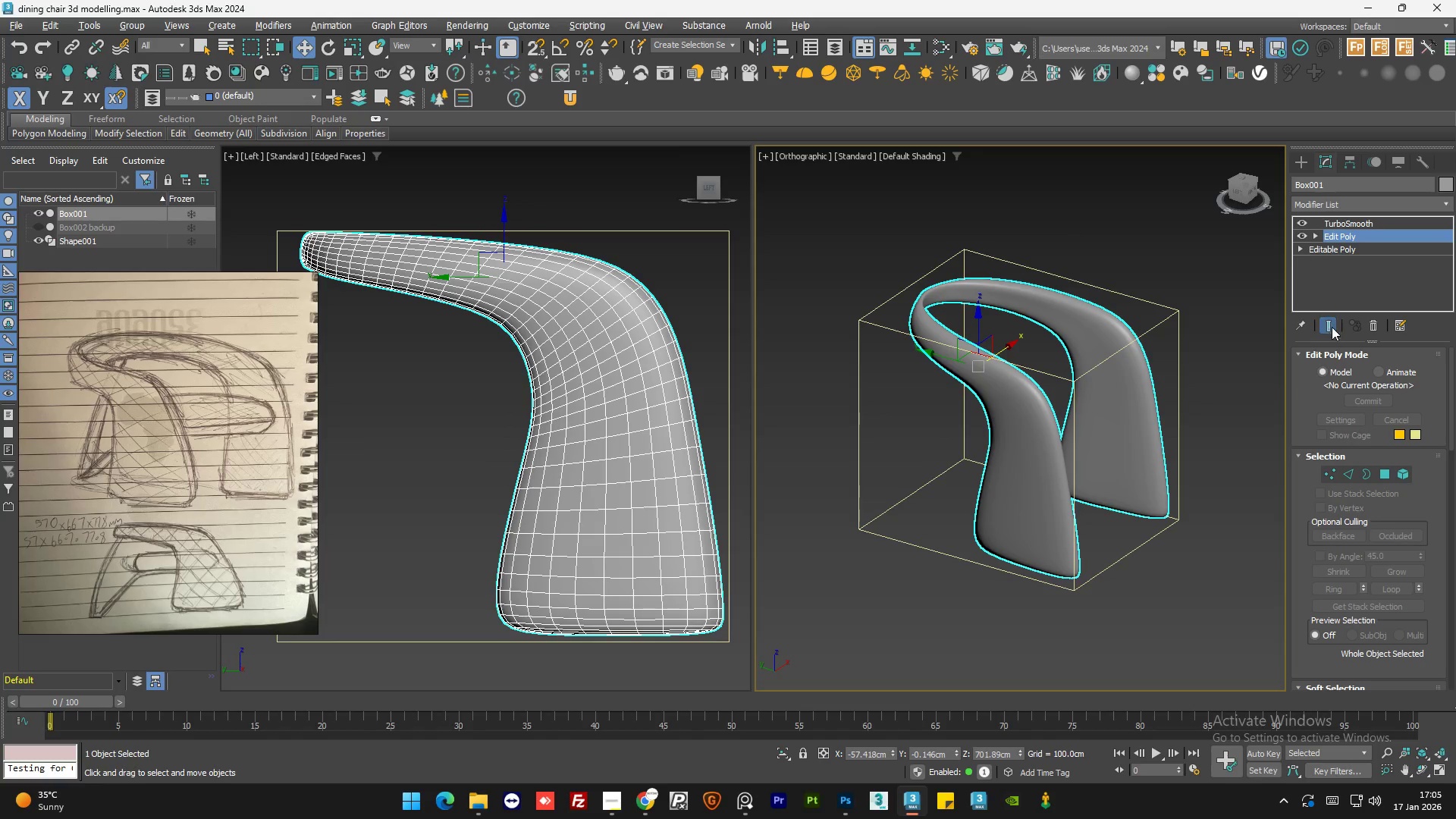 
left_click([1327, 322])
 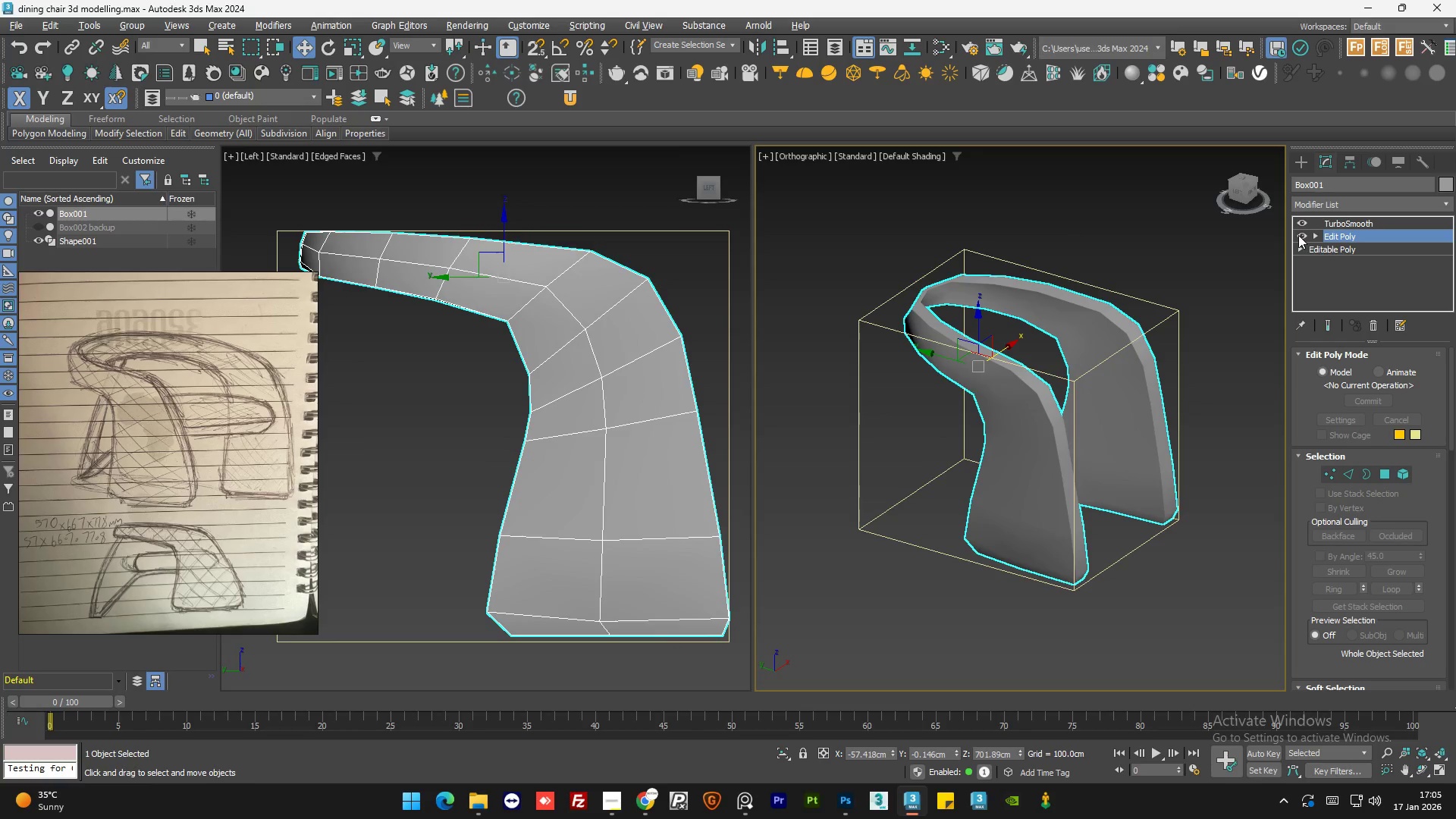 
double_click([1298, 235])
 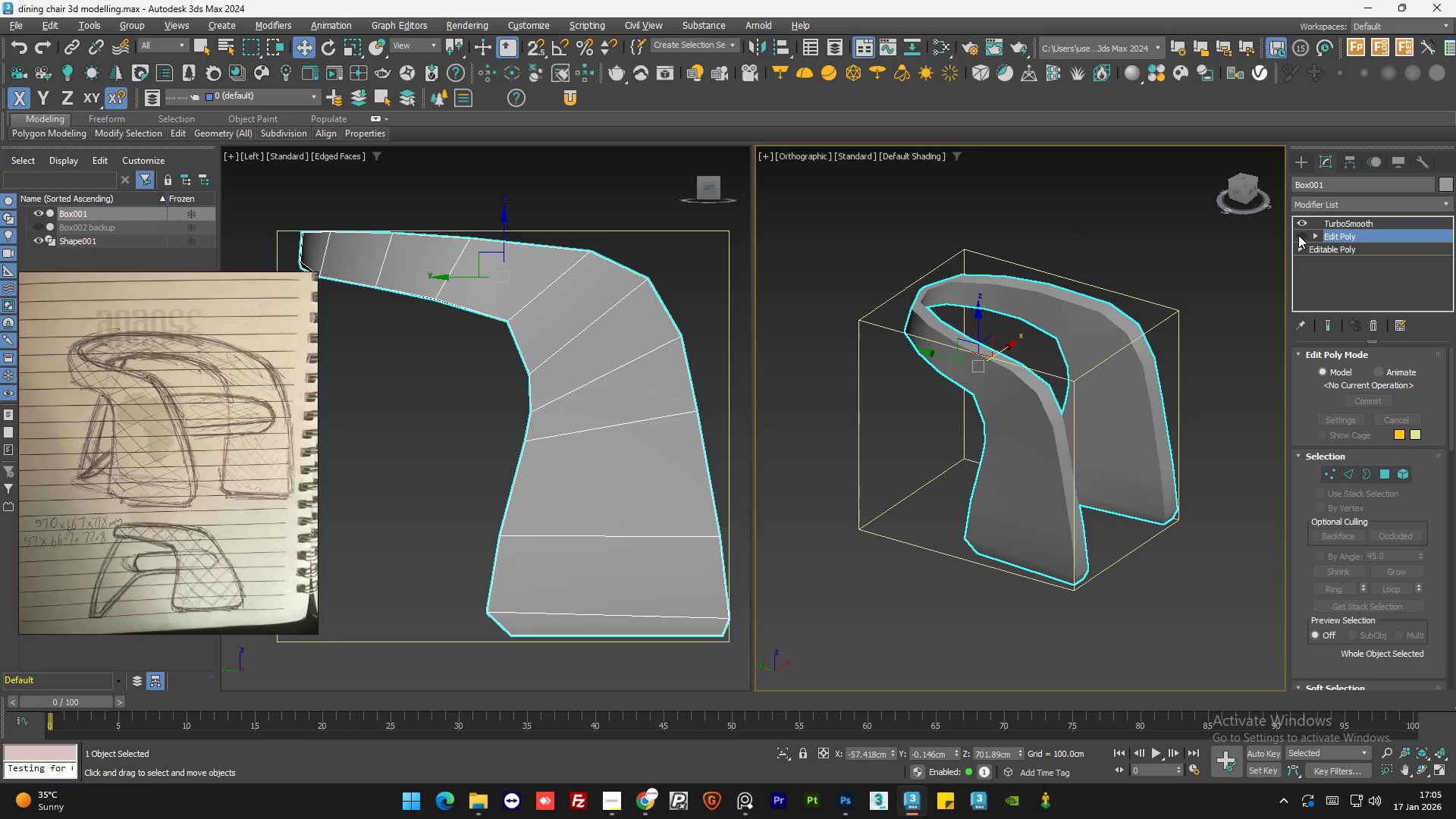 
double_click([1298, 235])
 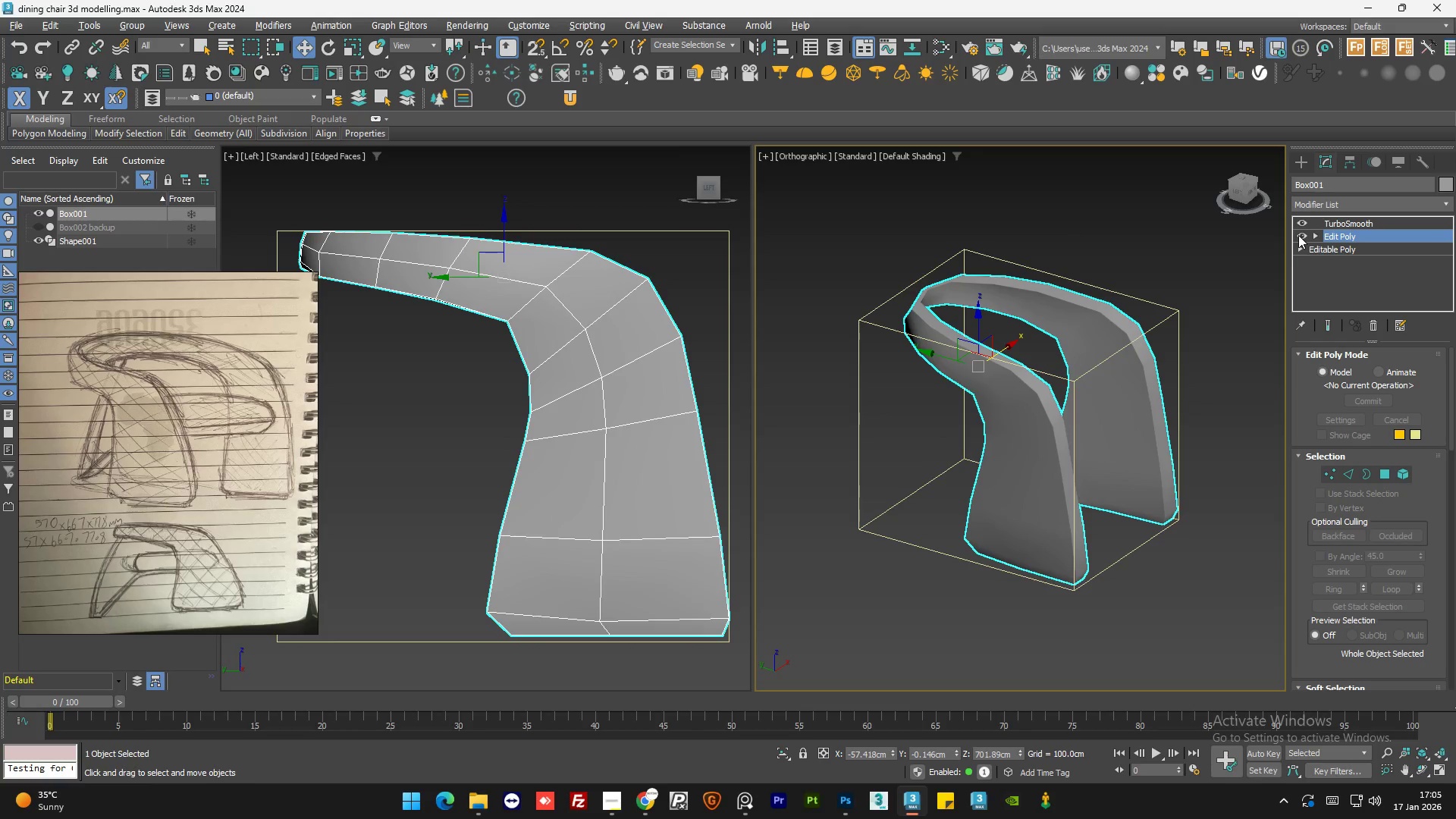 
triple_click([1298, 235])
 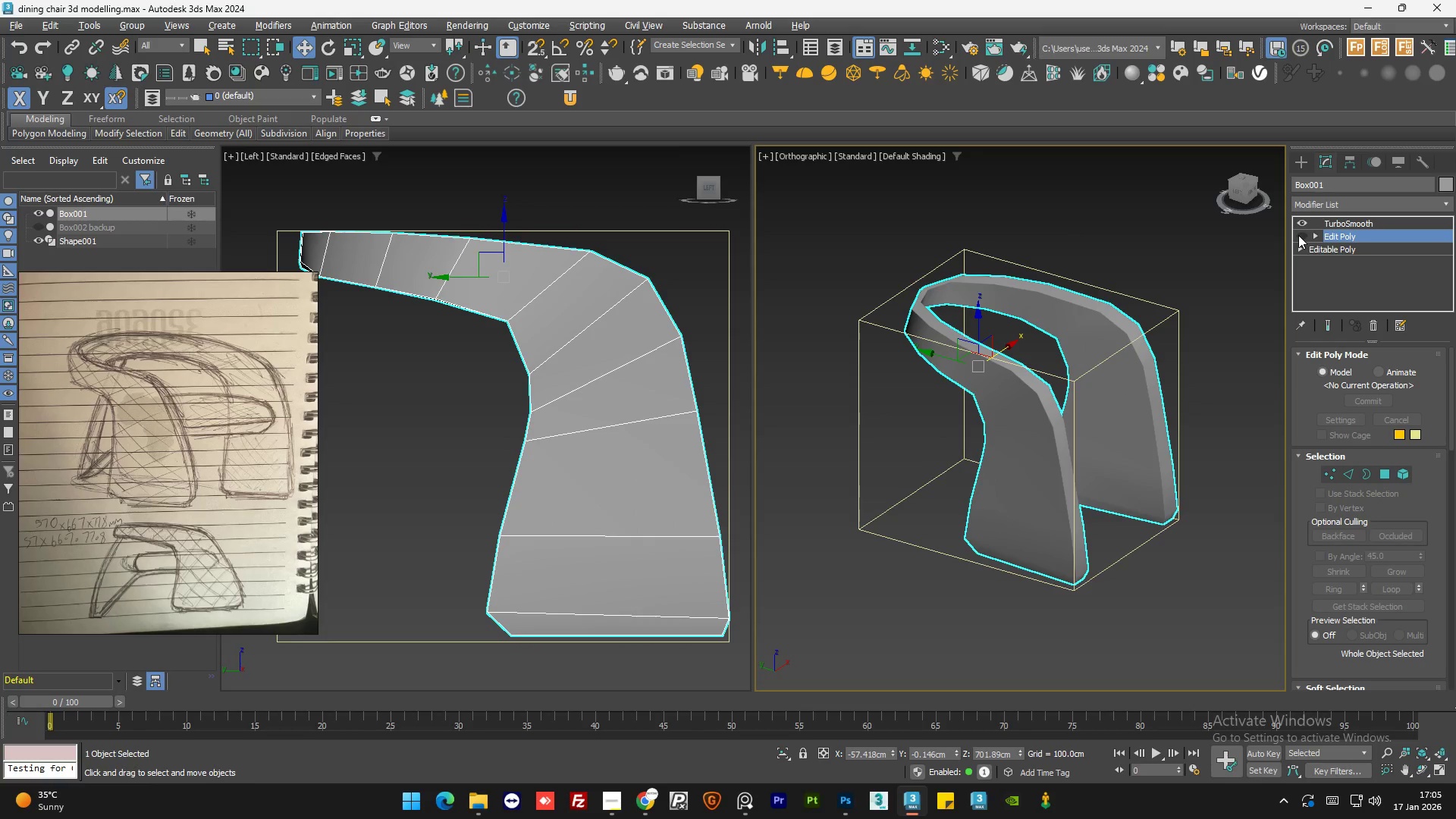 
triple_click([1298, 235])
 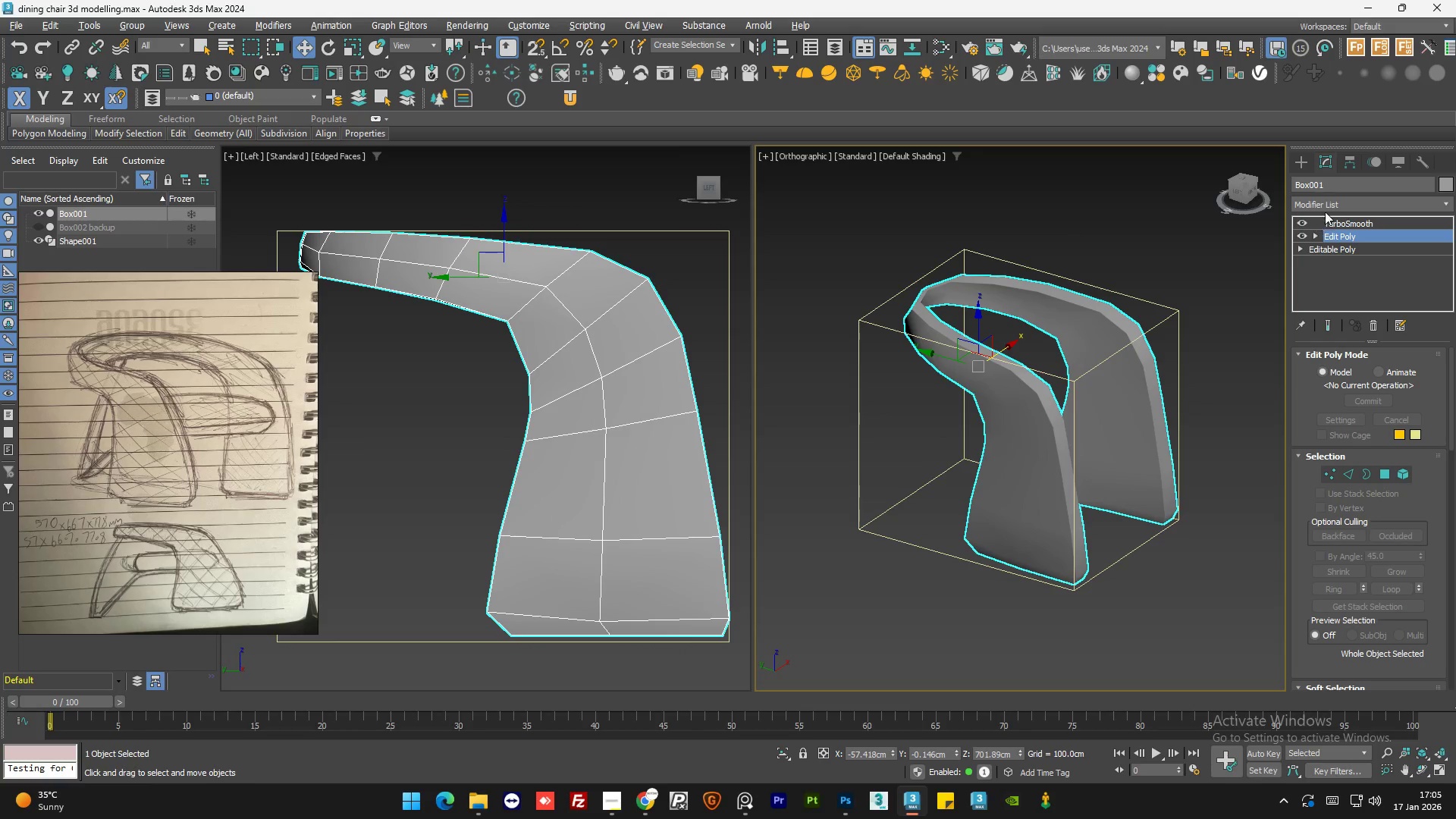 
left_click([1332, 202])
 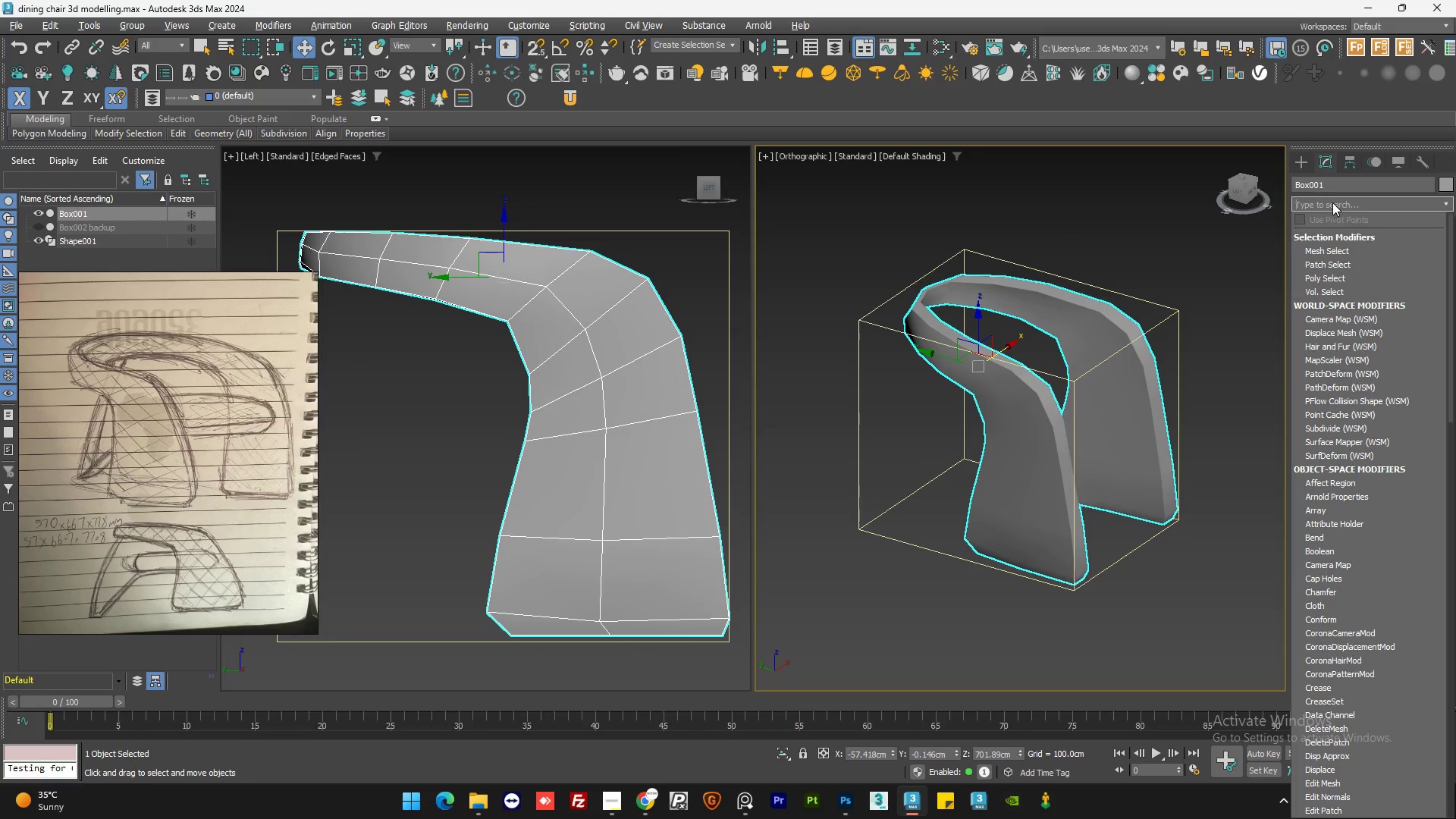 
type(ed)
 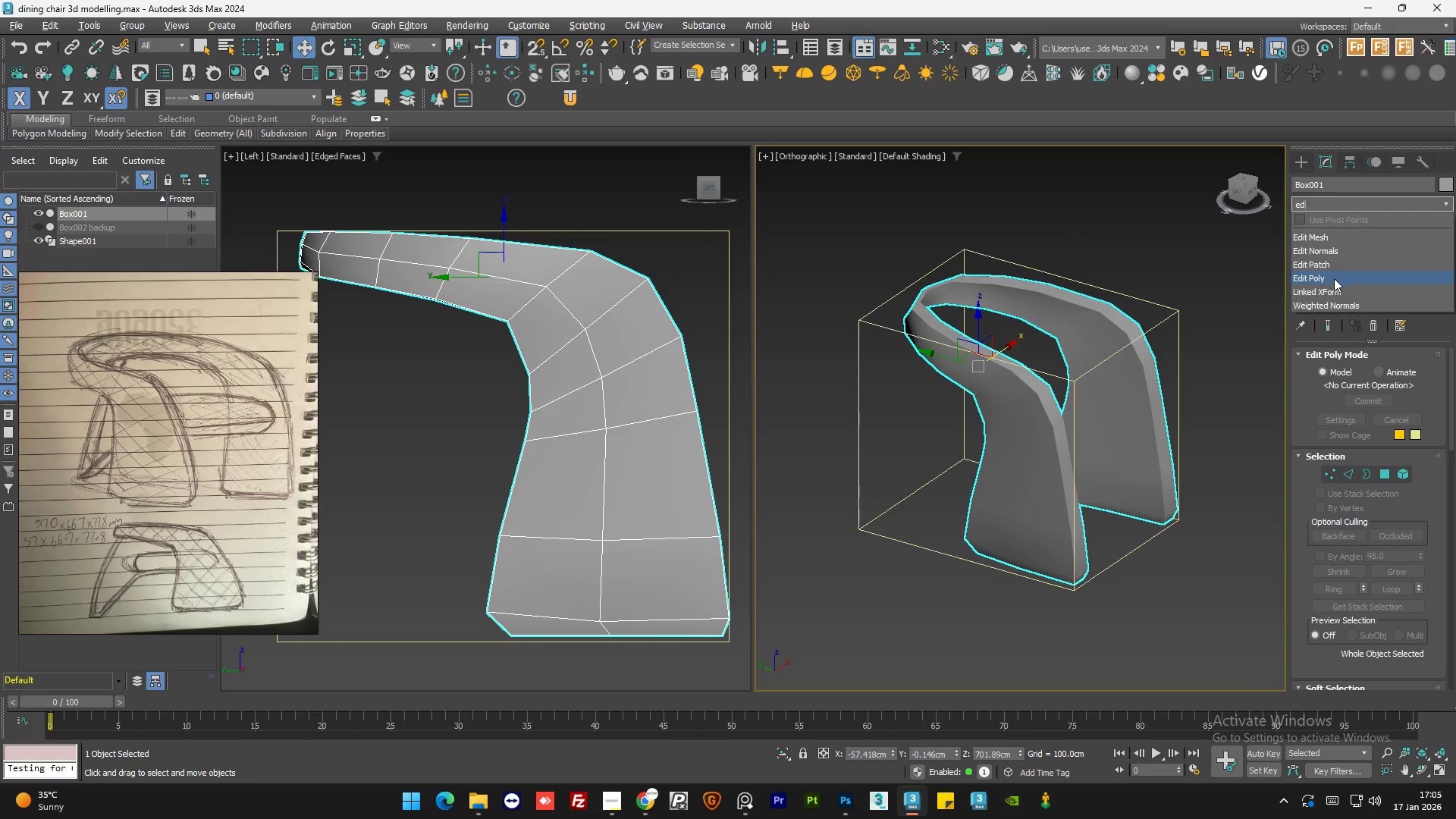 
left_click([1333, 278])
 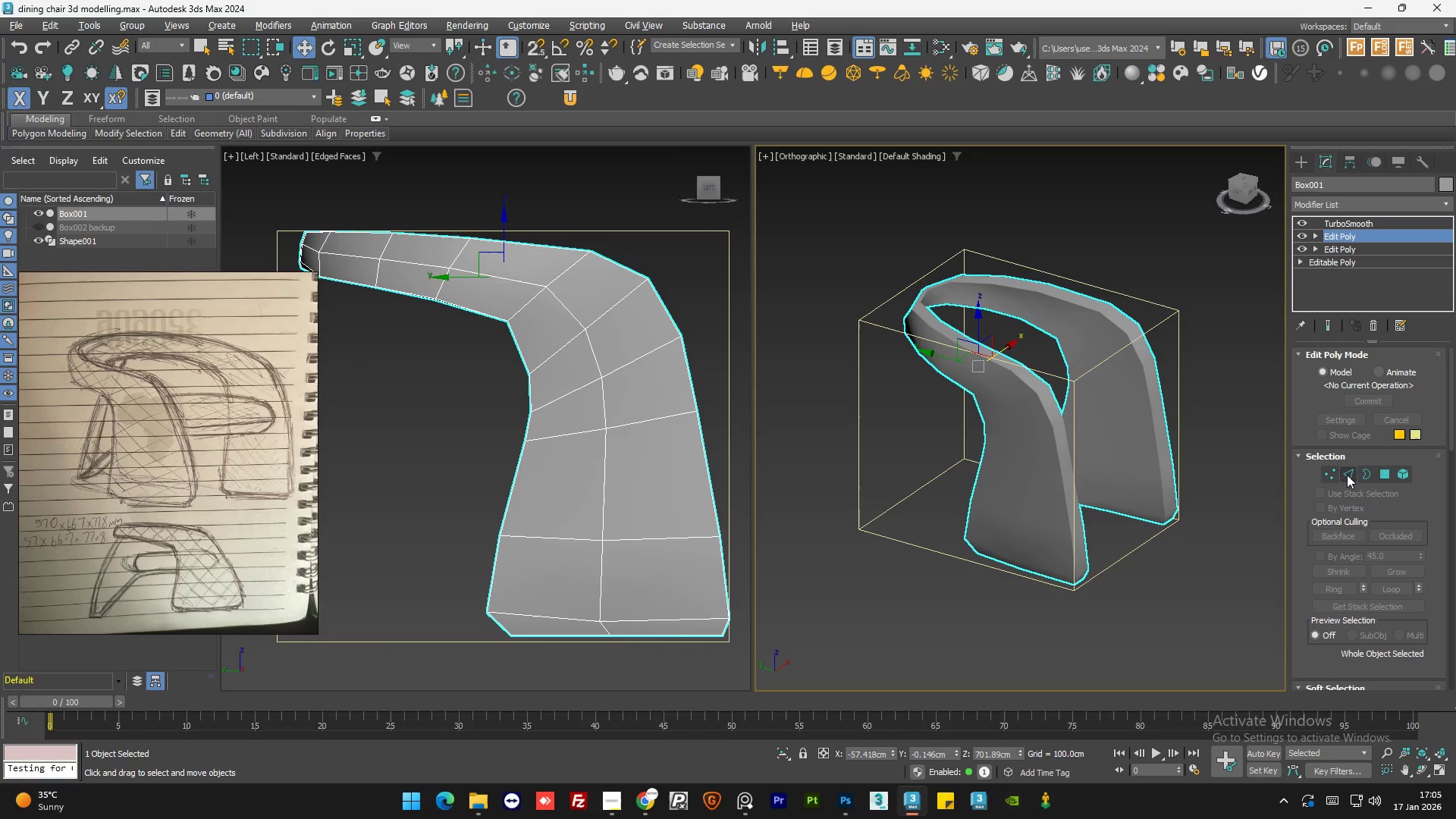 
left_click([1348, 478])
 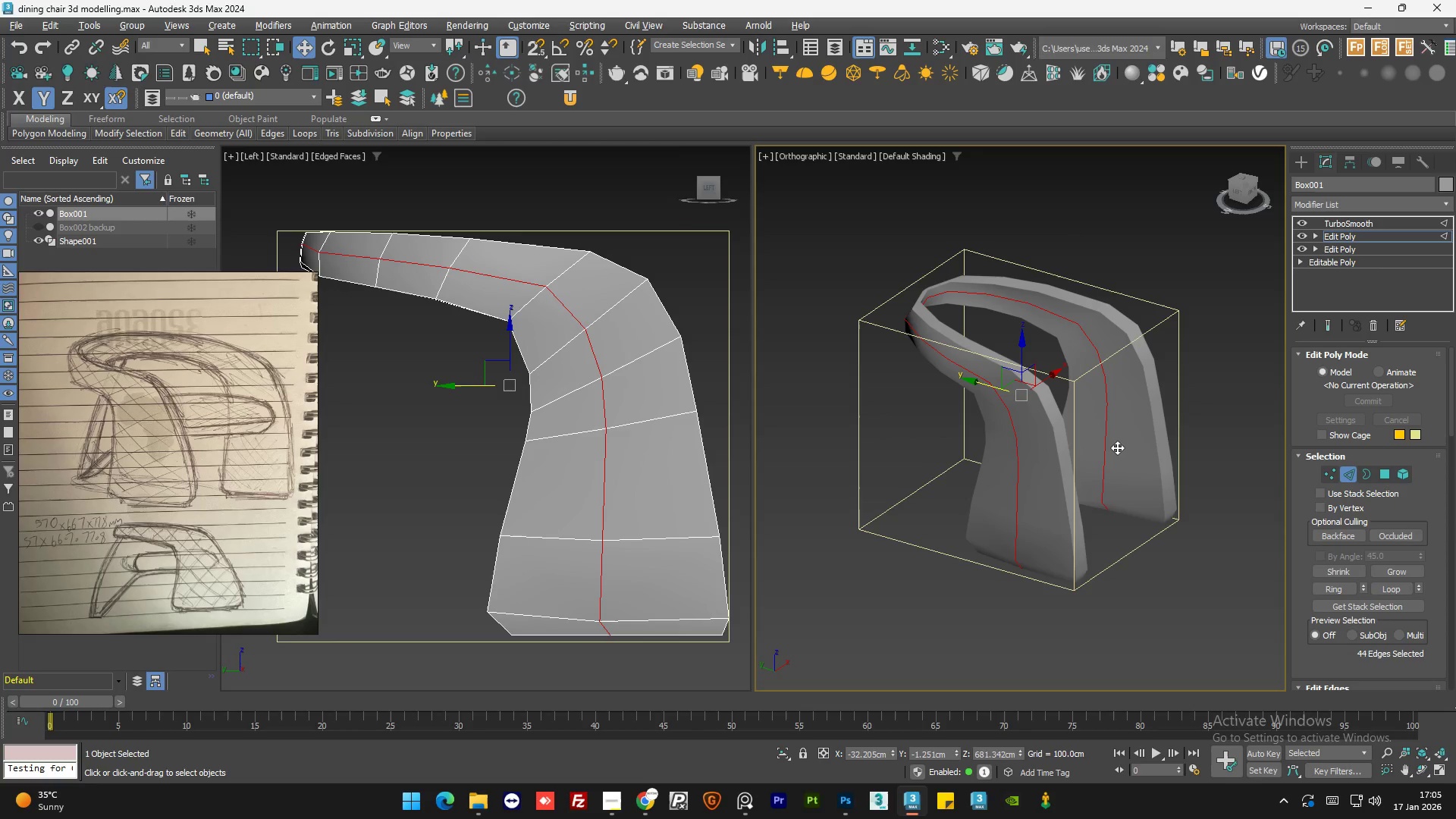 
key(F4)
 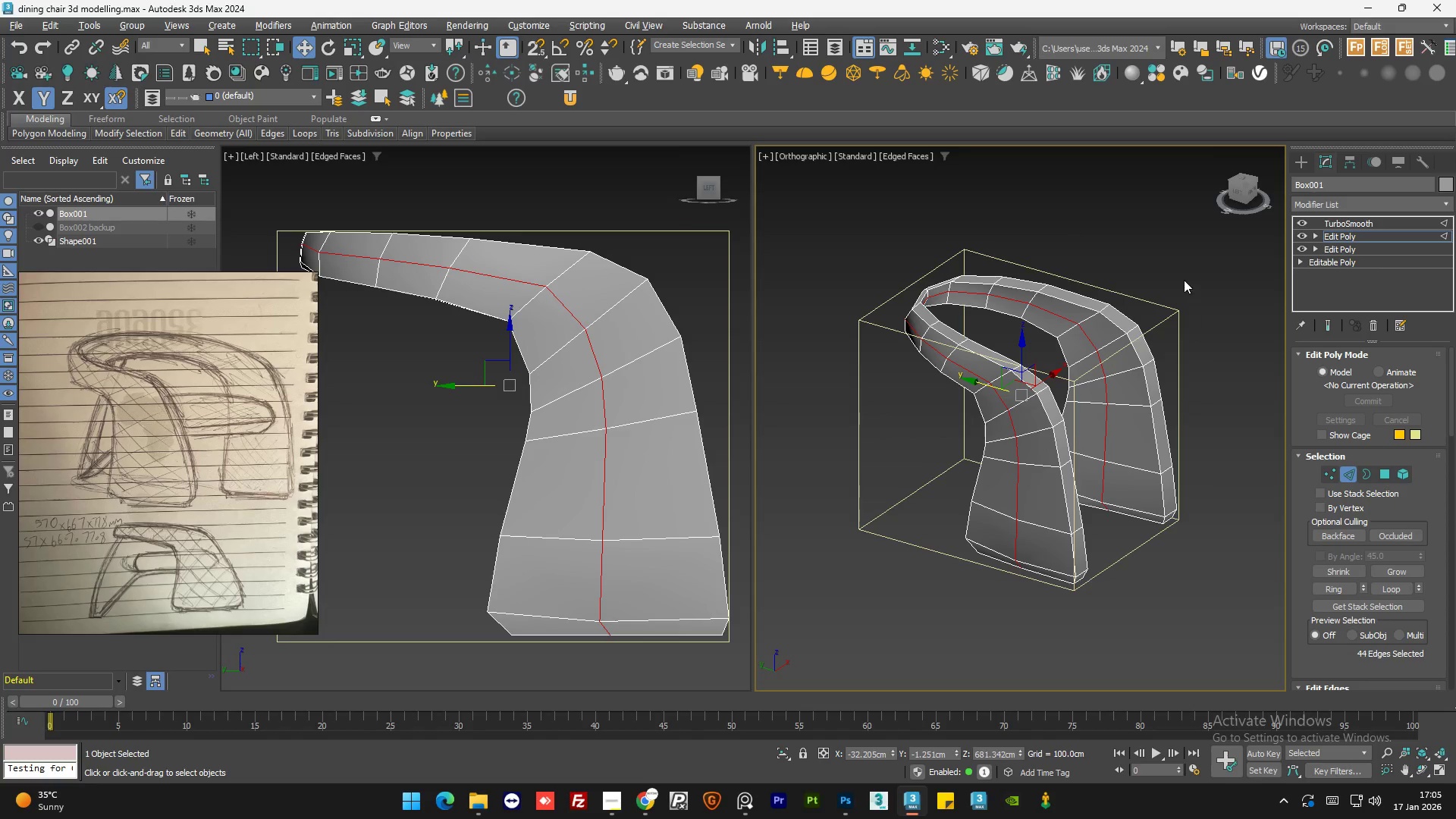 
left_click([1183, 279])
 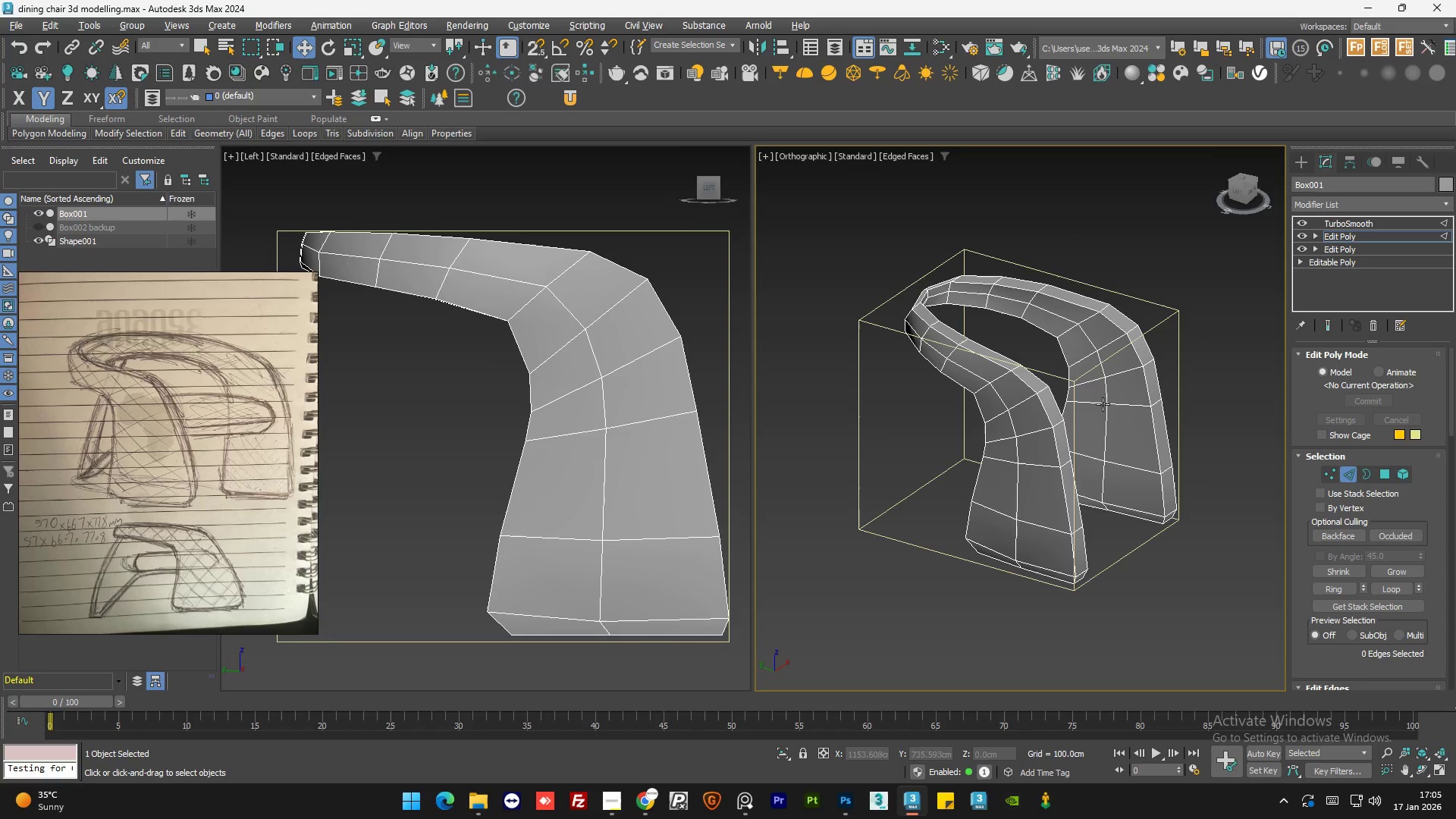 
hold_key(key=AltLeft, duration=1.5)
 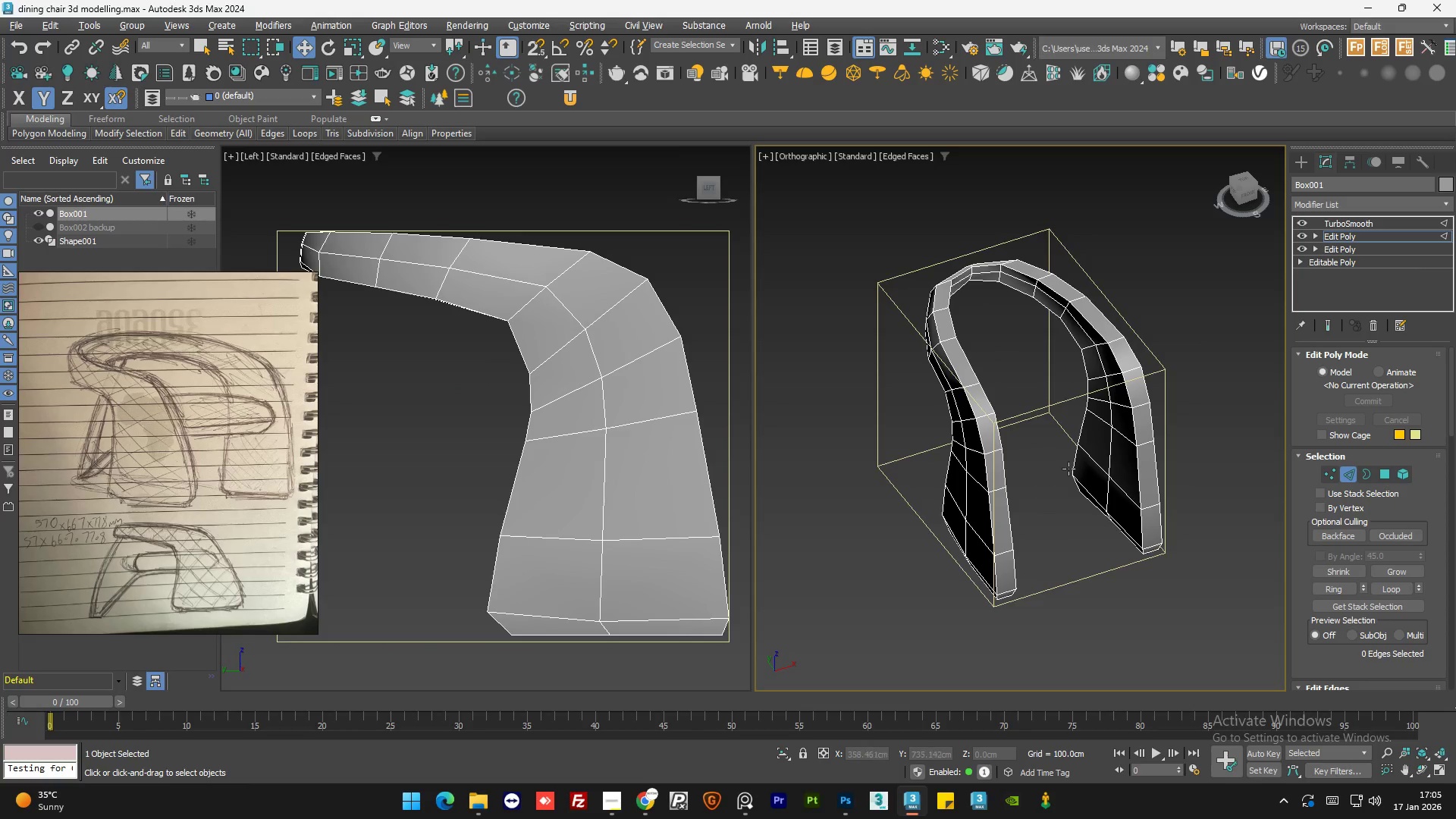 
key(Alt+AltLeft)
 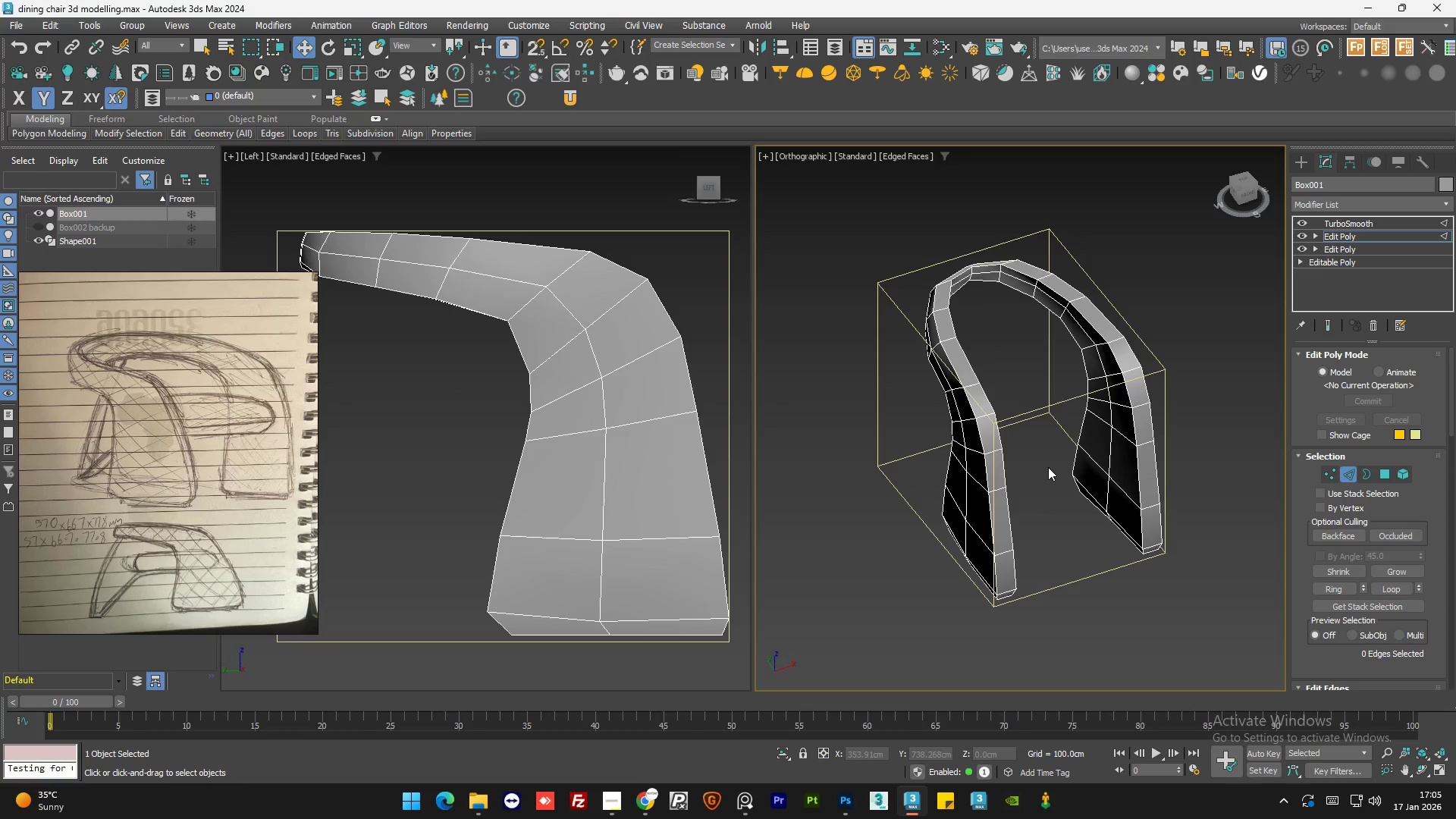 
key(Alt+1)
 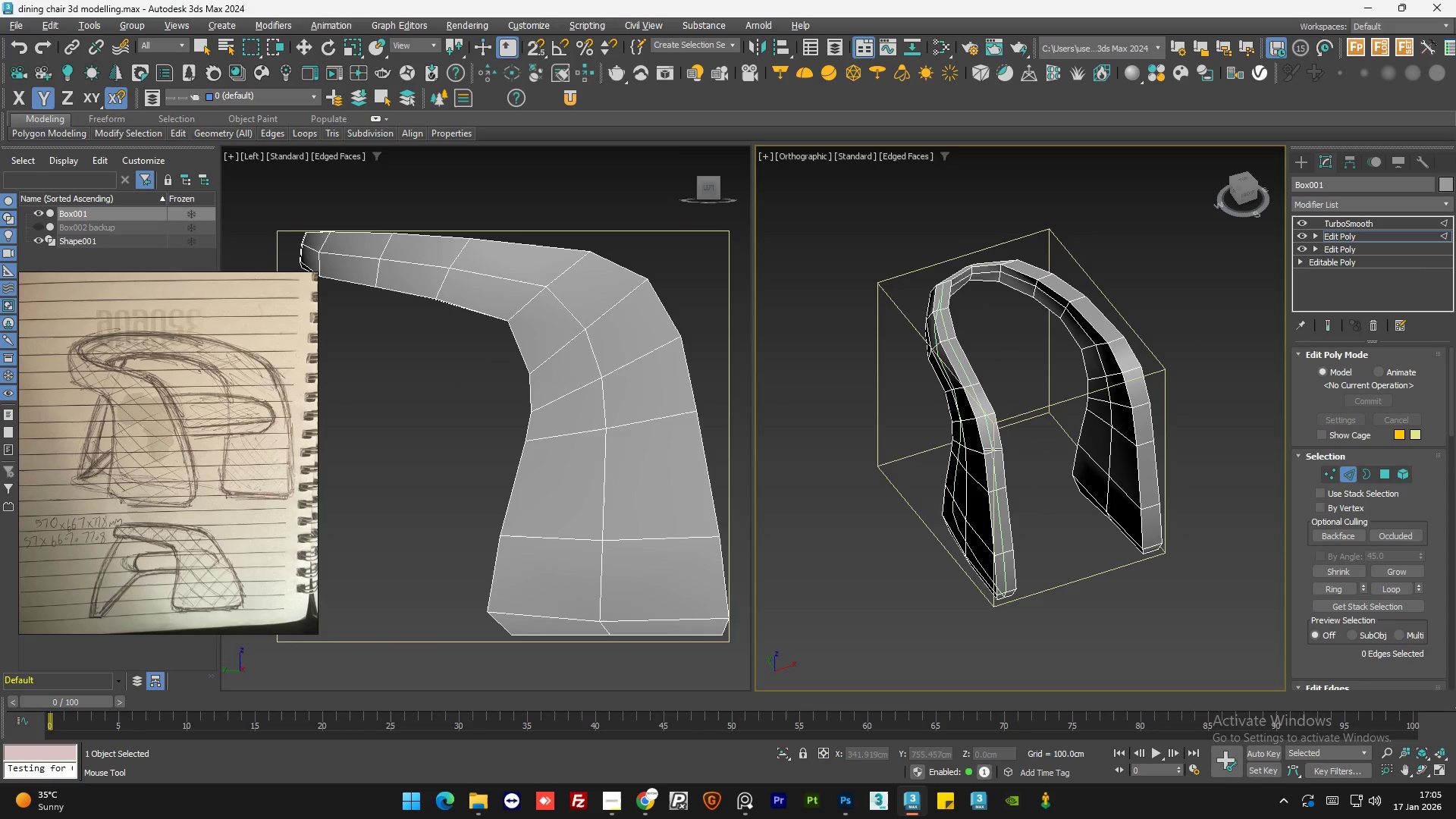 
scroll: coordinate [993, 449], scroll_direction: up, amount: 1.0
 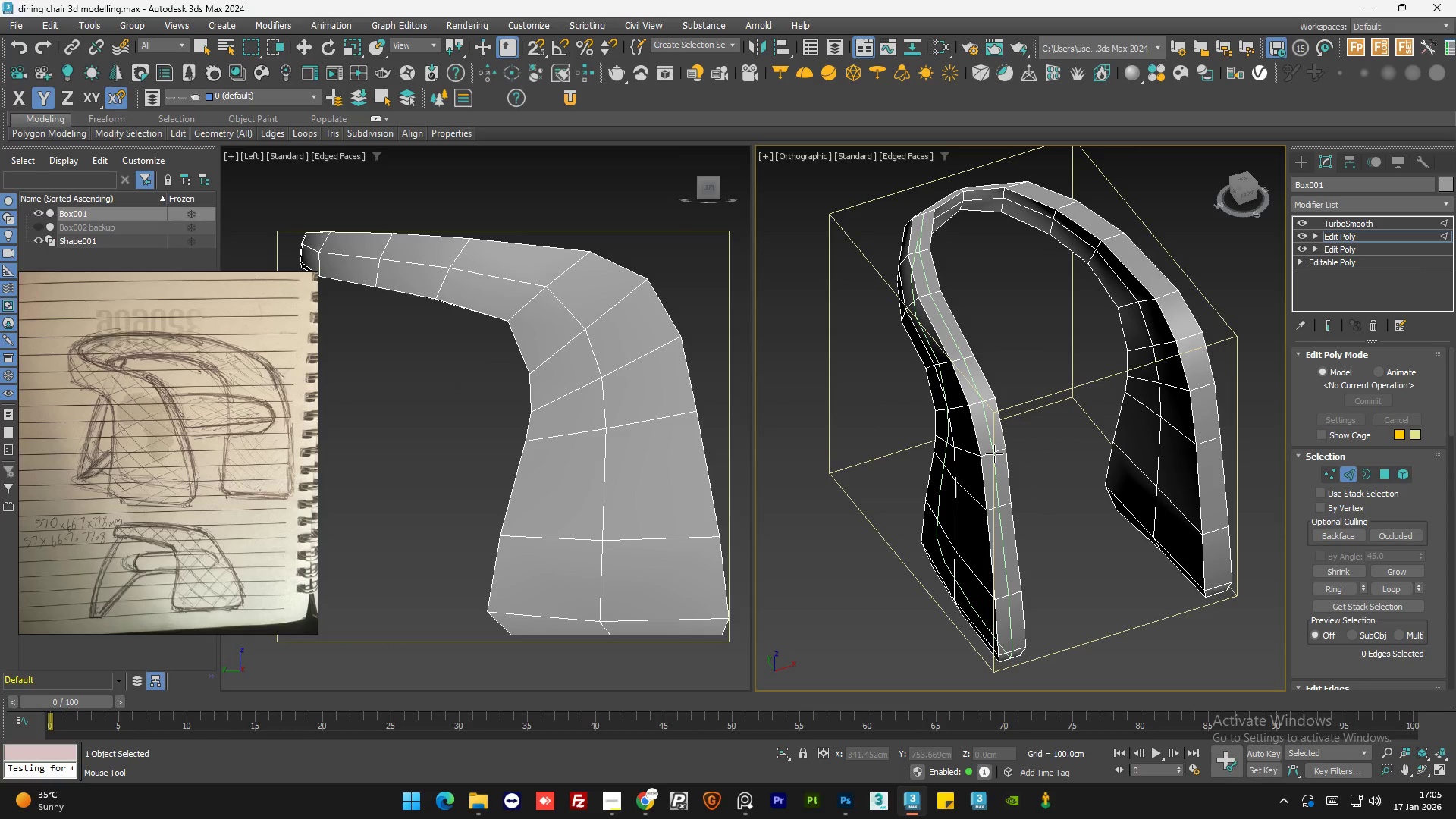 
hold_key(key=AltLeft, duration=1.05)
 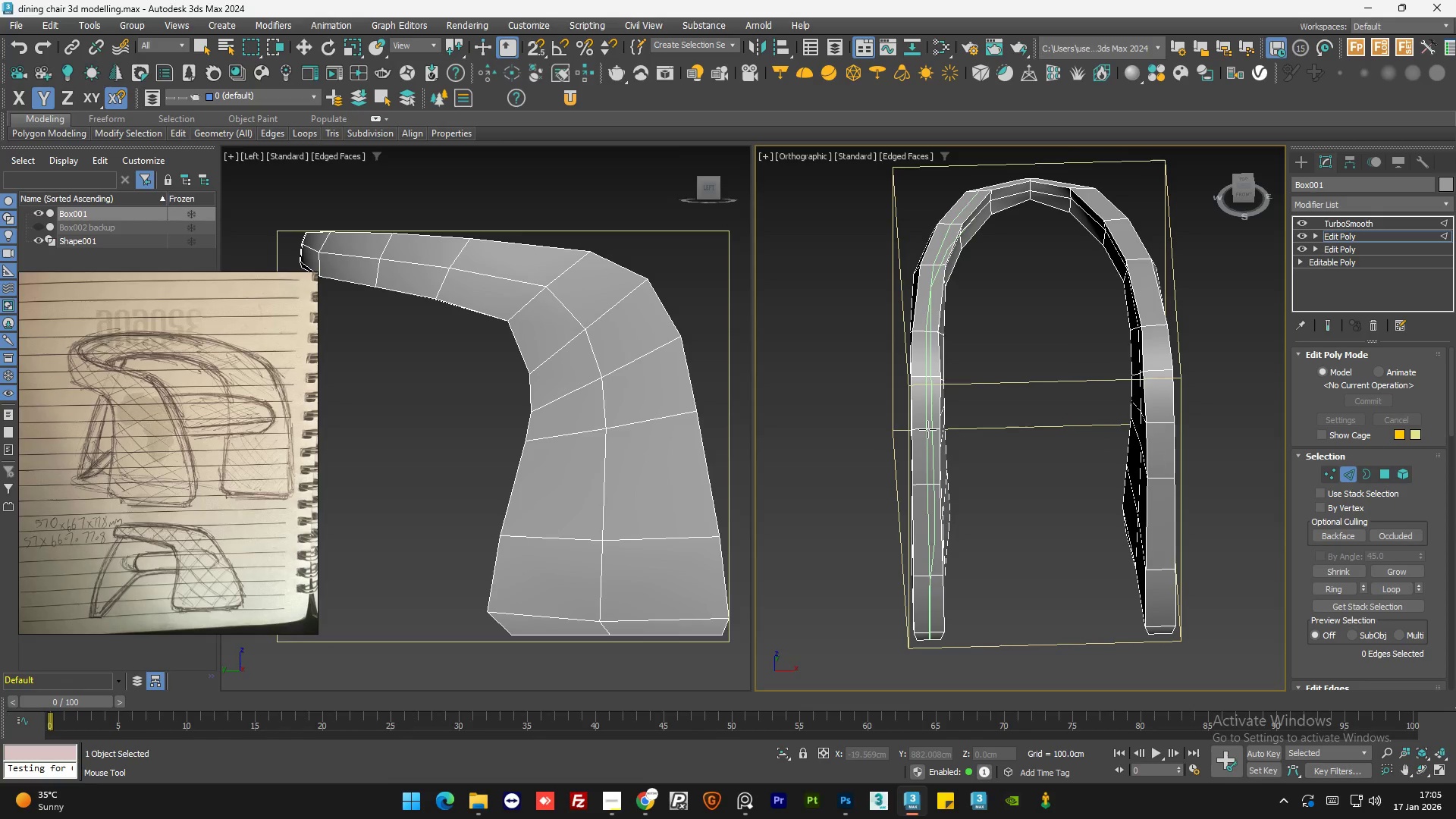 
left_click([1375, 240])
 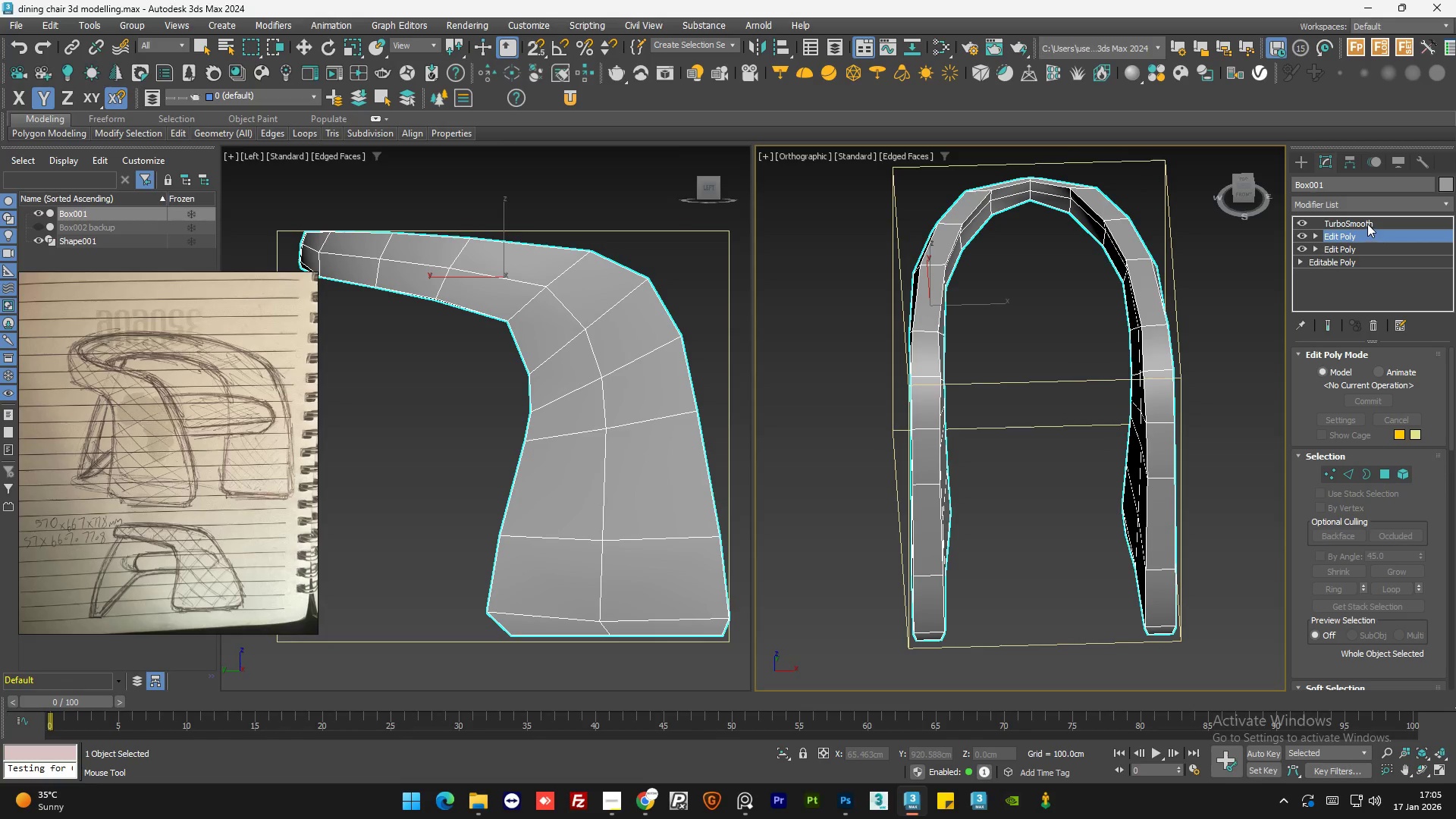 
left_click([1367, 224])
 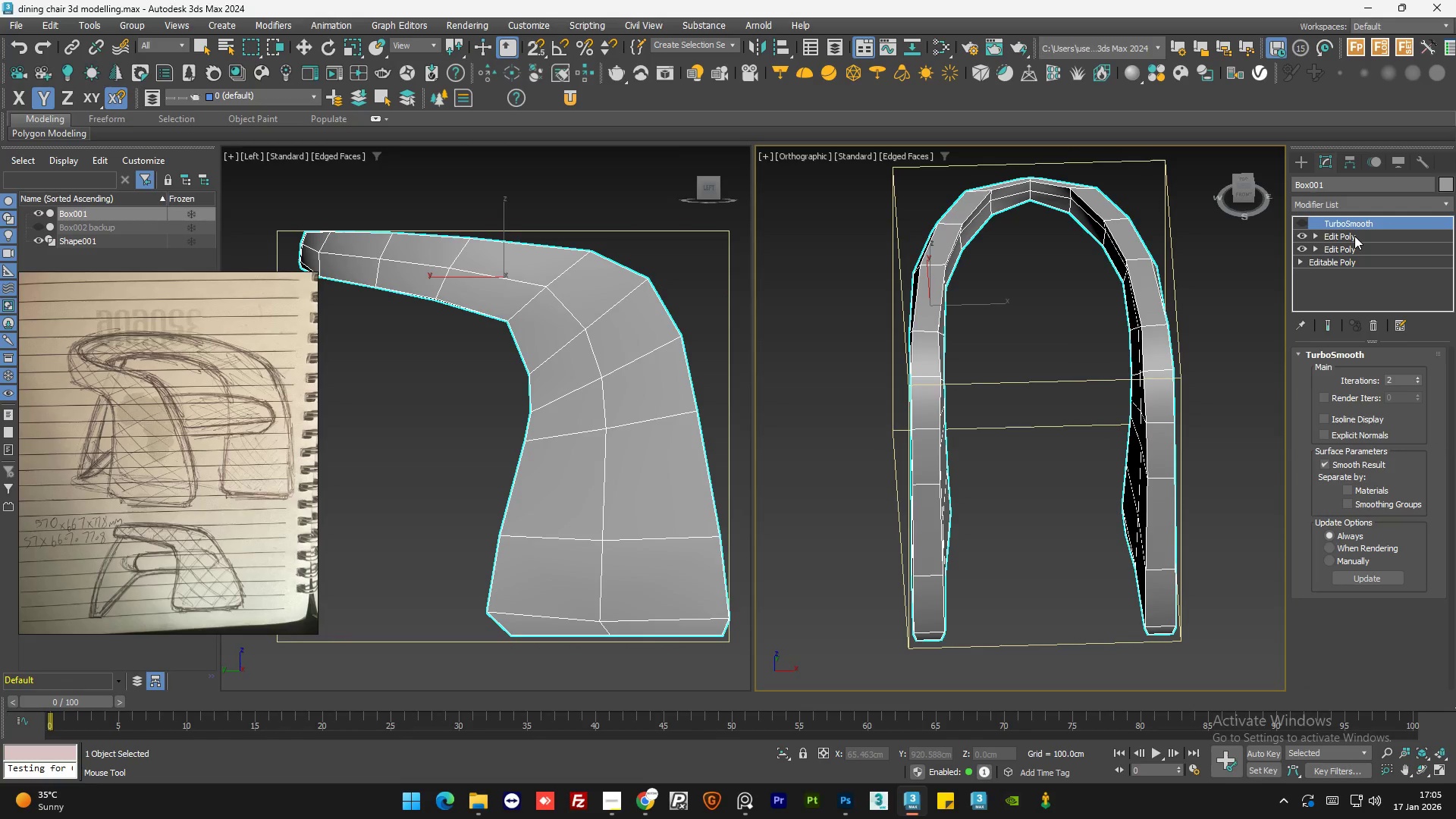 
left_click([1363, 206])
 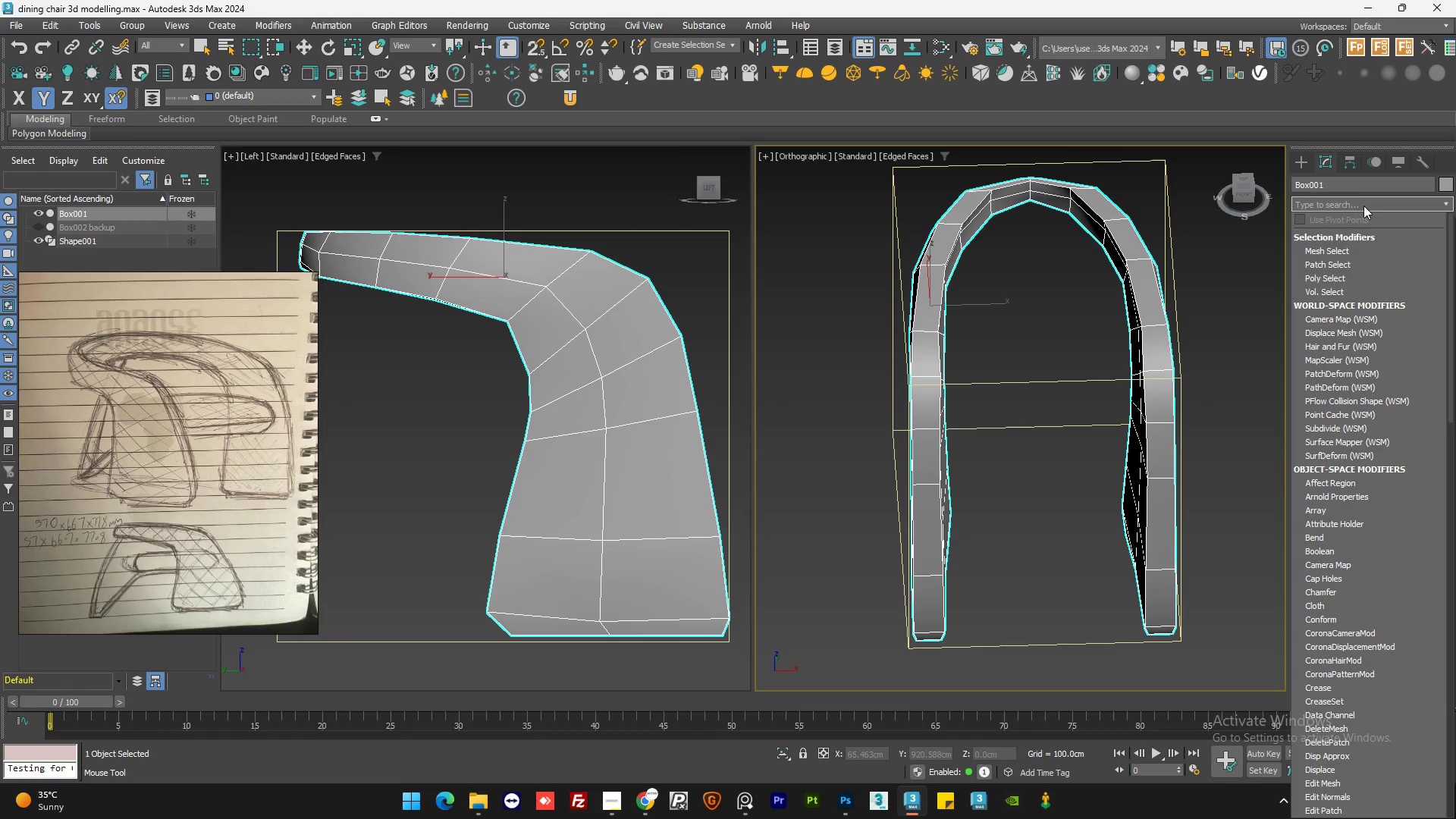 
type(sy)
 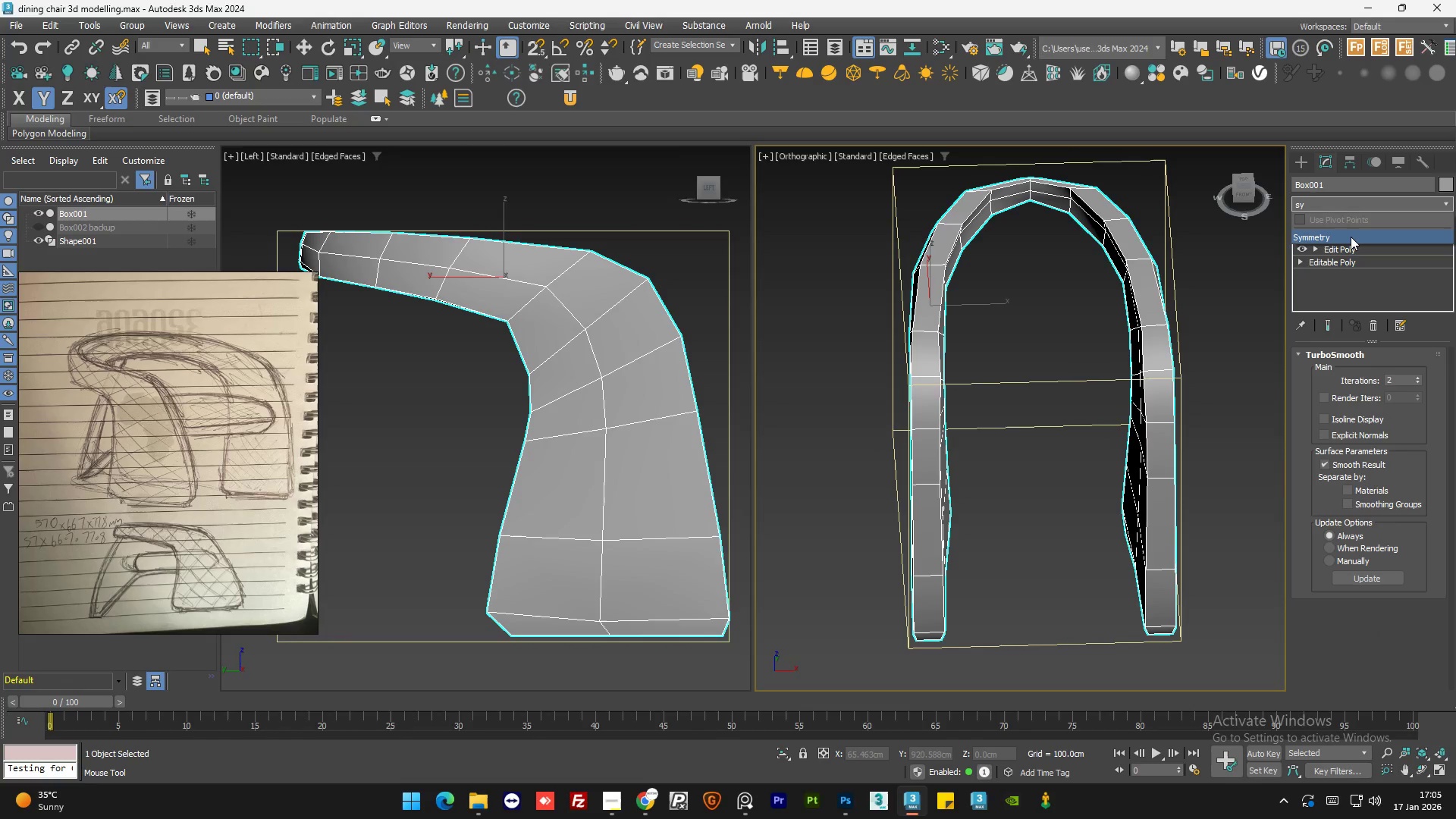 
left_click([1351, 237])
 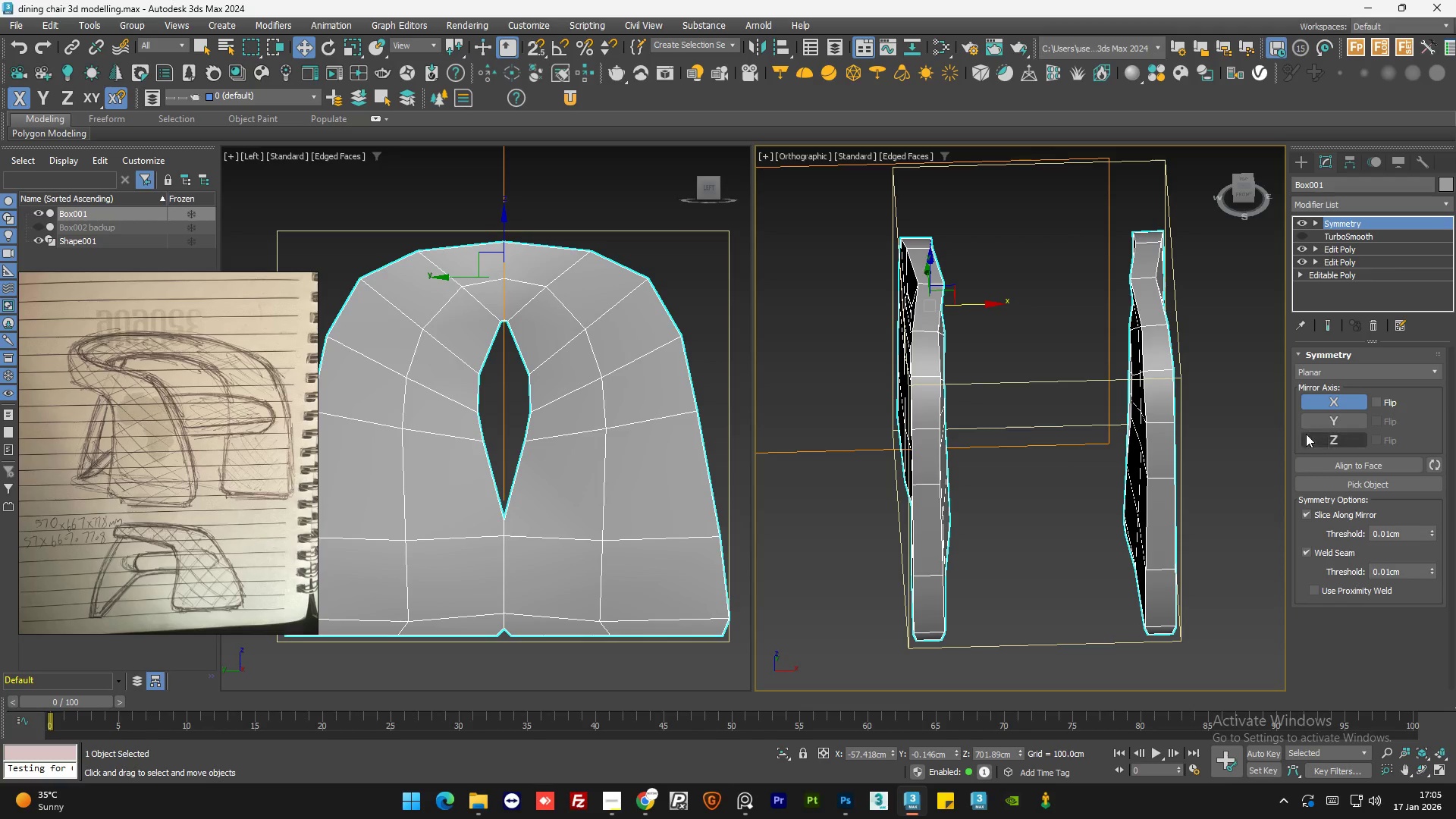 
left_click([1327, 440])
 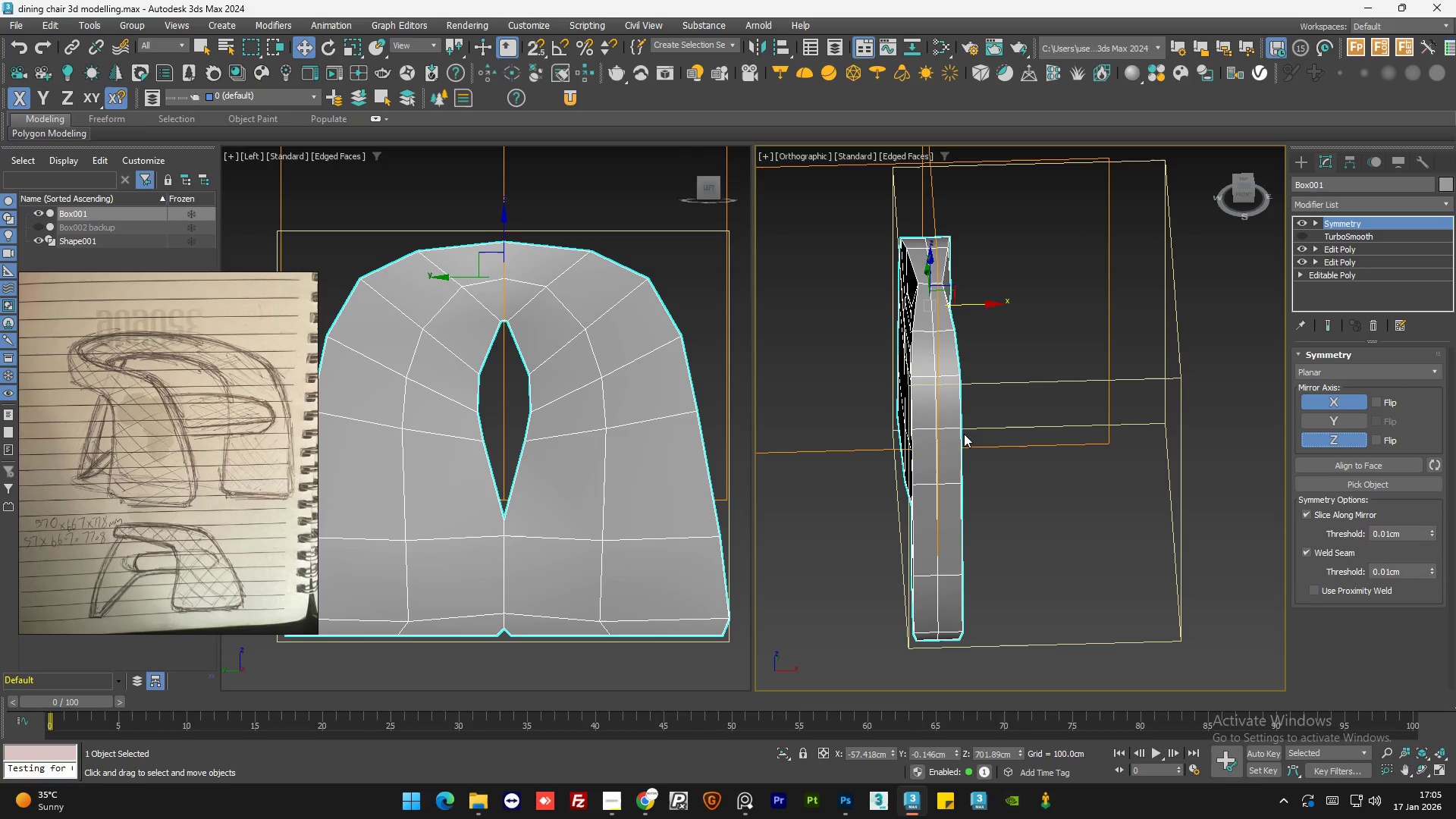 
scroll: coordinate [956, 443], scroll_direction: down, amount: 1.0
 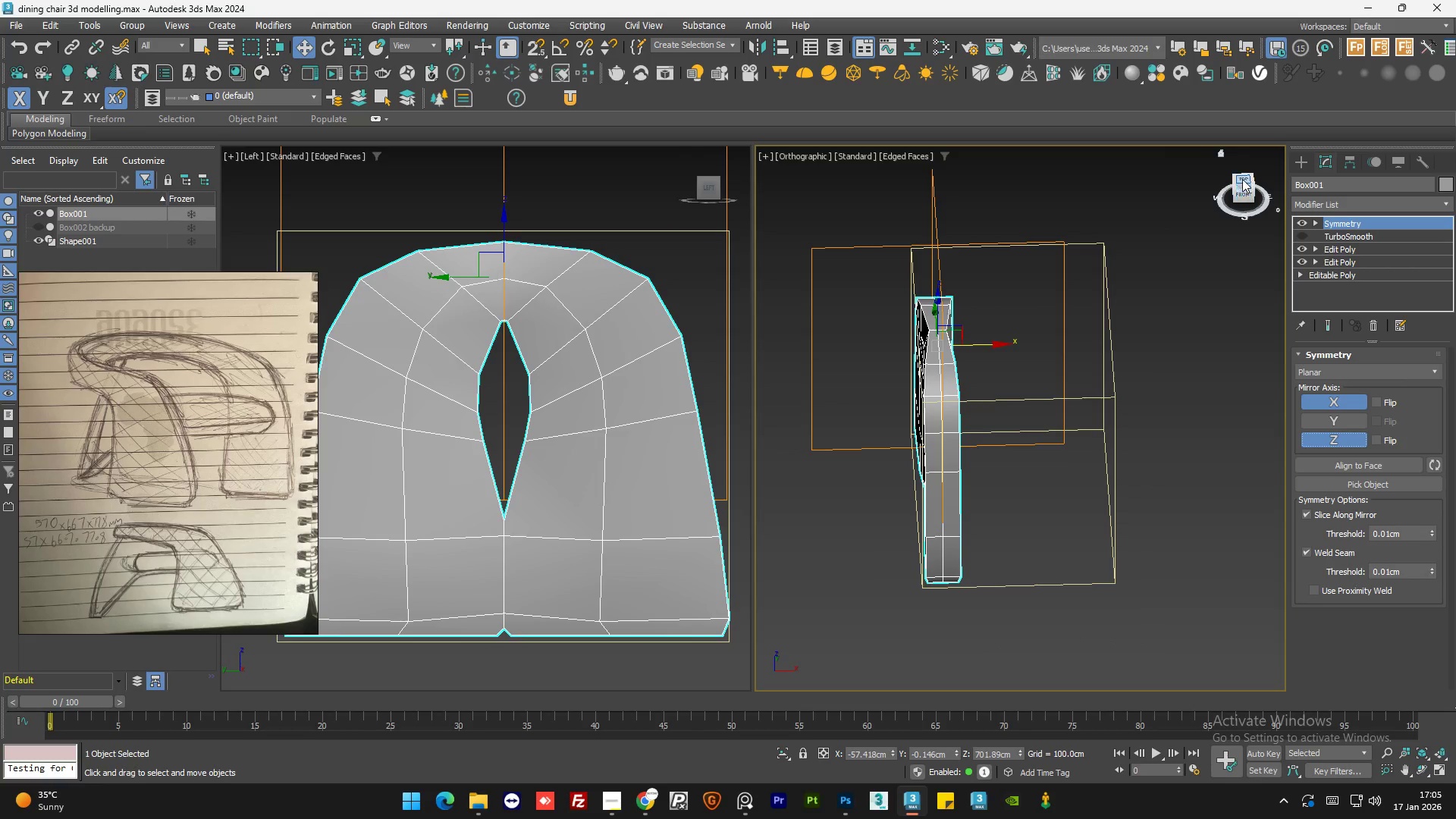 
left_click([1243, 179])
 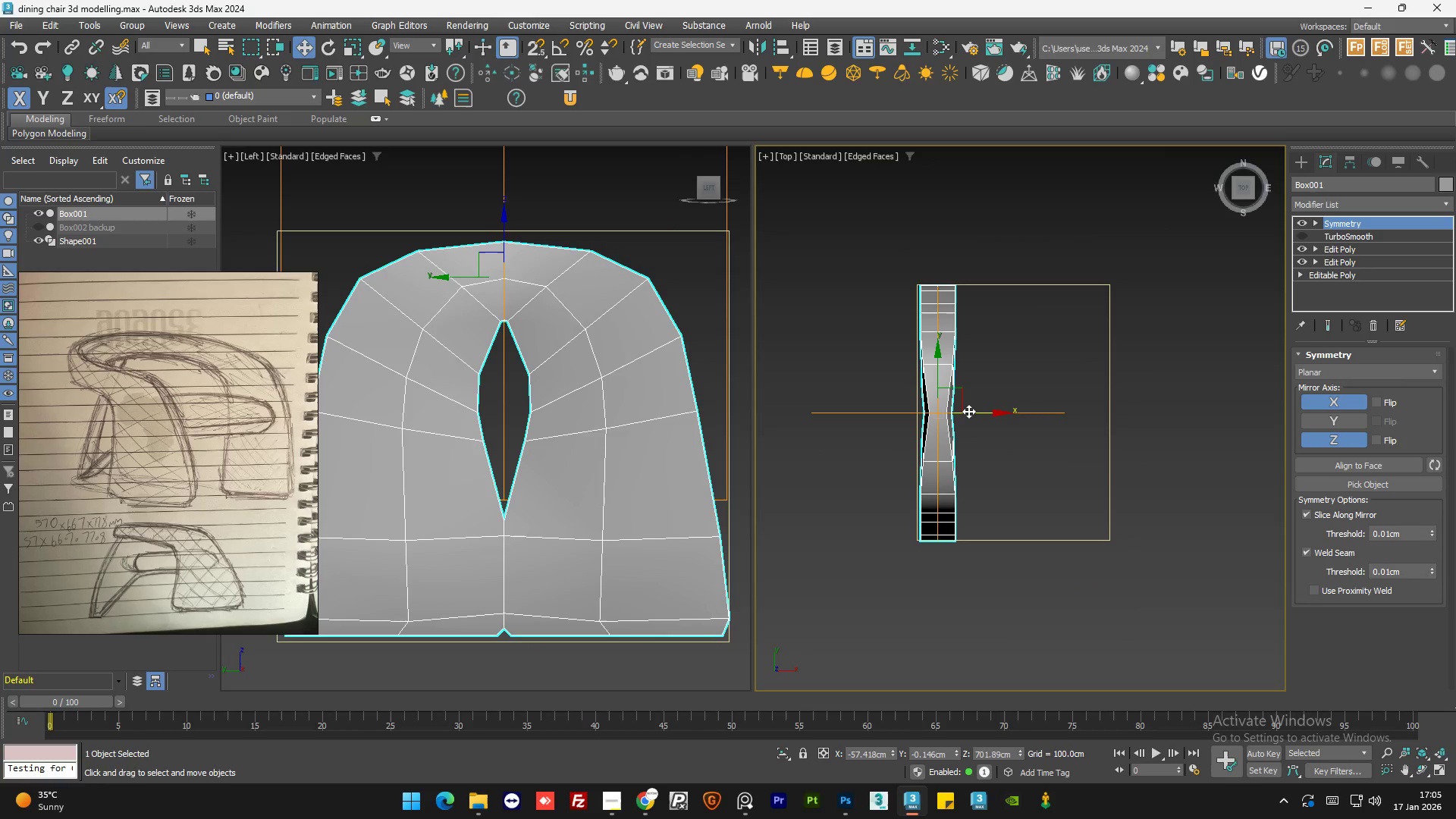 
key(S)
 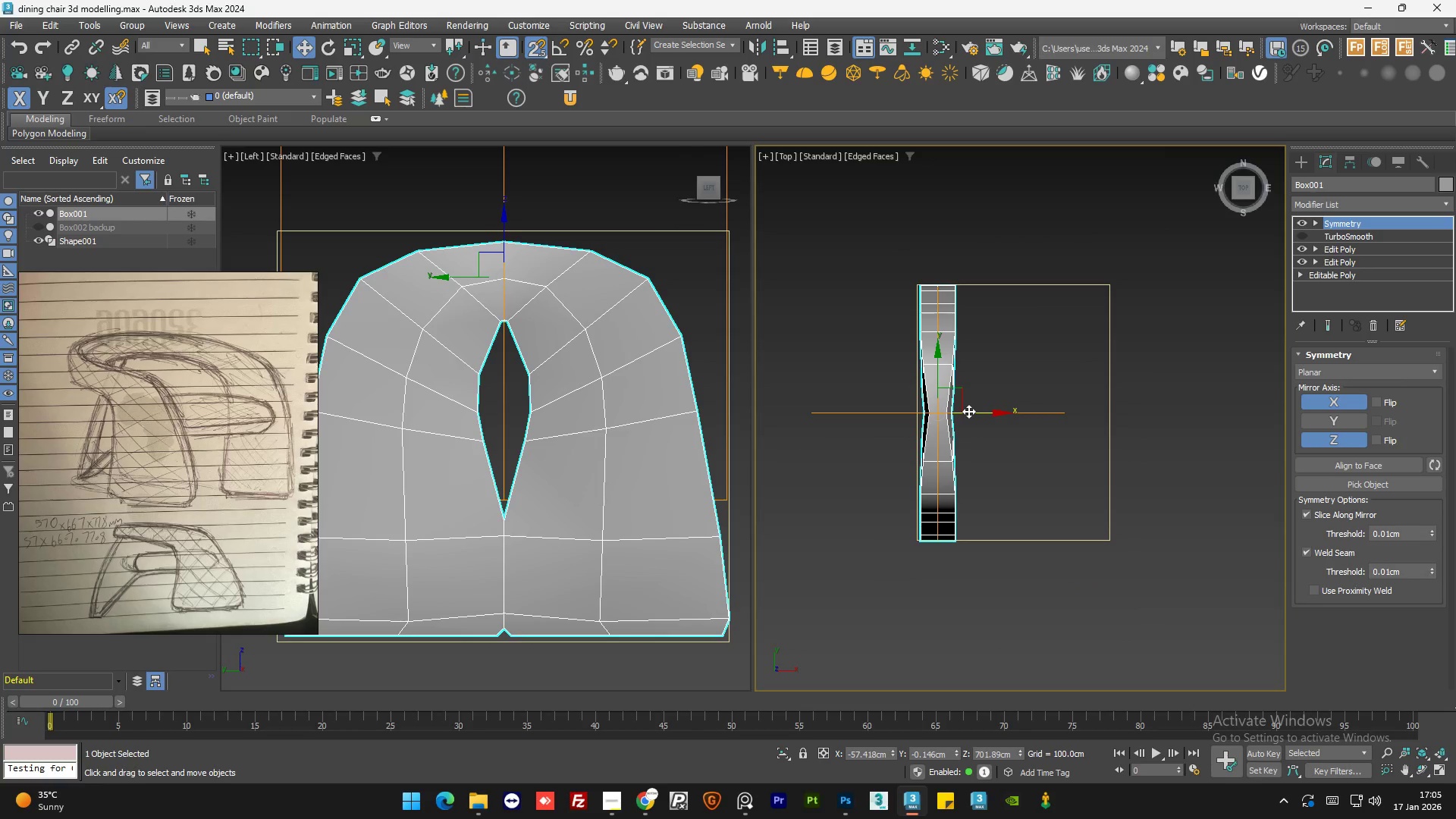 
left_click_drag(start_coordinate=[968, 411], to_coordinate=[1024, 448])
 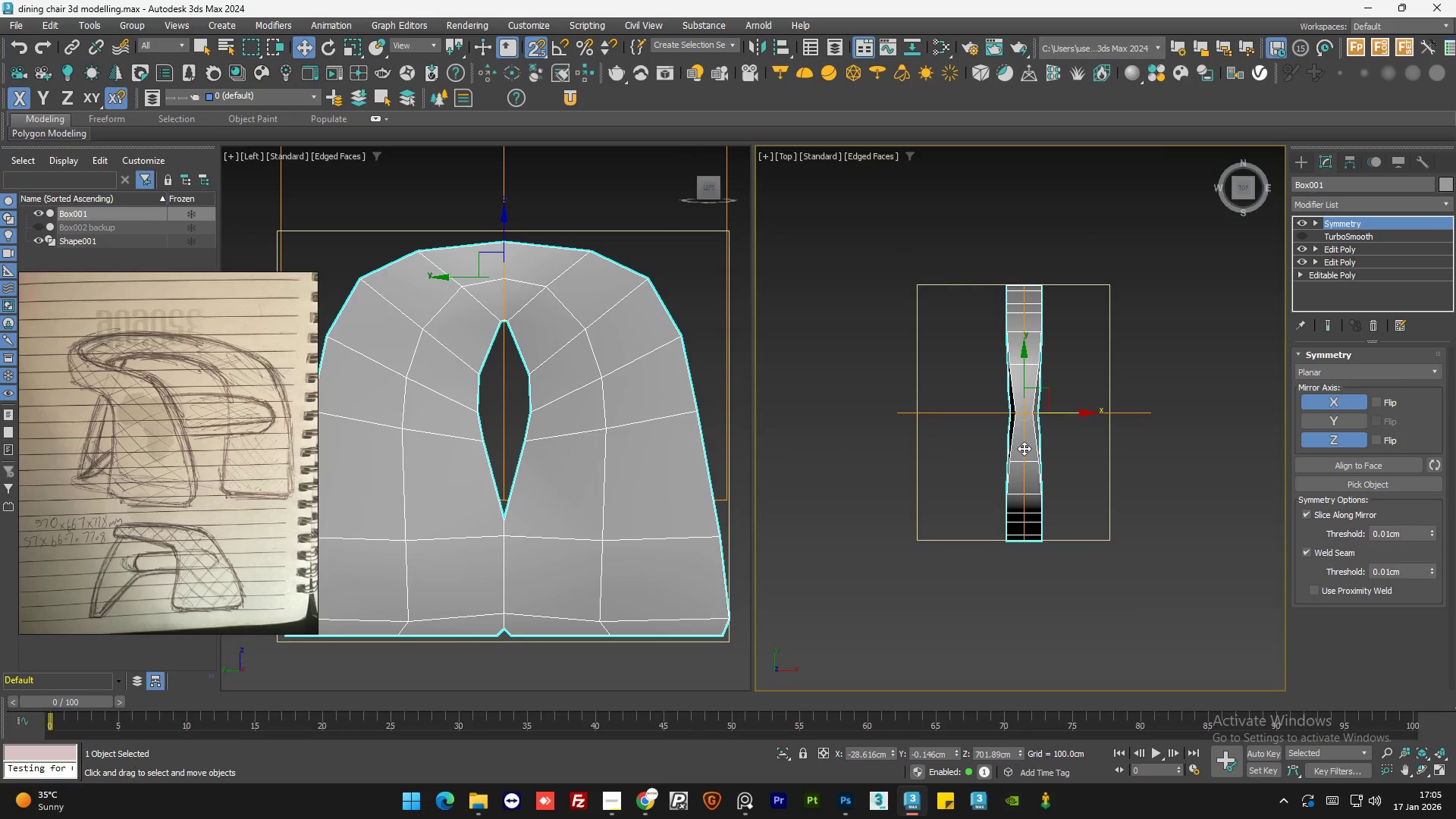 
key(Control+Z)
 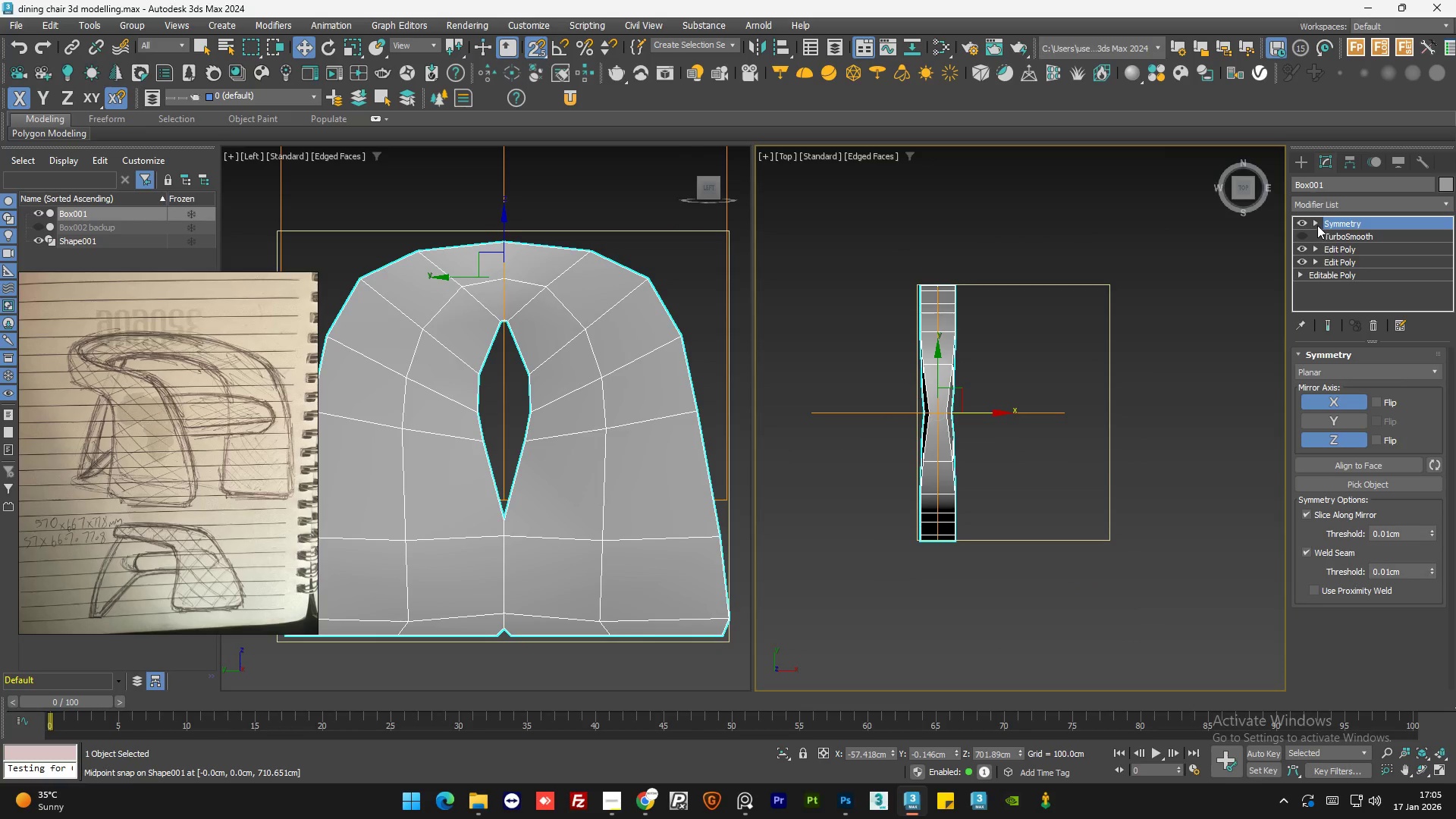 
left_click([1313, 222])
 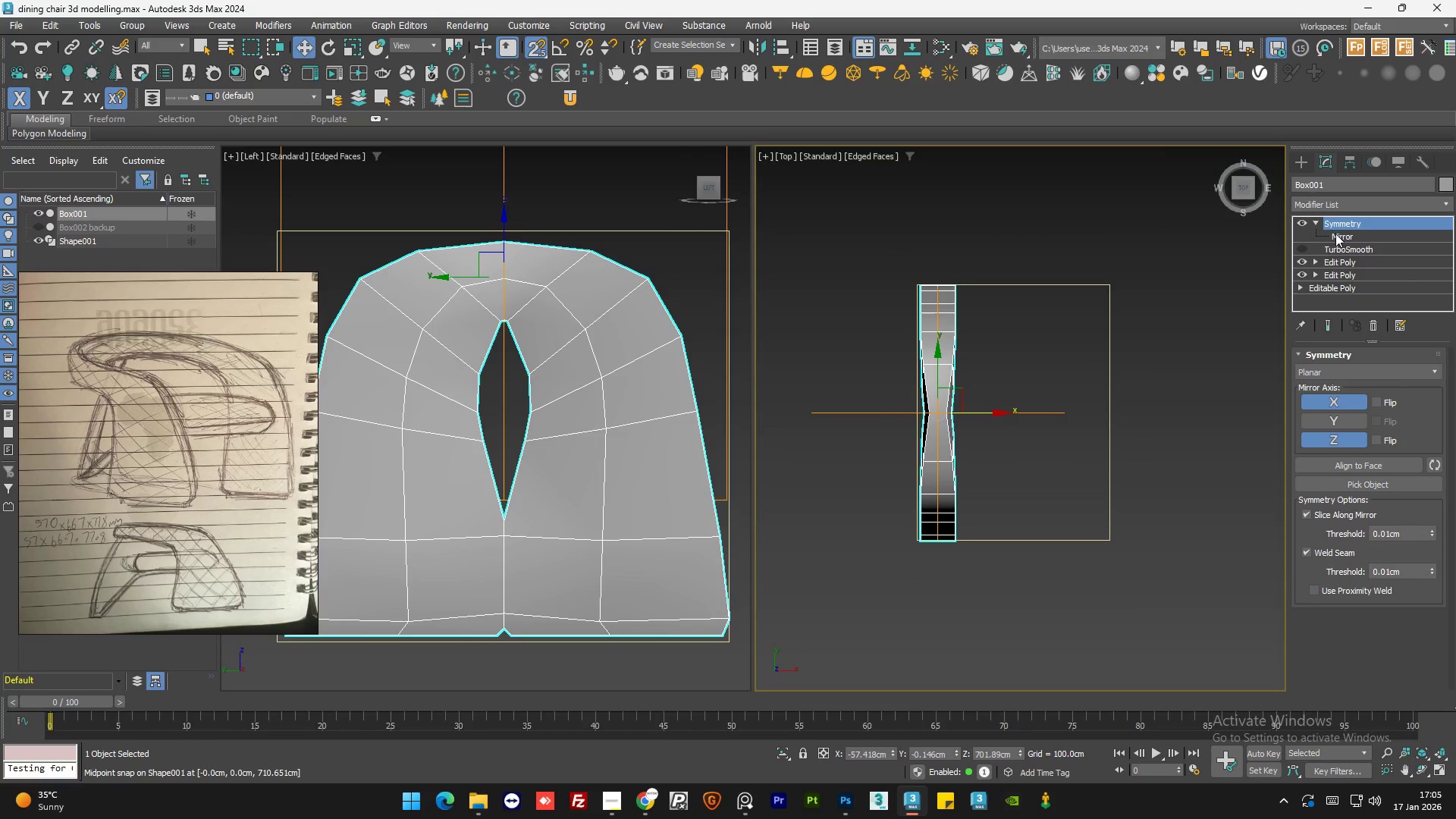 
left_click([1335, 236])
 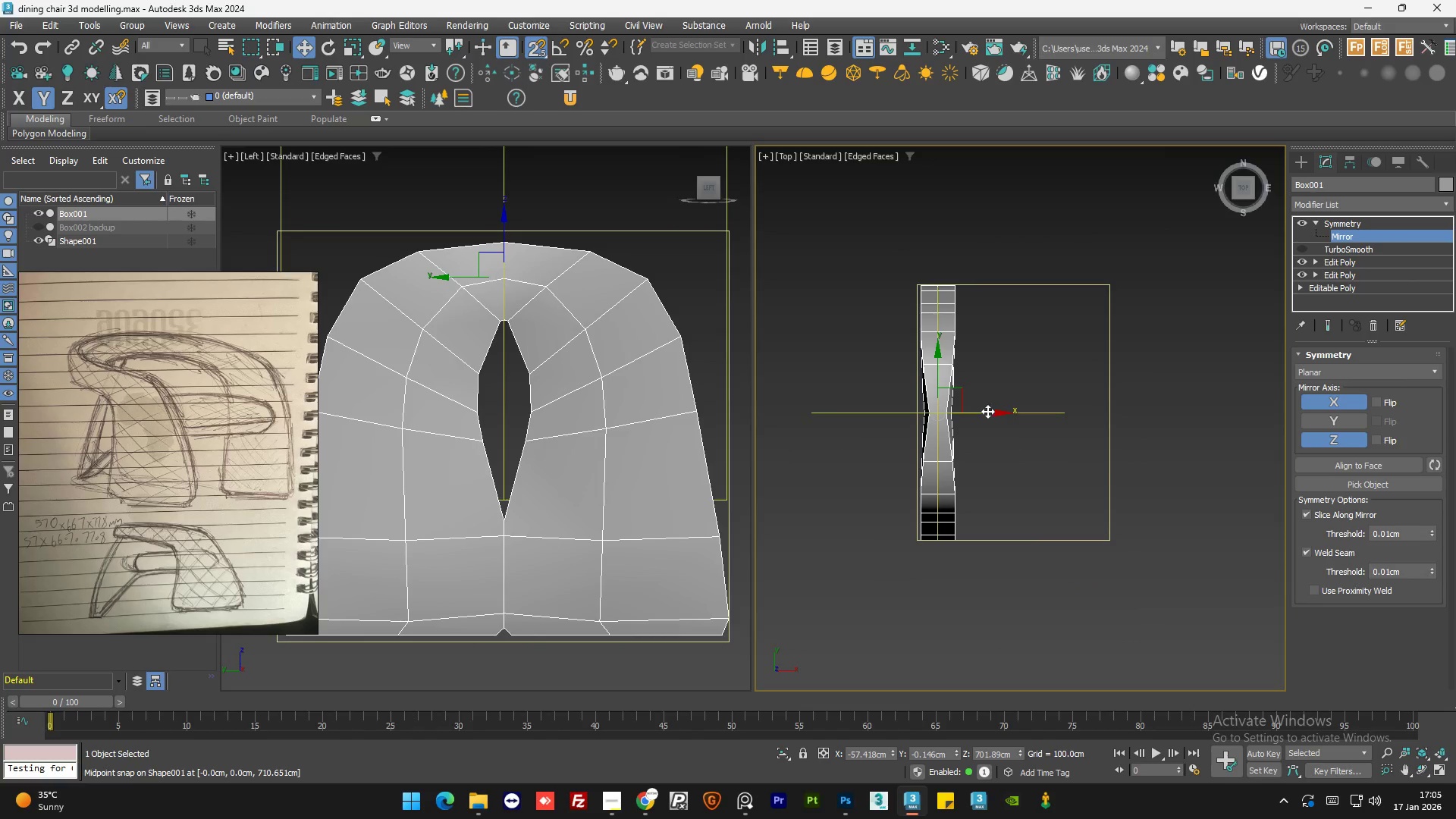 
left_click_drag(start_coordinate=[987, 411], to_coordinate=[1018, 538])
 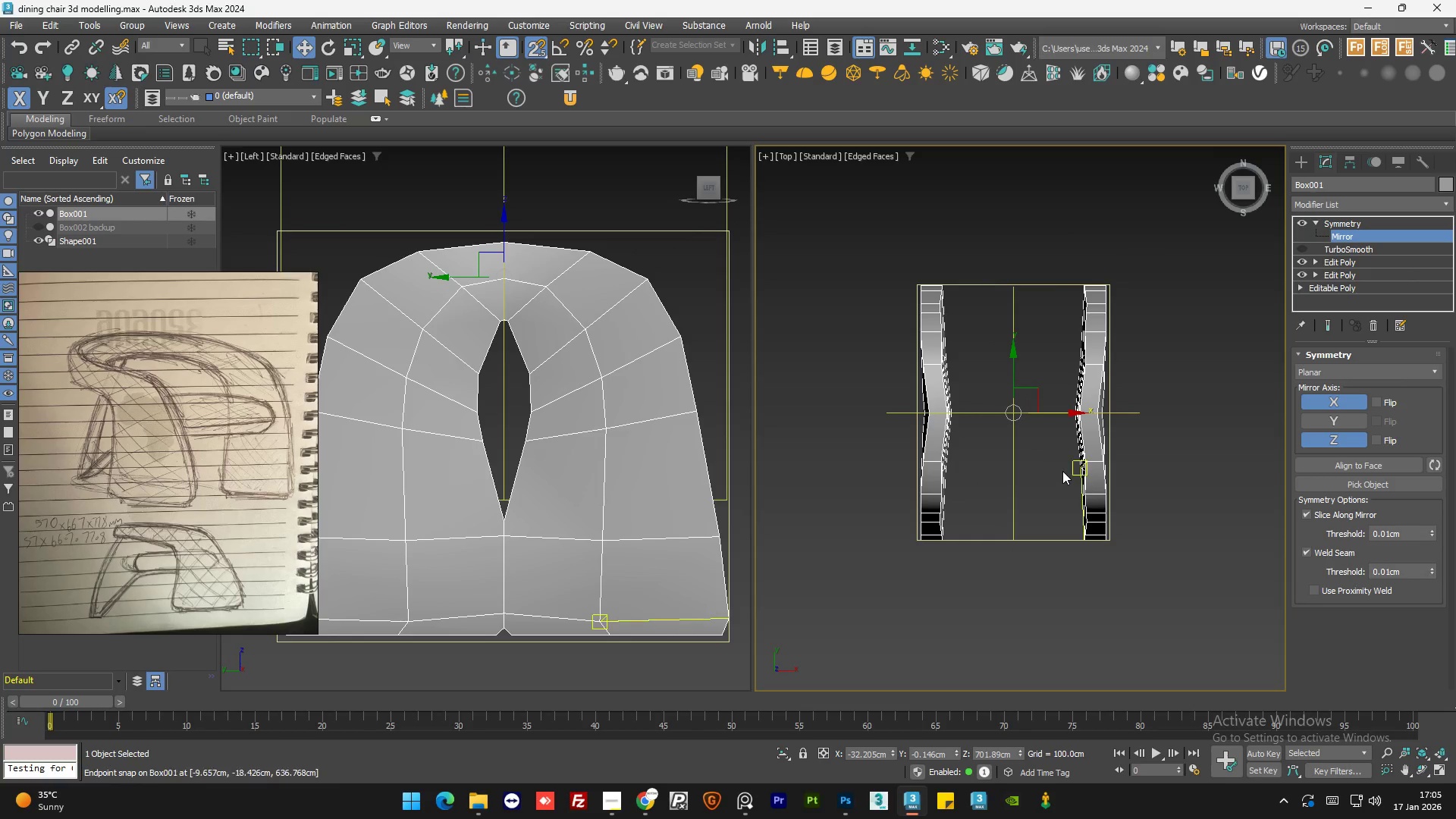 
hold_key(key=AltLeft, duration=1.24)
 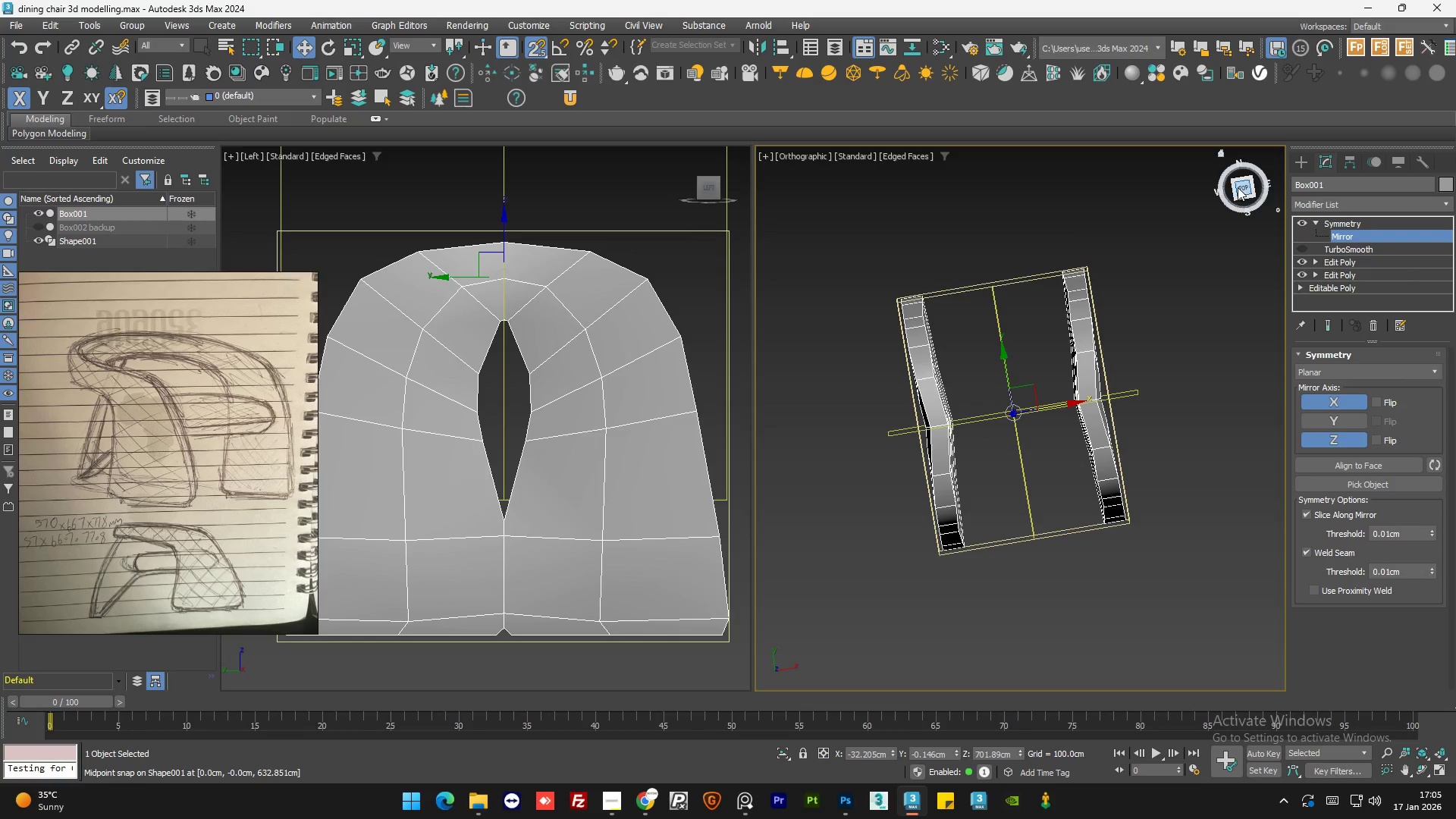 
left_click([1238, 187])
 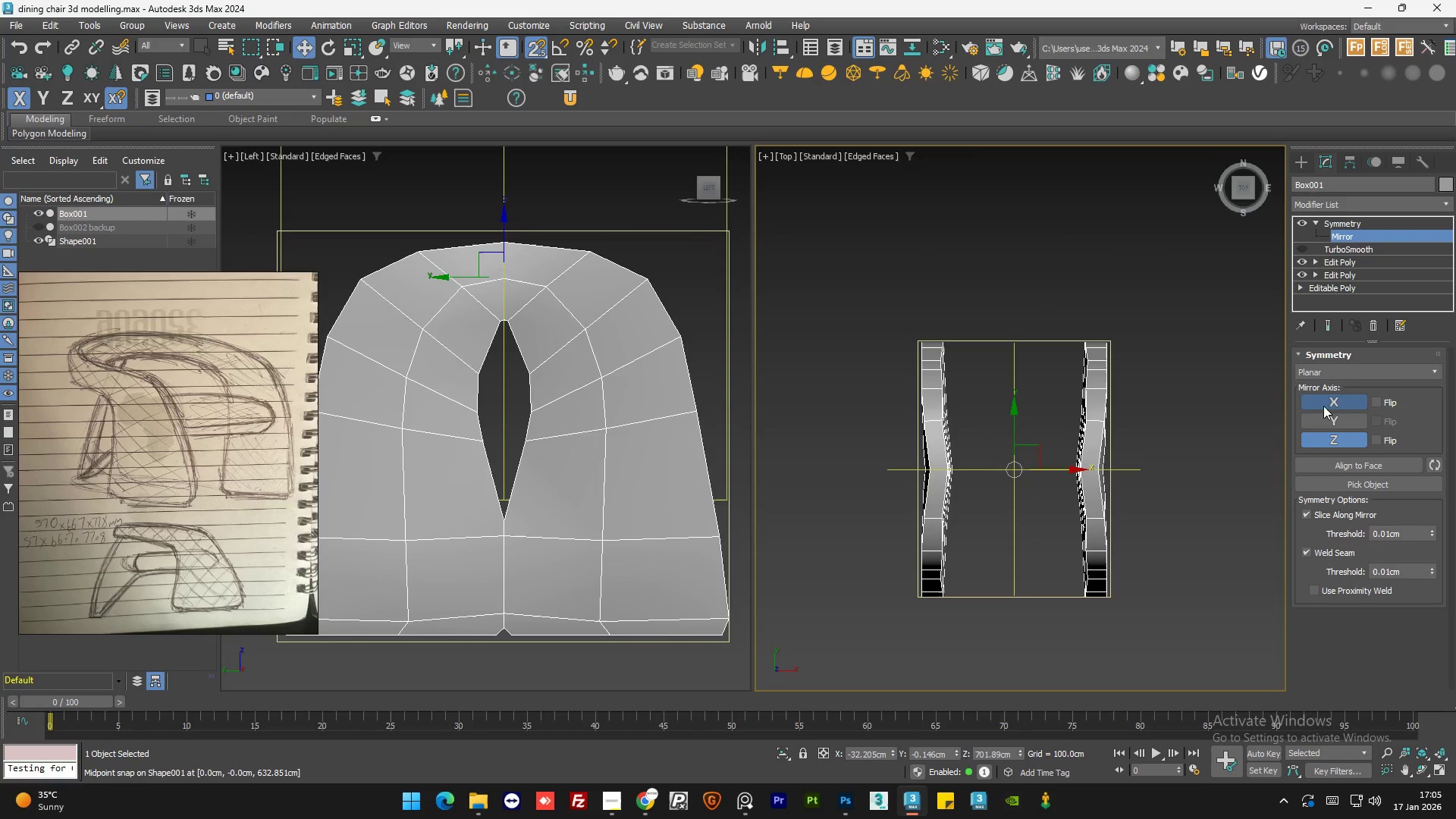 
left_click([1329, 401])
 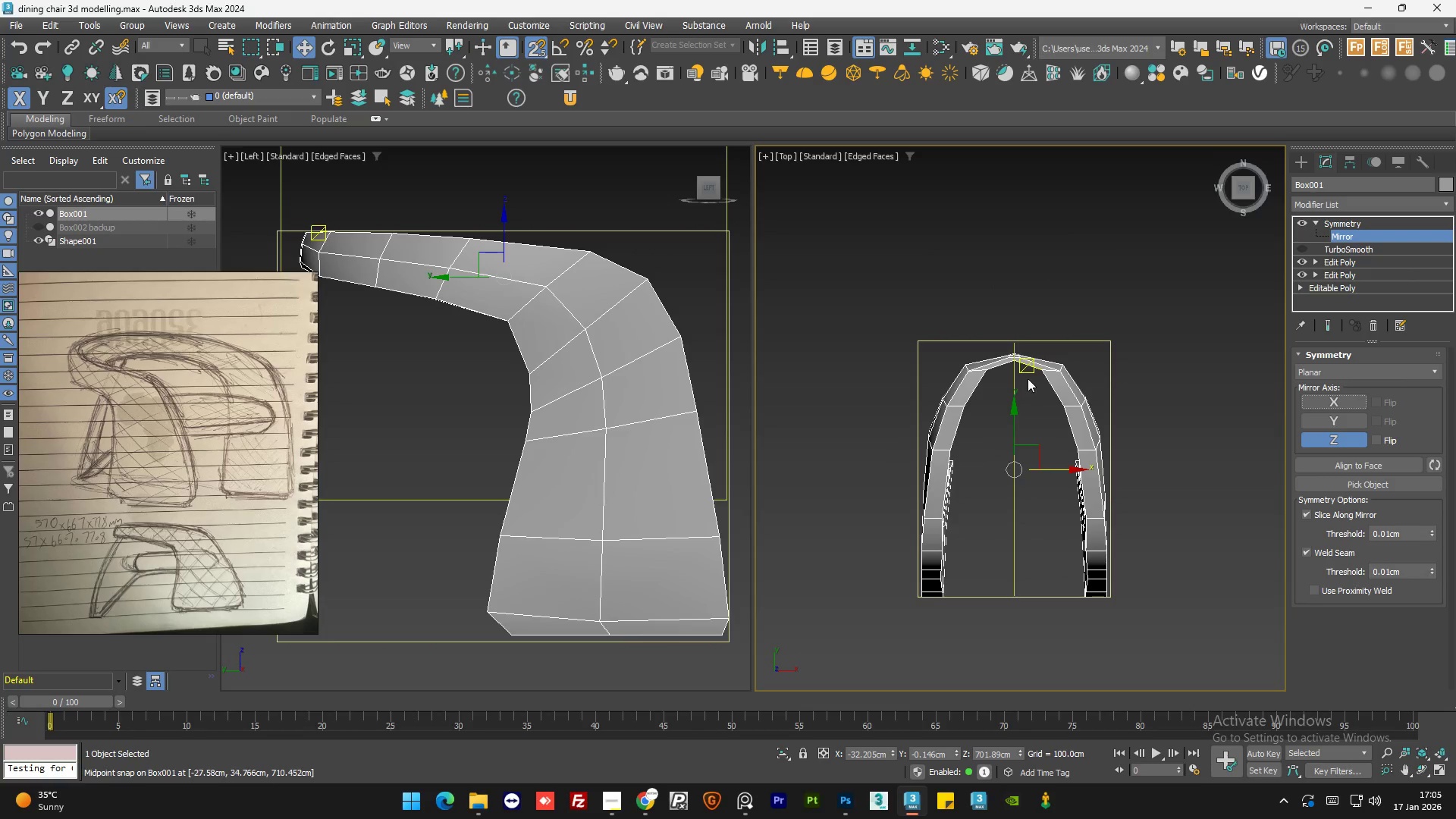 
key(S)
 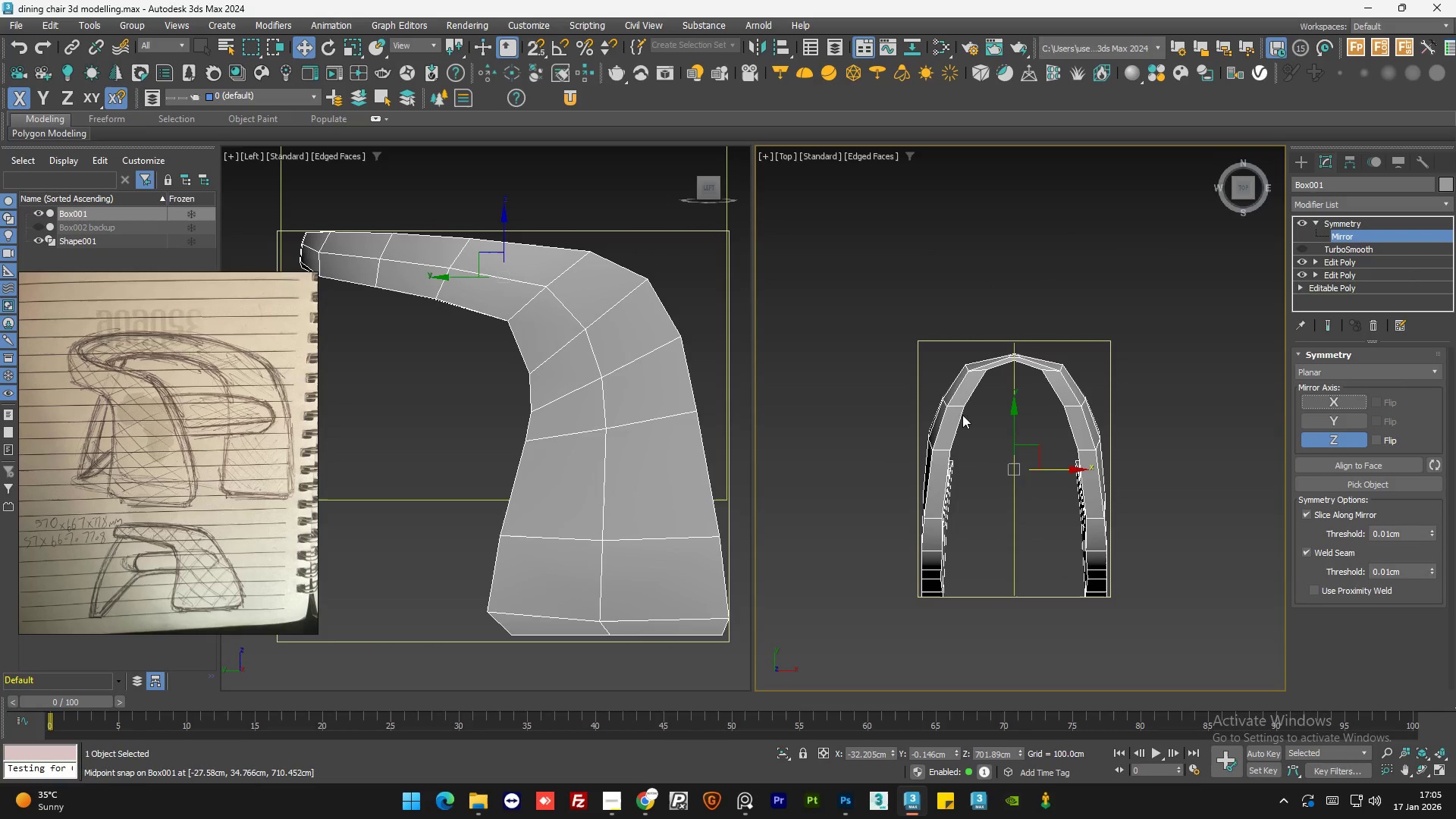 
scroll: coordinate [701, 419], scroll_direction: down, amount: 1.0
 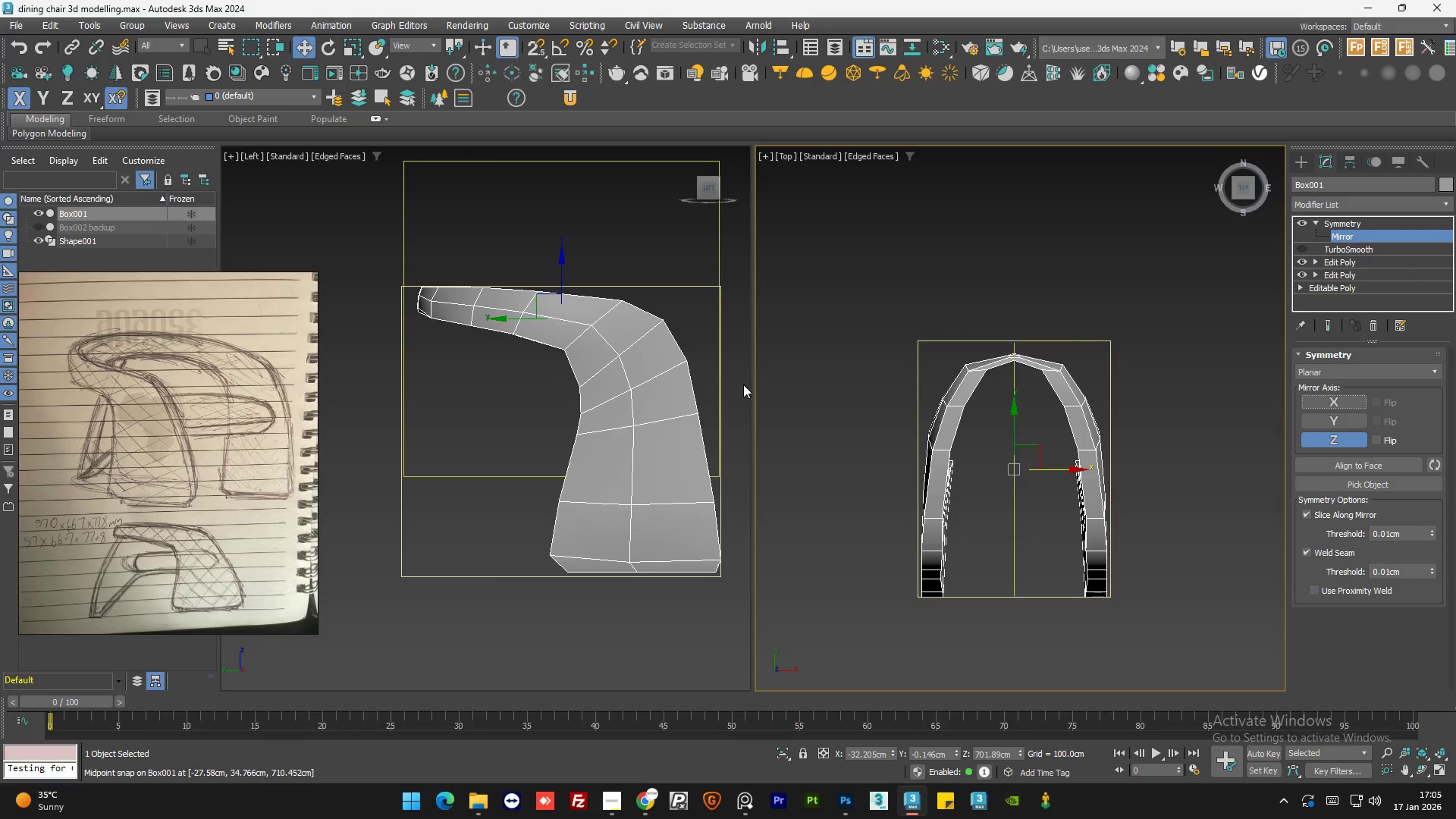 
hold_key(key=AltLeft, duration=1.5)
 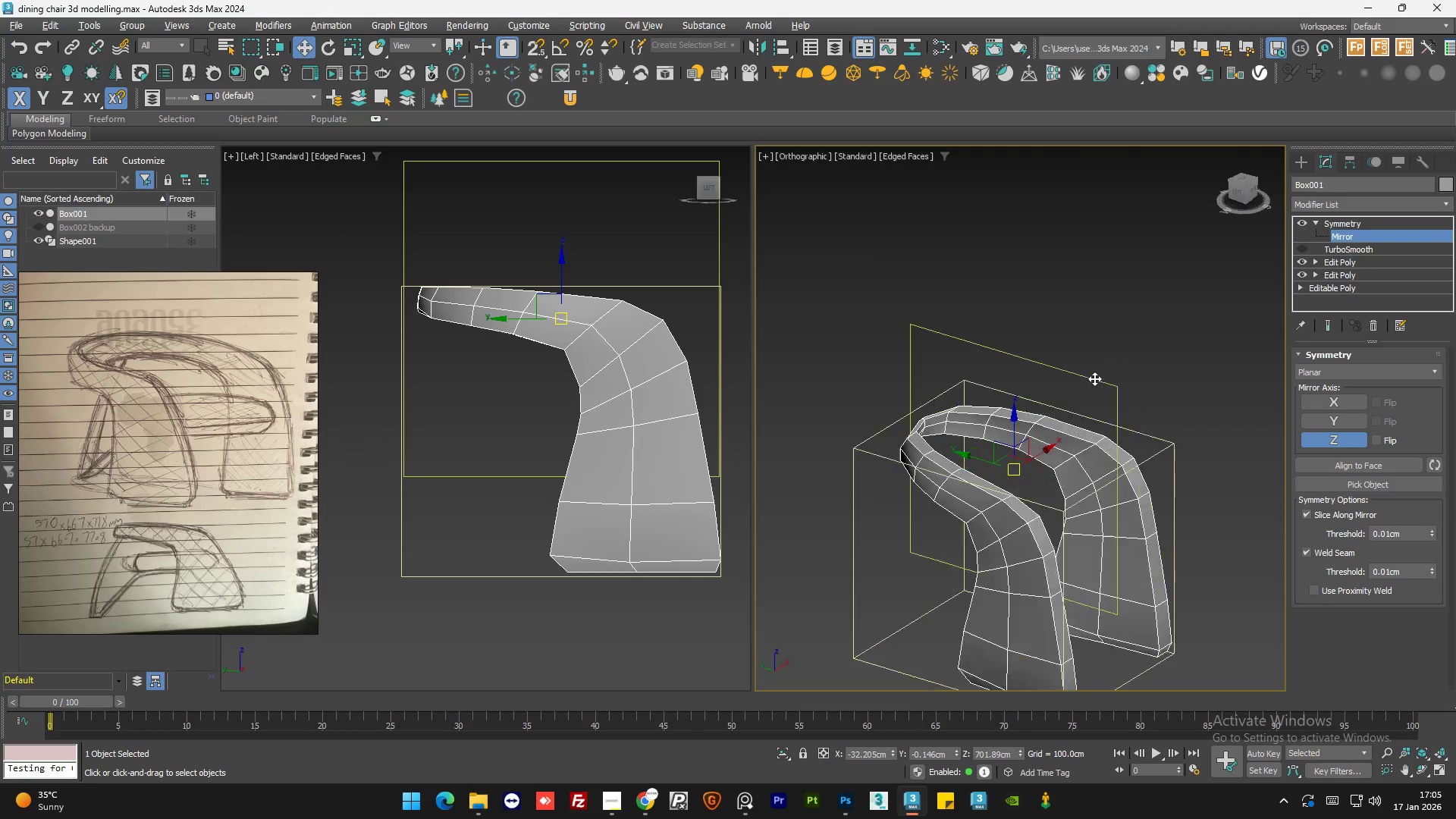 
hold_key(key=AltLeft, duration=0.95)
 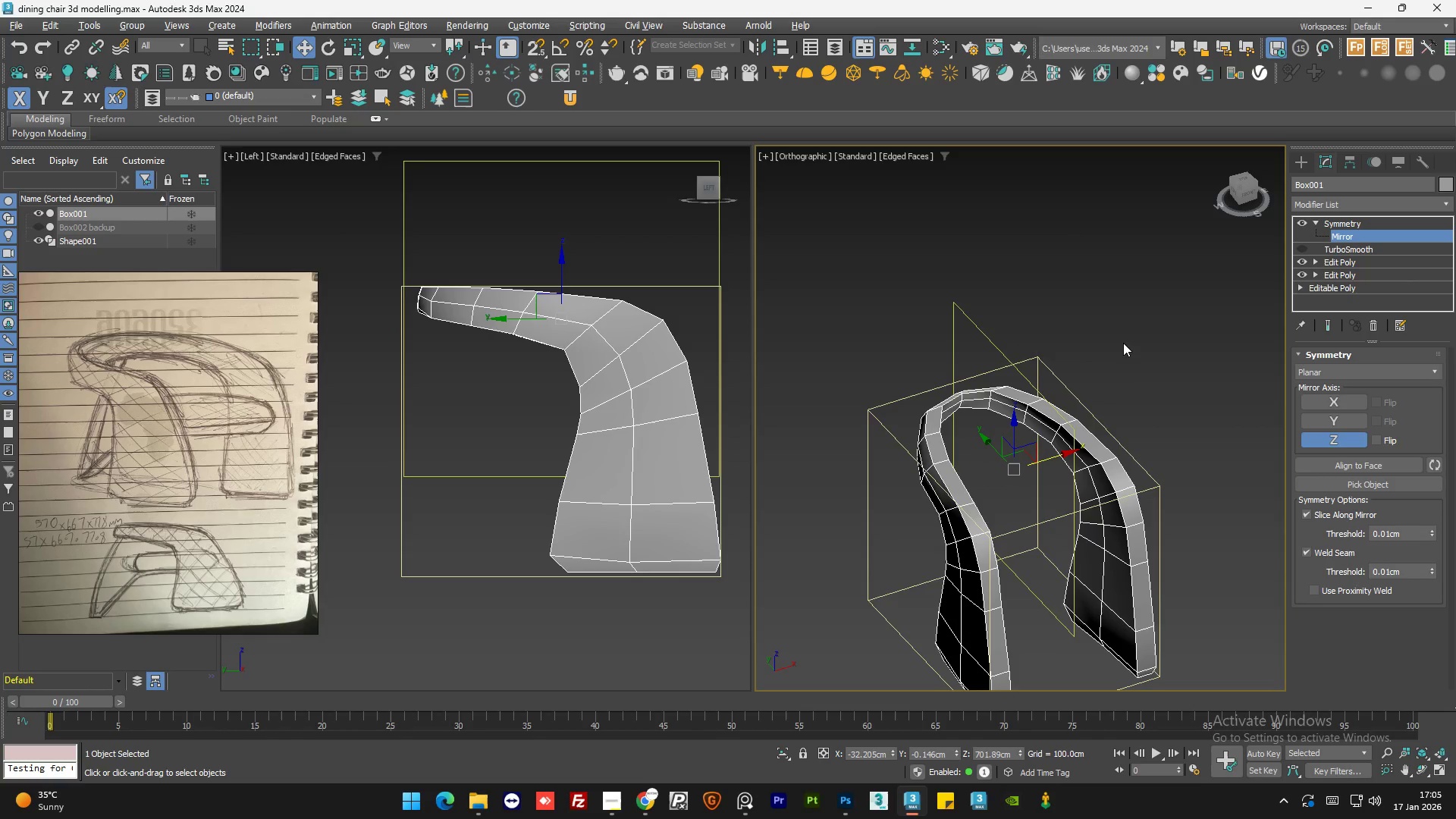 
left_click([1123, 343])
 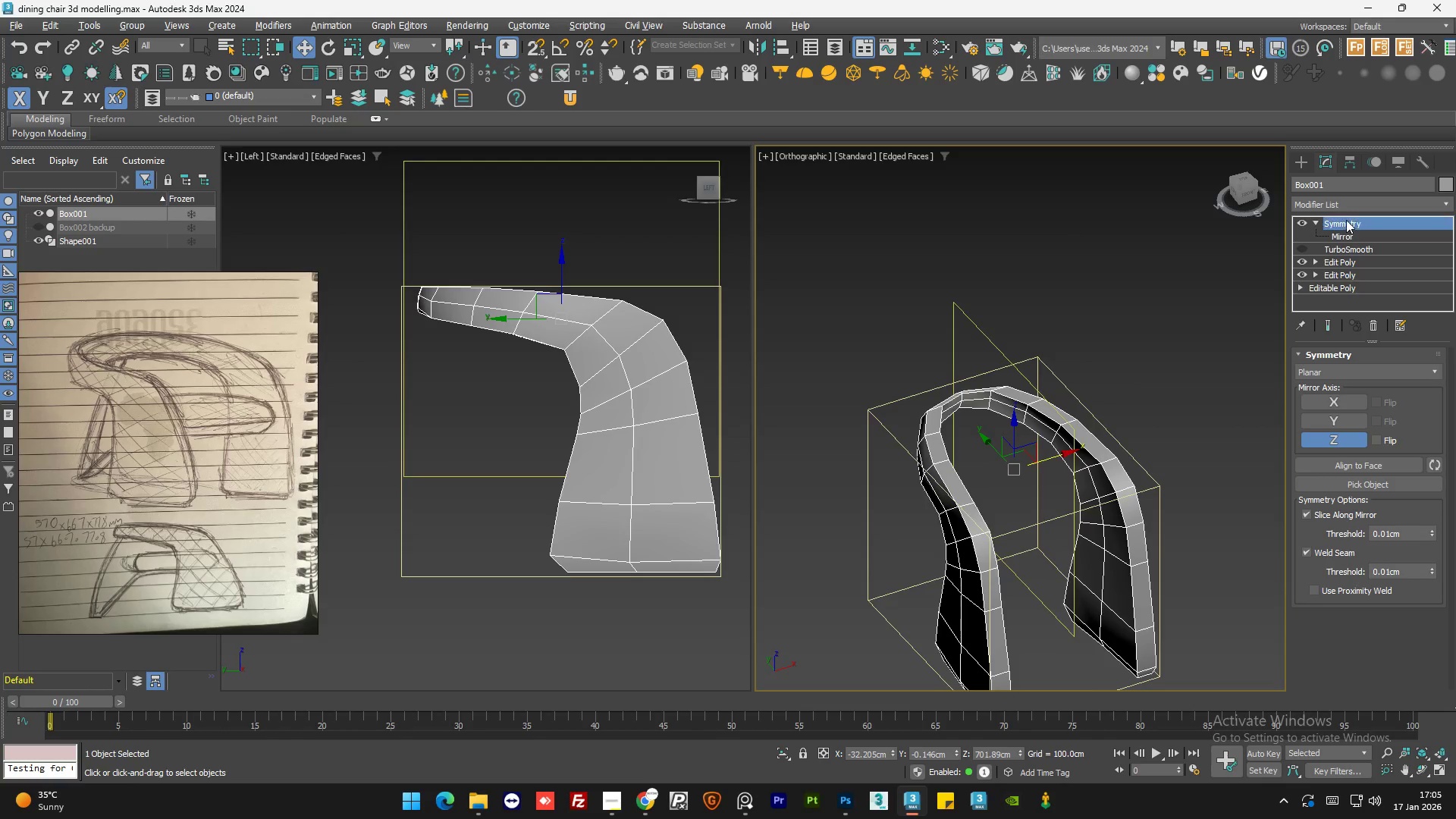 
double_click([1156, 315])
 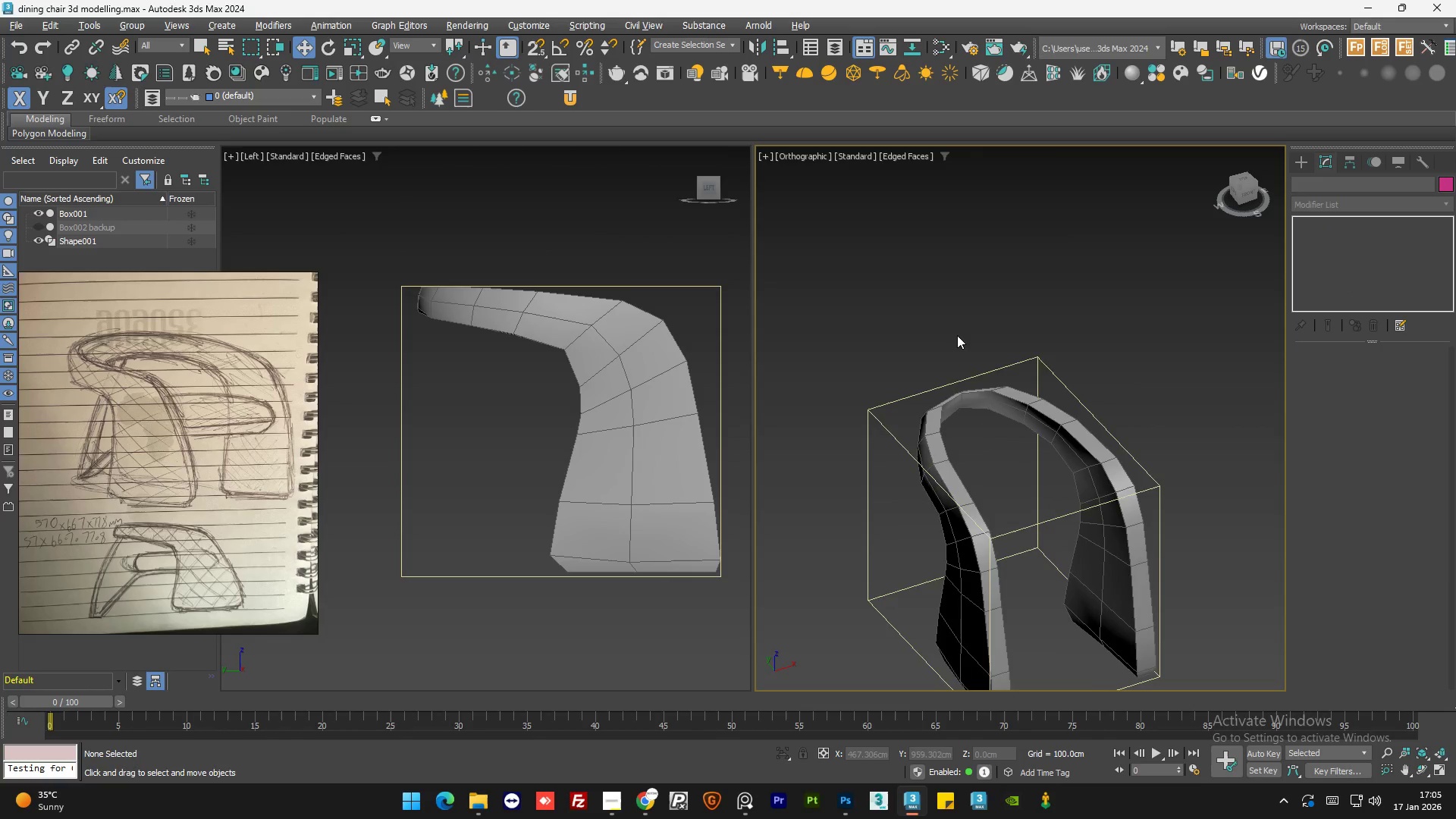 
hold_key(key=AltLeft, duration=0.61)
 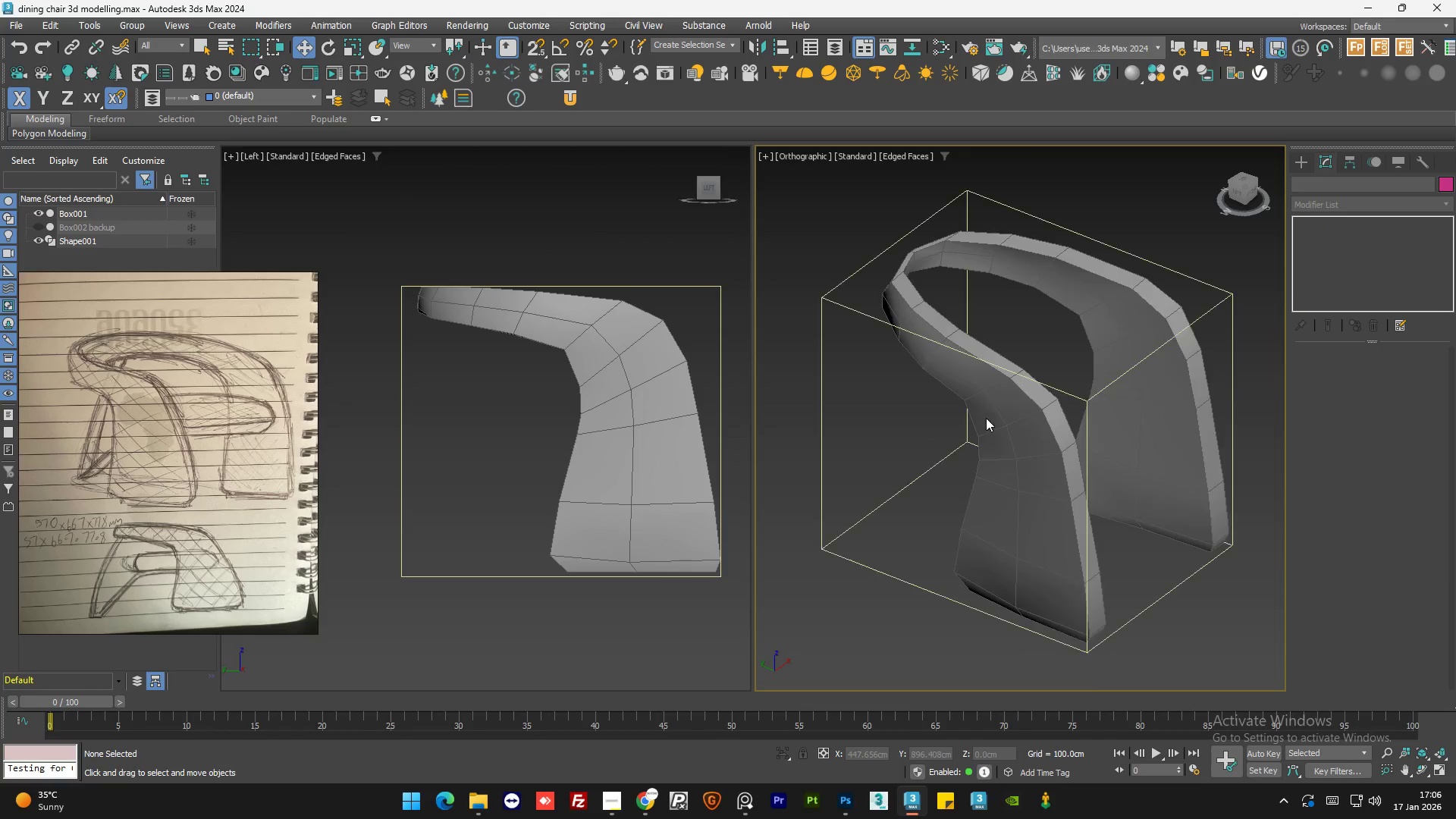 
scroll: coordinate [953, 340], scroll_direction: down, amount: 1.0
 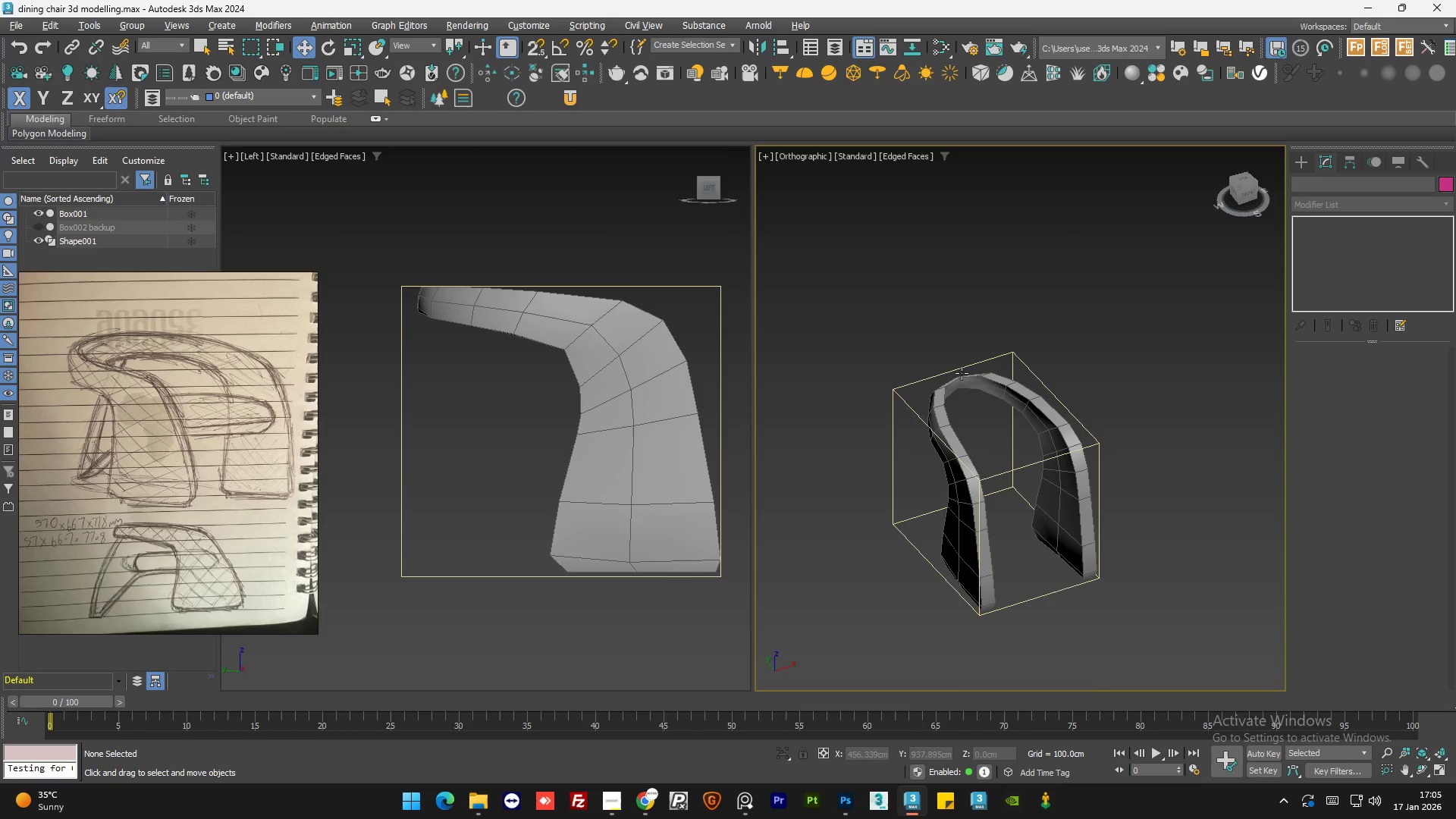 
hold_key(key=AltLeft, duration=13.7)
 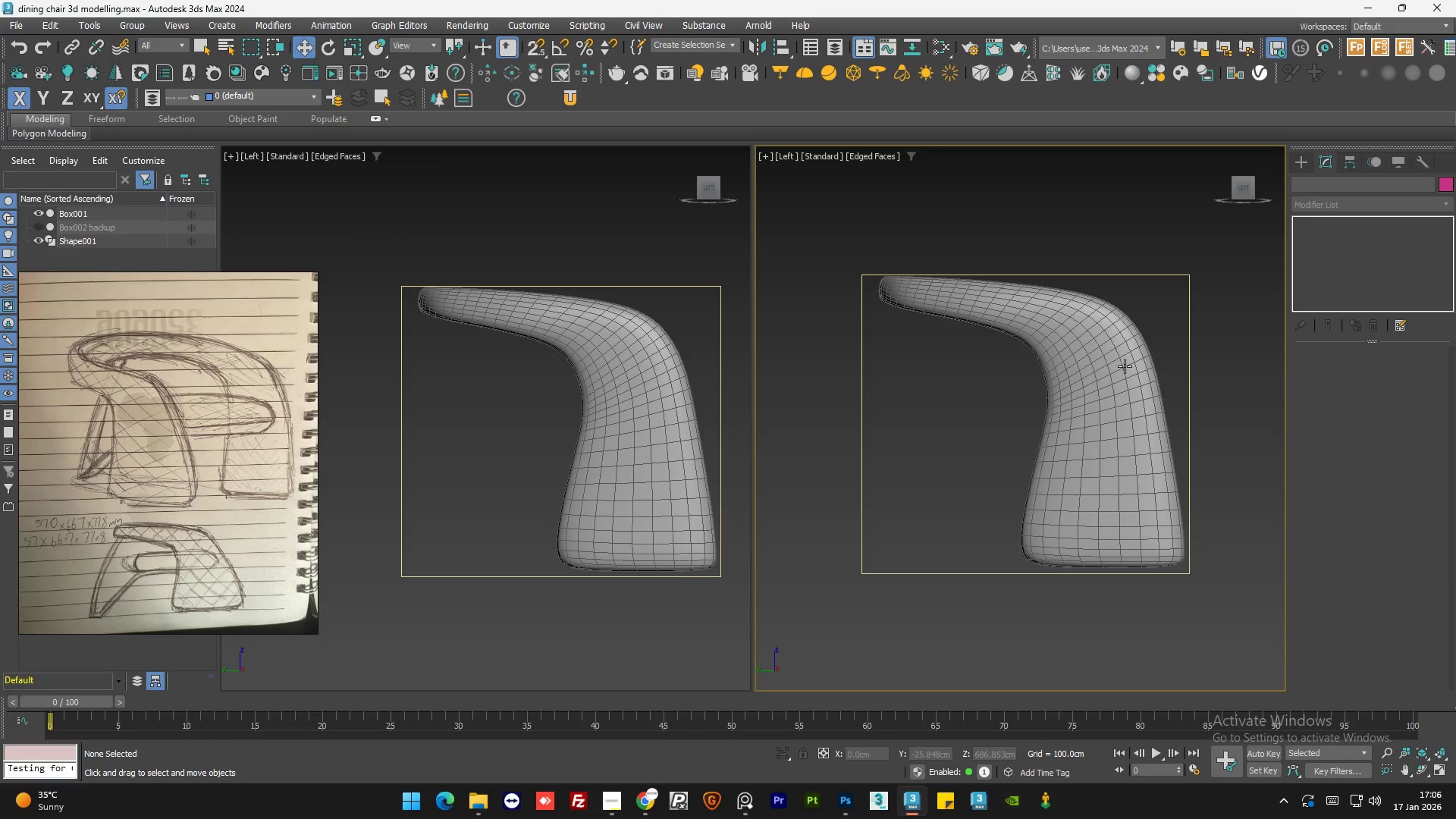 
key(Z)
 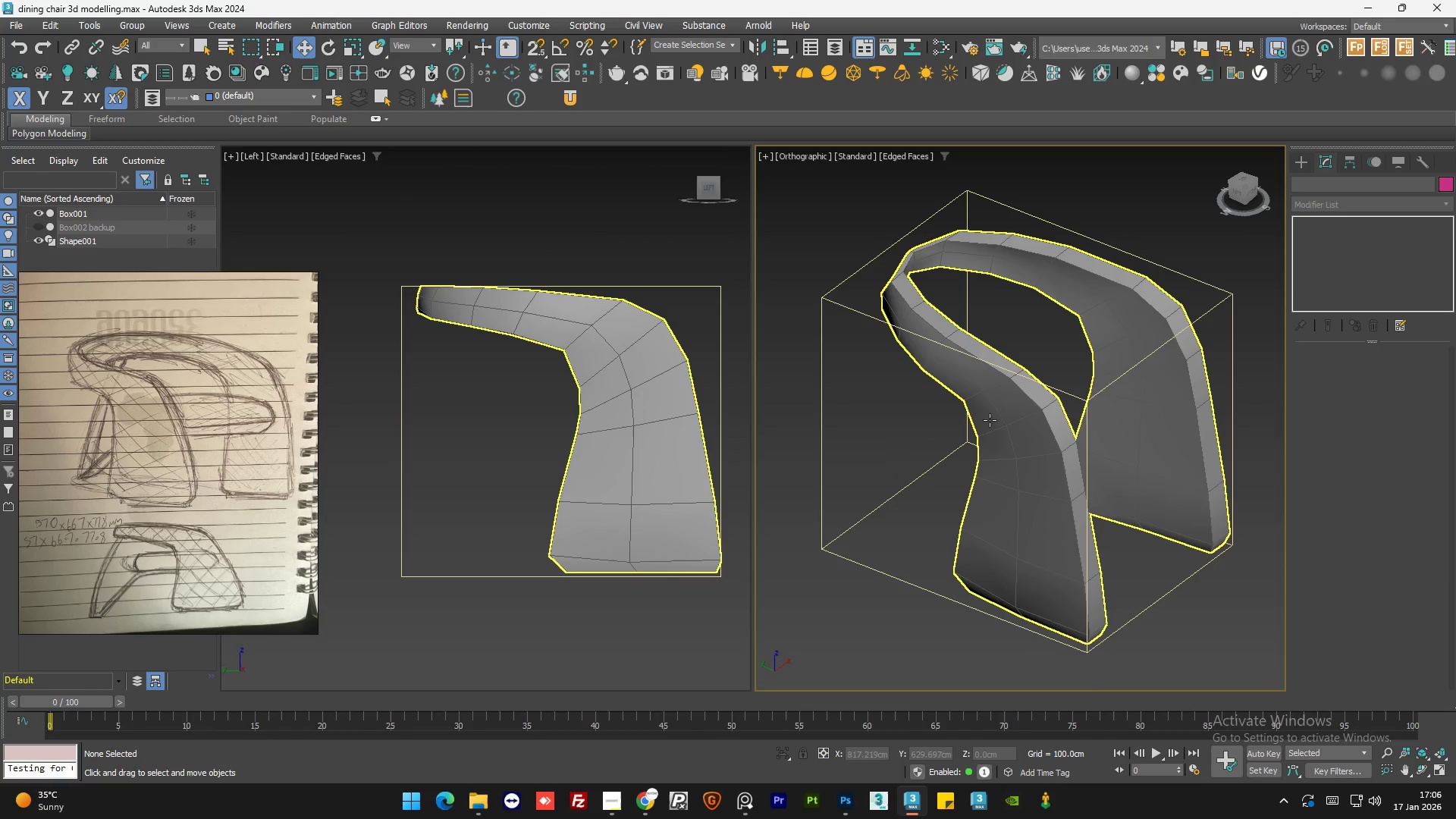 
scroll: coordinate [986, 418], scroll_direction: down, amount: 3.0
 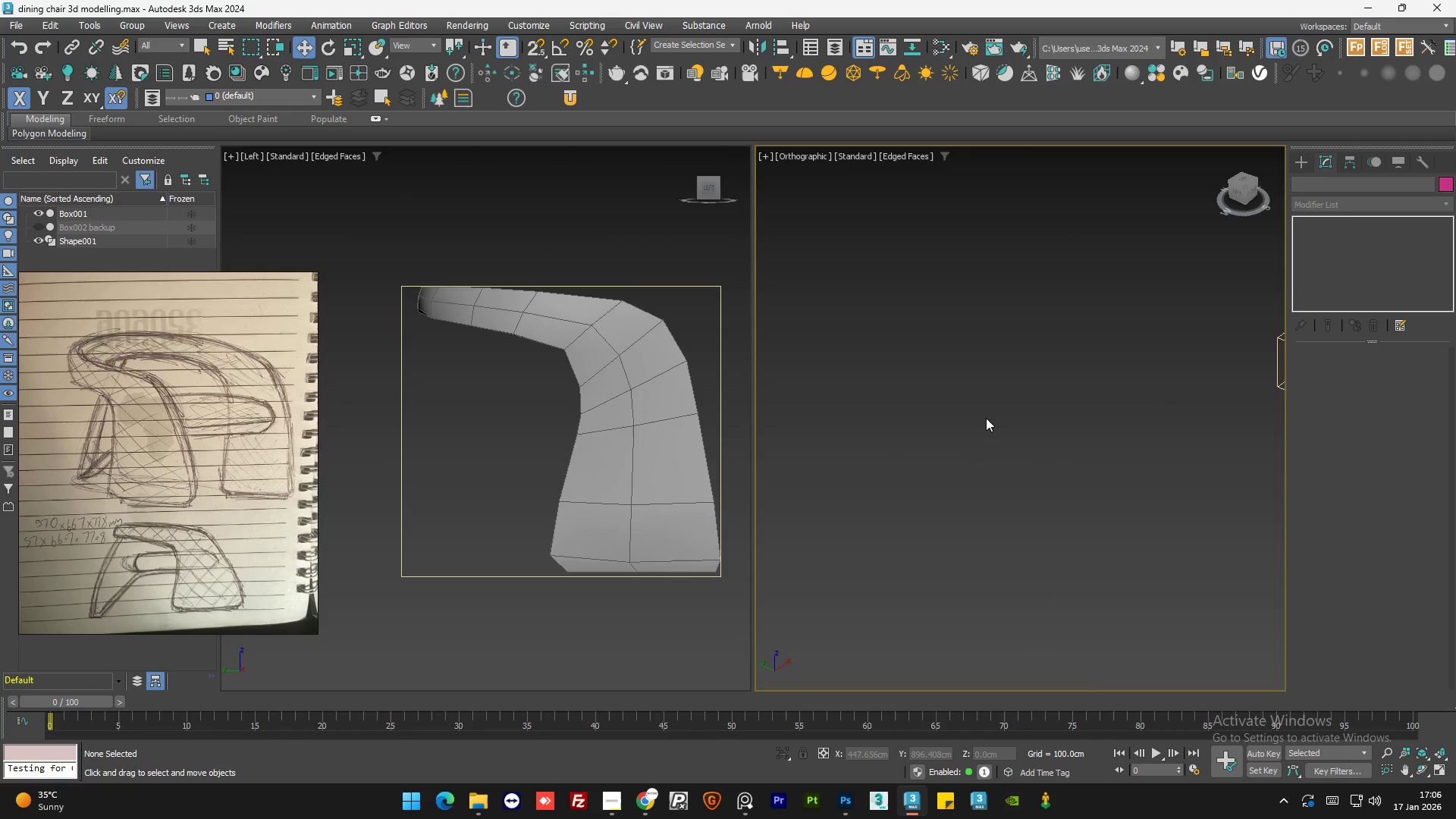 
left_click([1006, 446])
 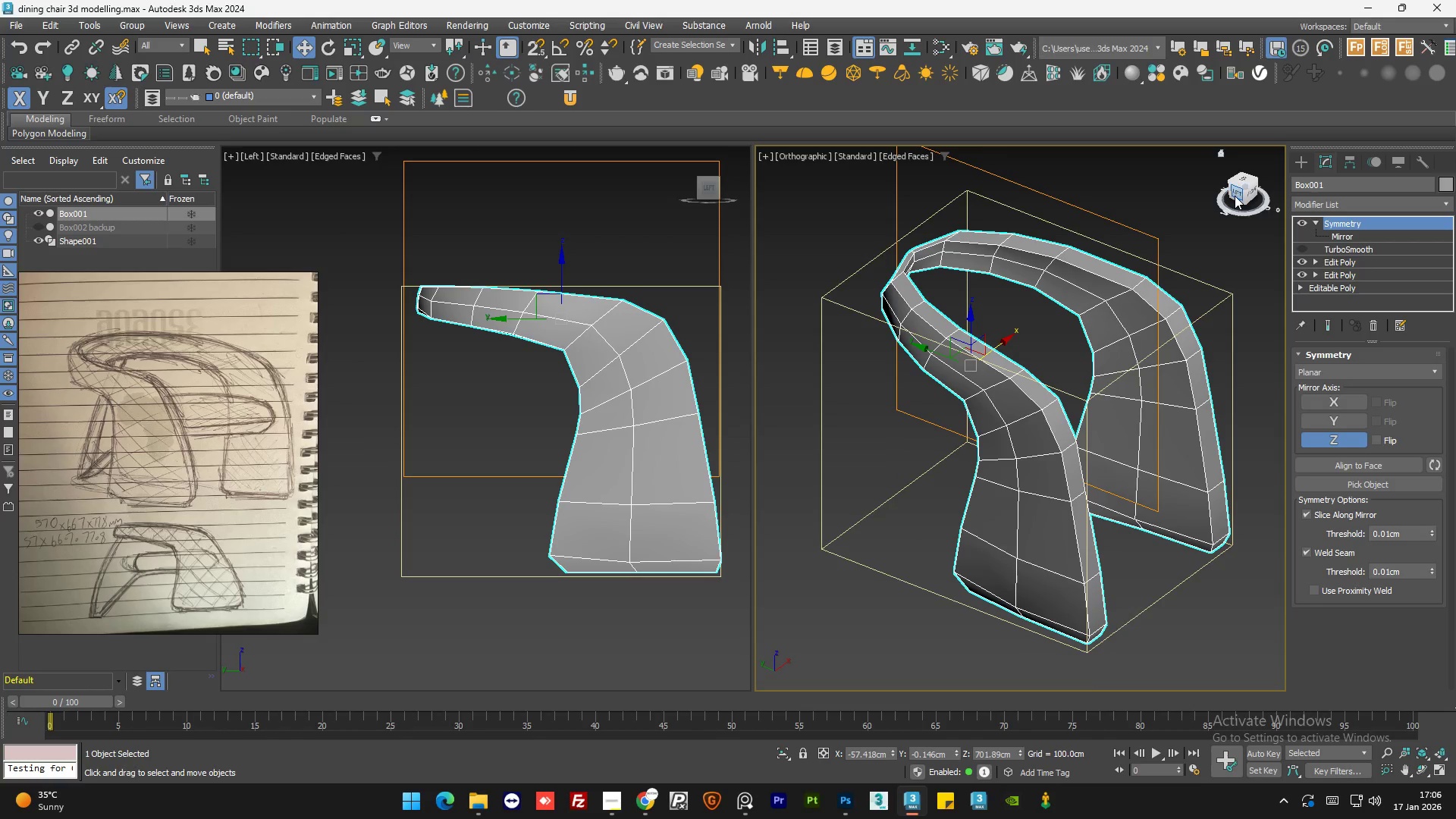 
left_click([1235, 194])
 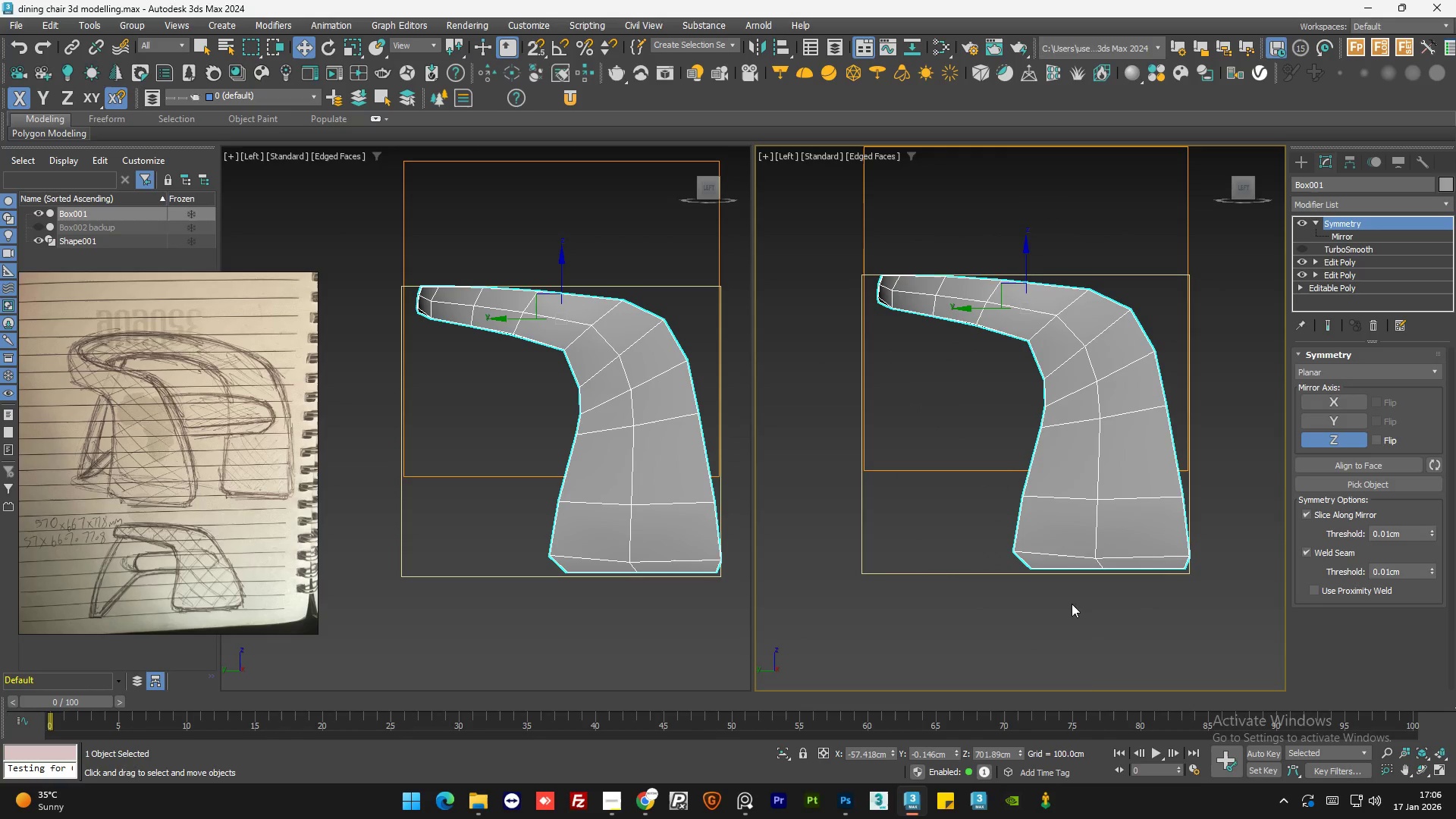 
left_click([1110, 628])
 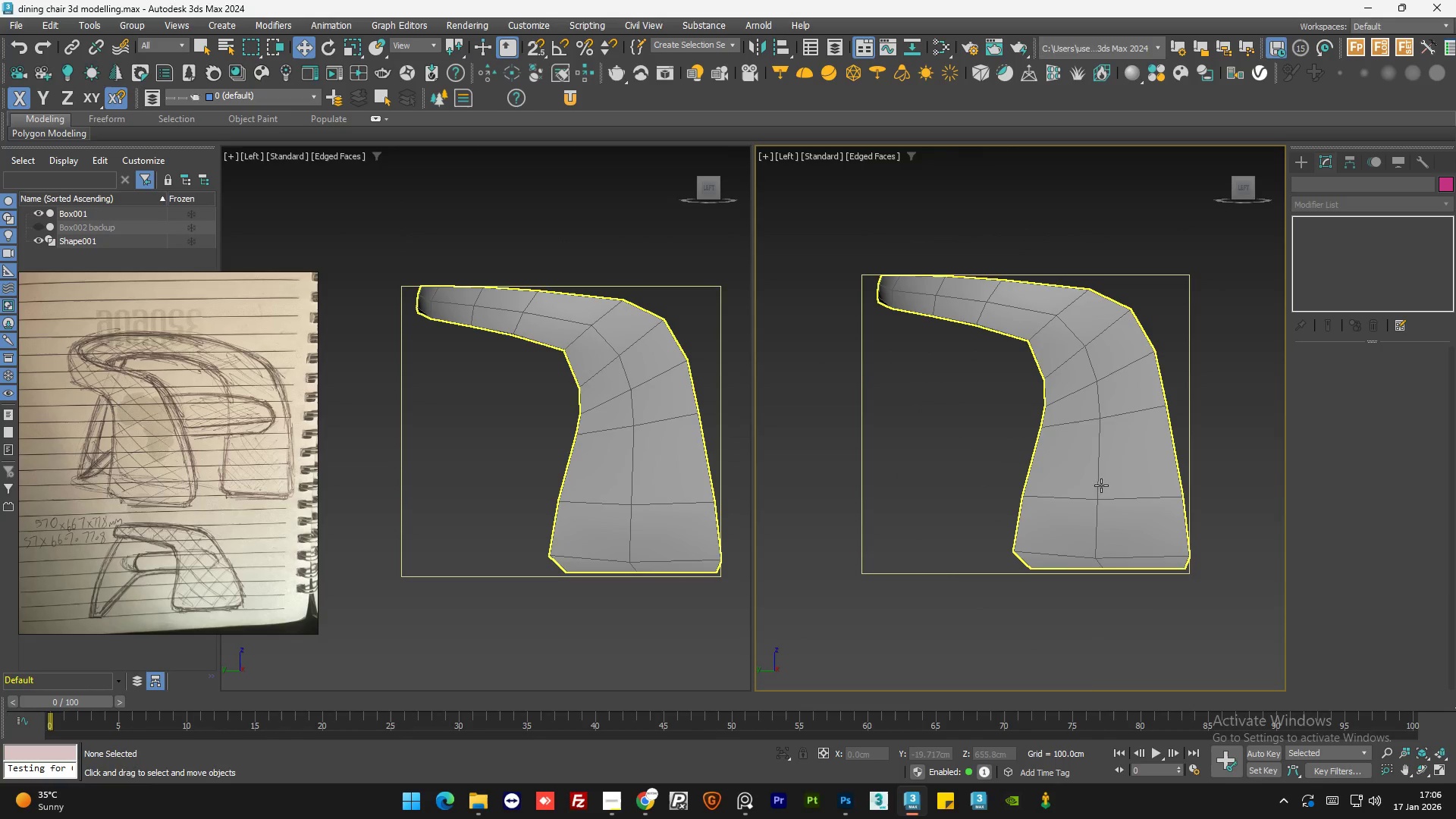 
left_click([1100, 485])
 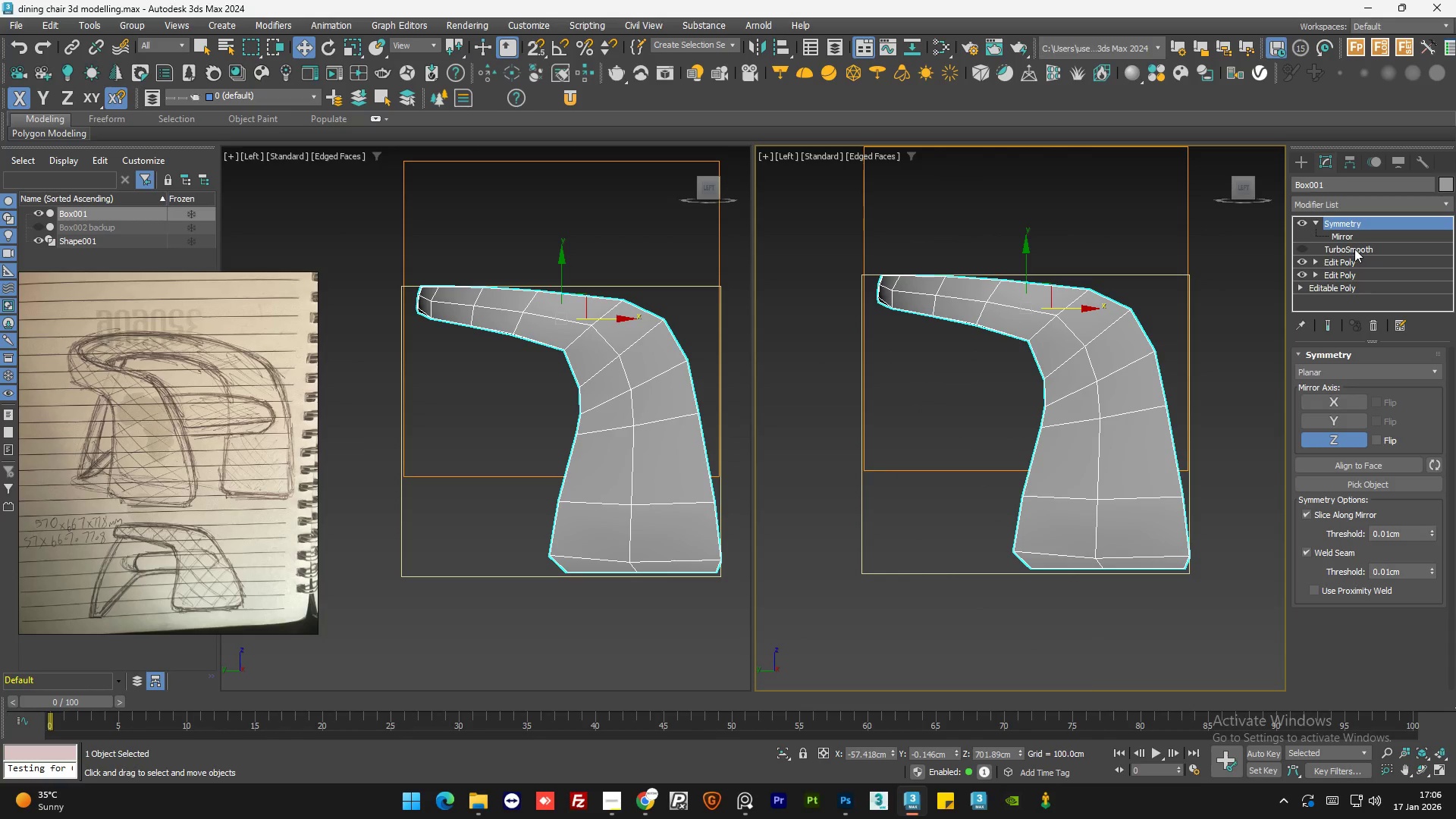 
left_click([1354, 248])
 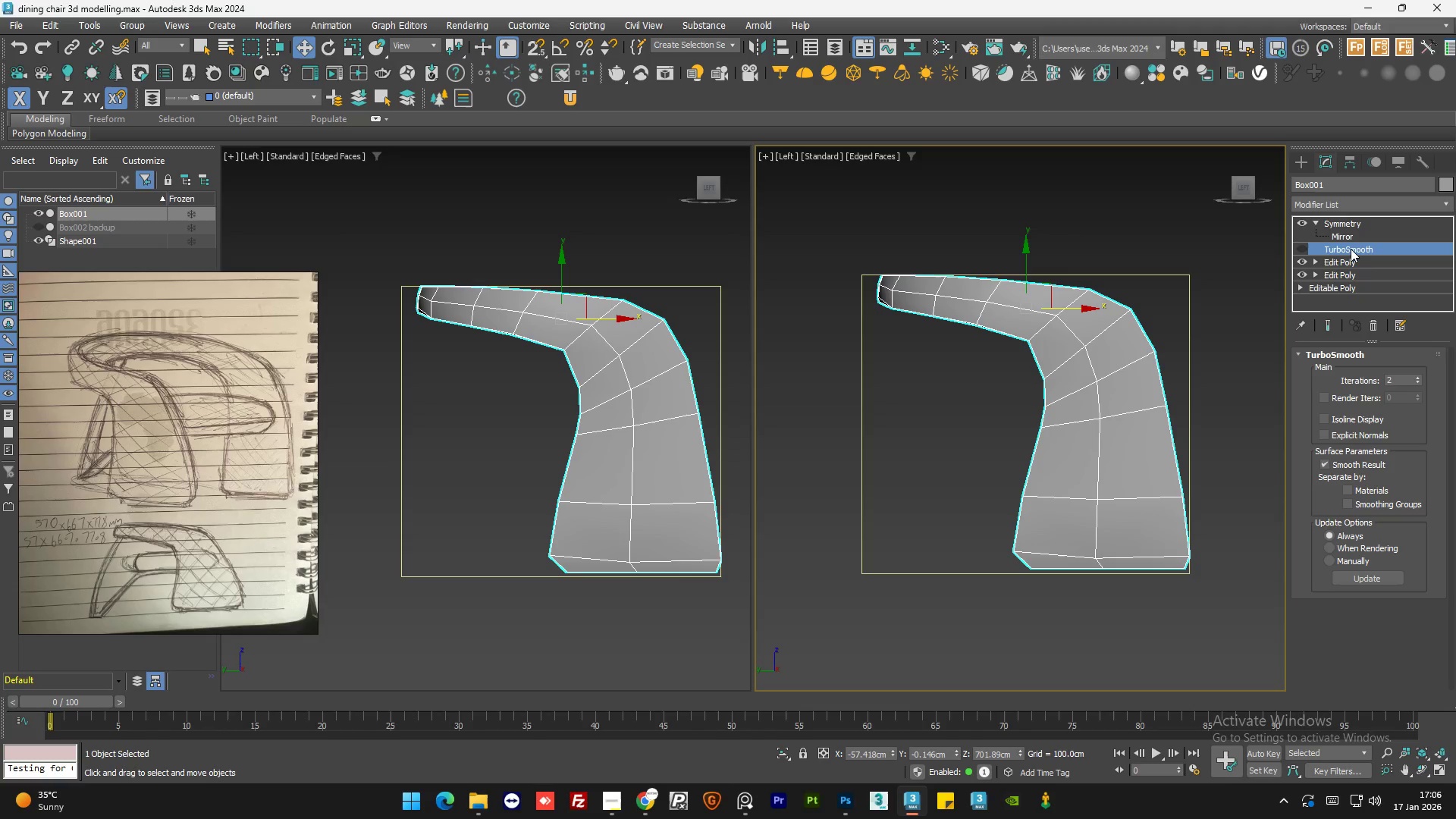 
right_click([1351, 249])
 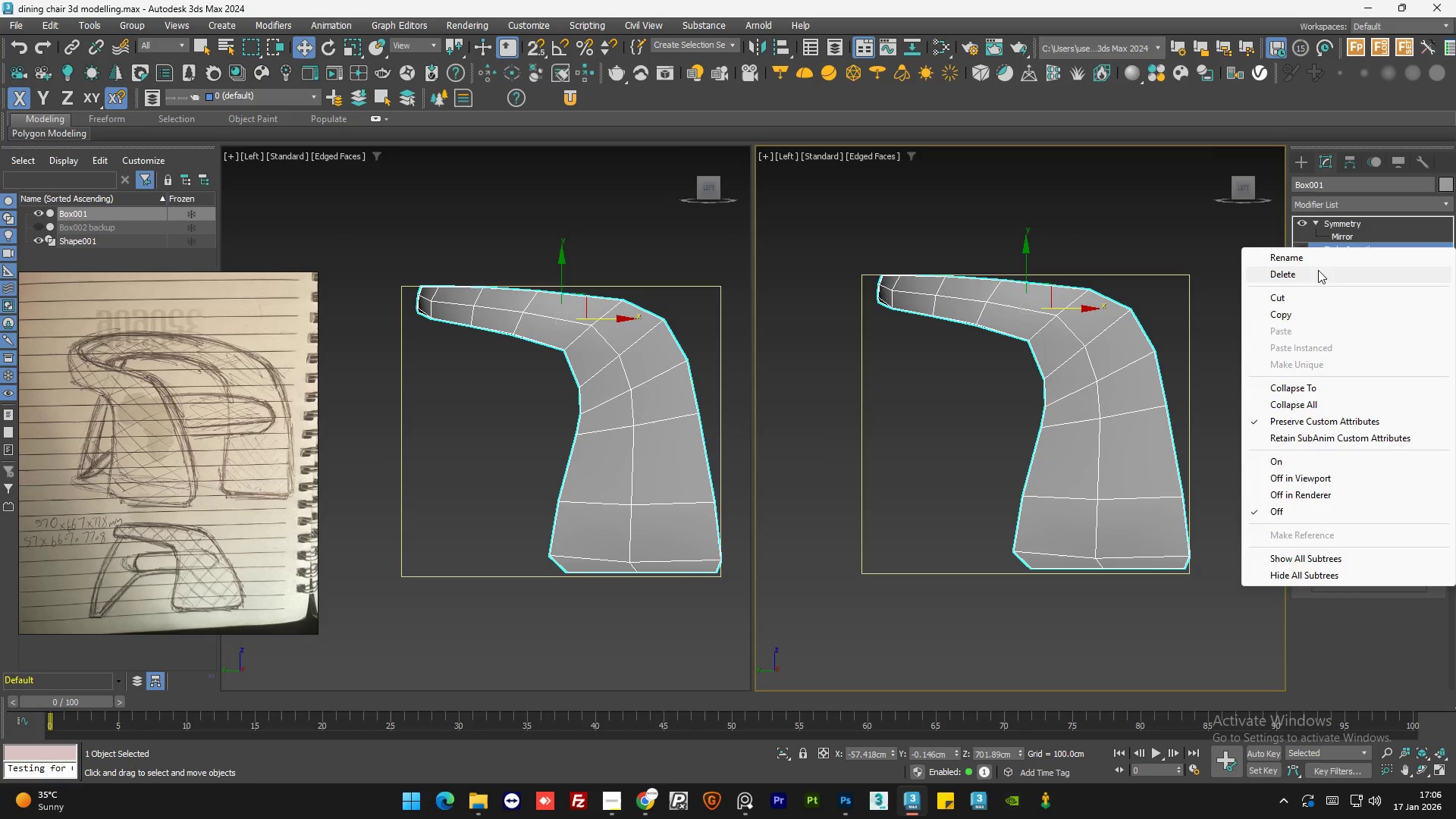 
left_click([1318, 270])
 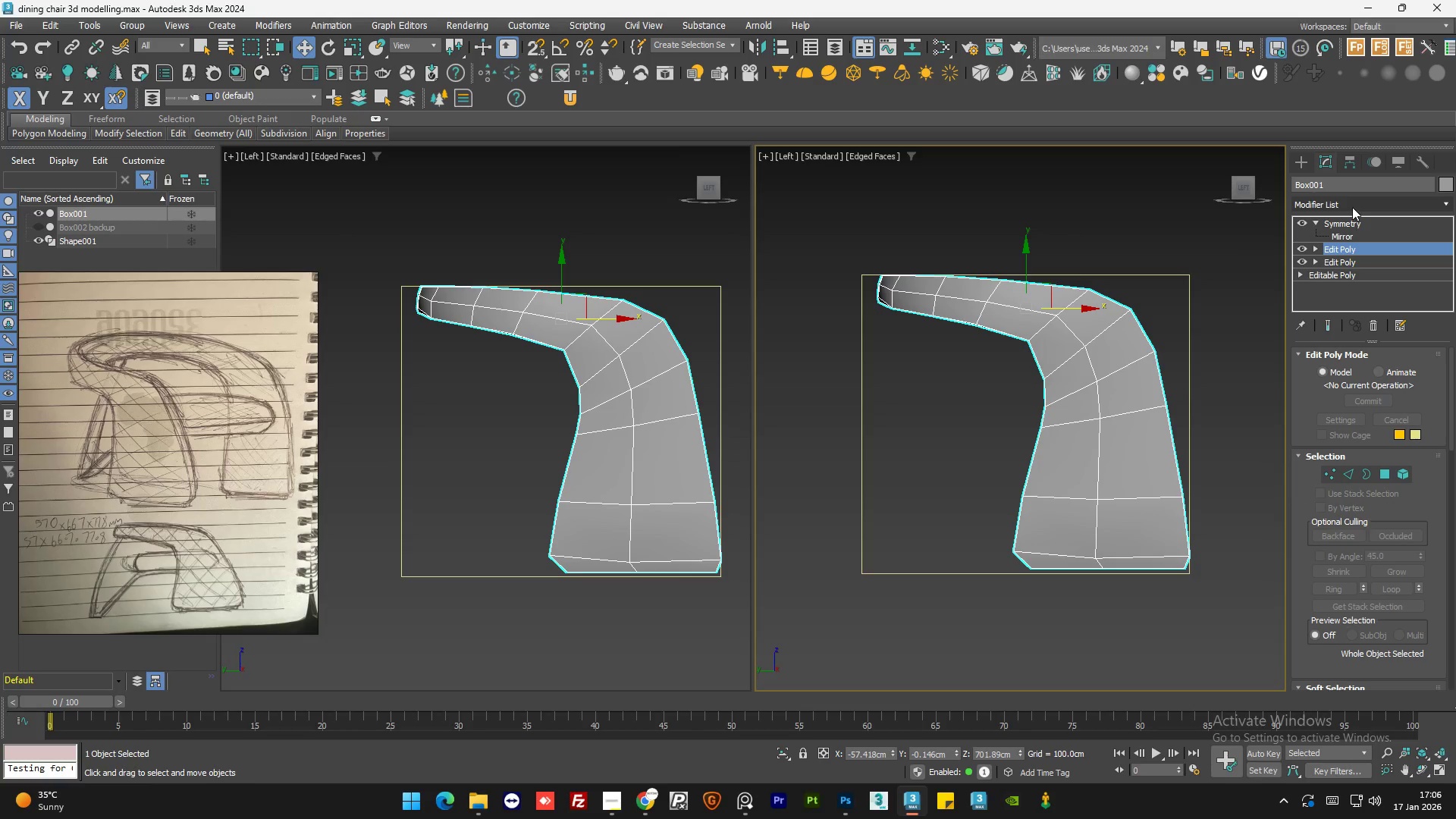 
left_click([1352, 207])
 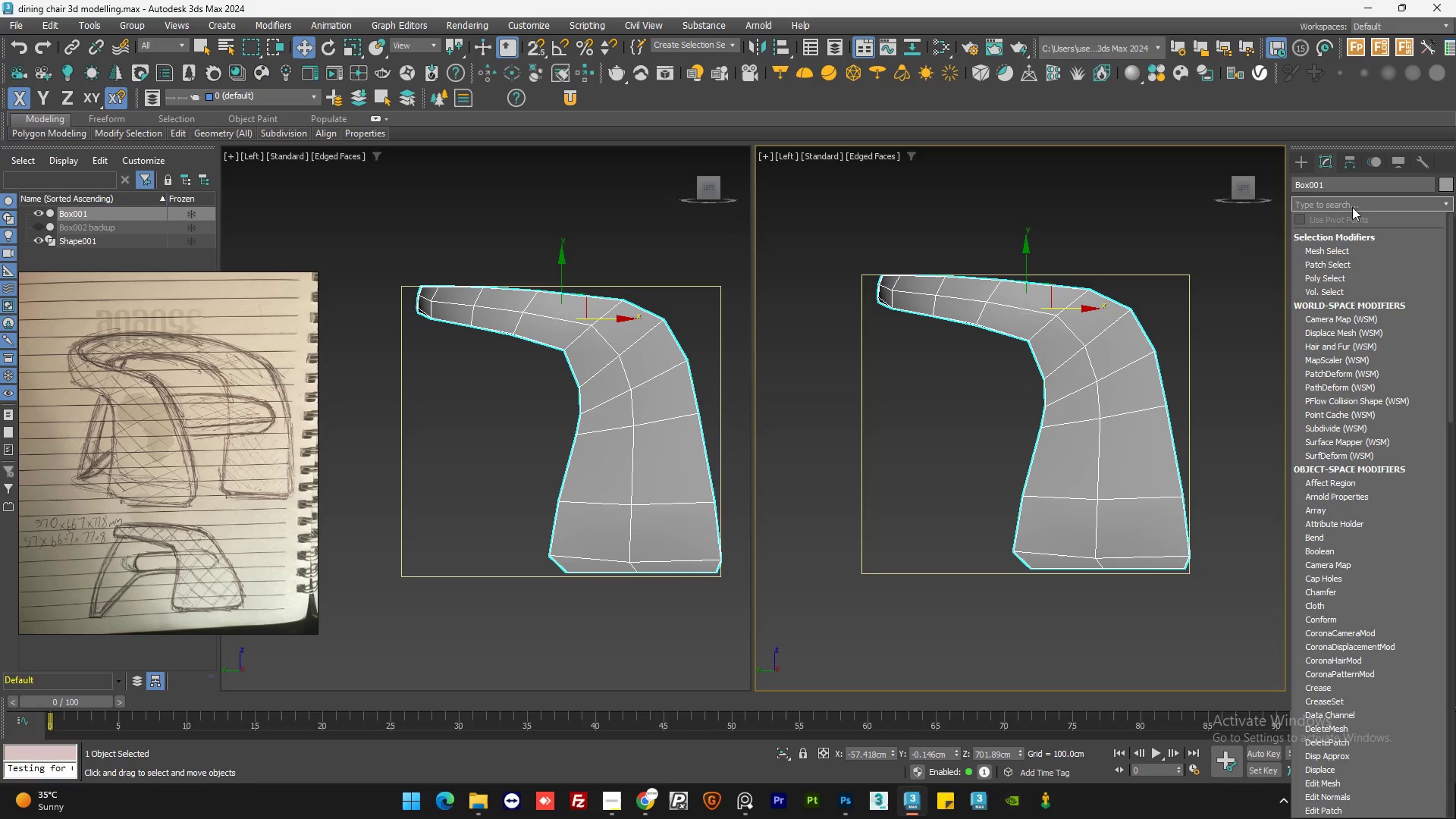 
key(T)
 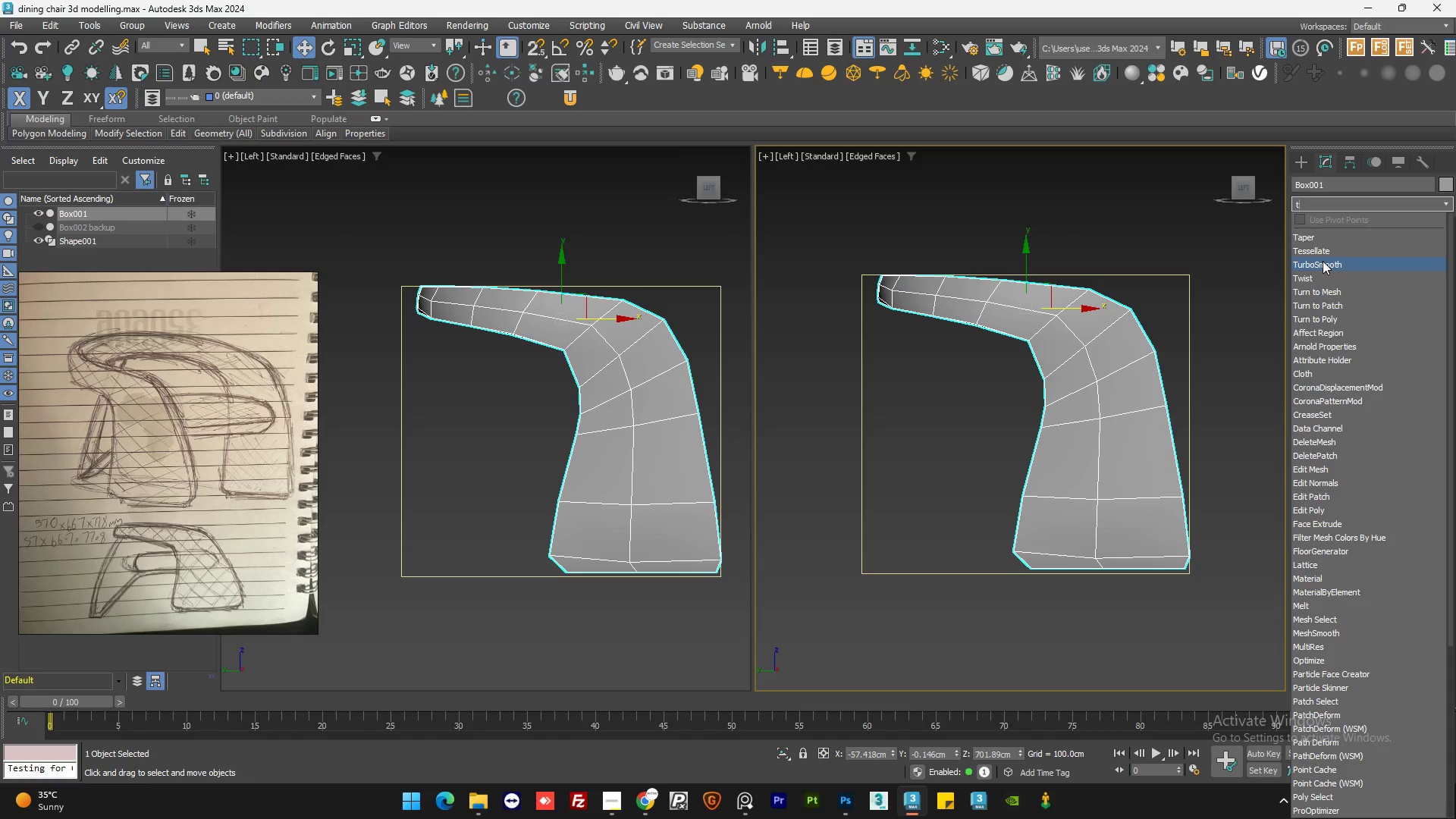 
left_click([1201, 227])
 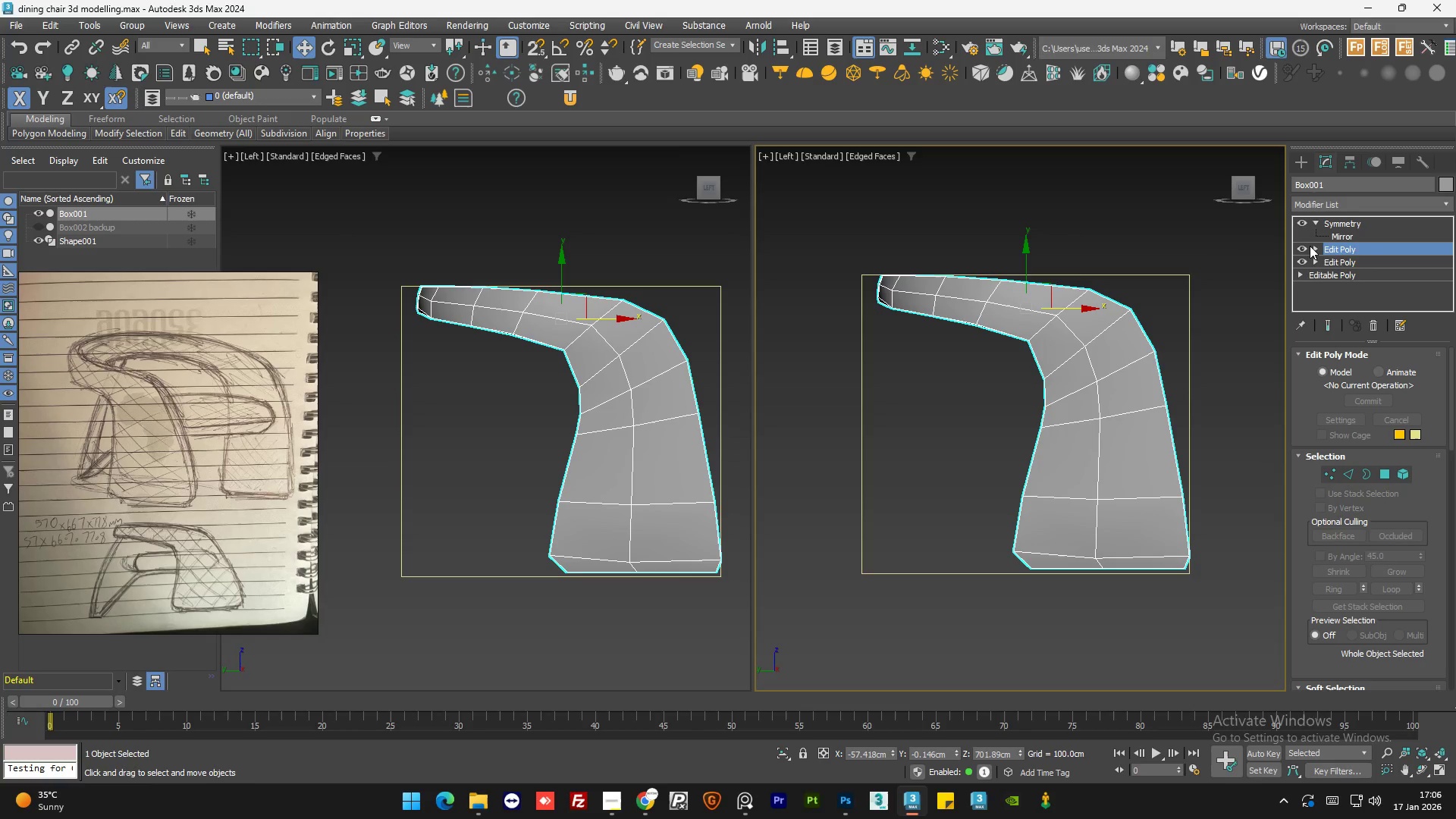 
key(Control+Z)
 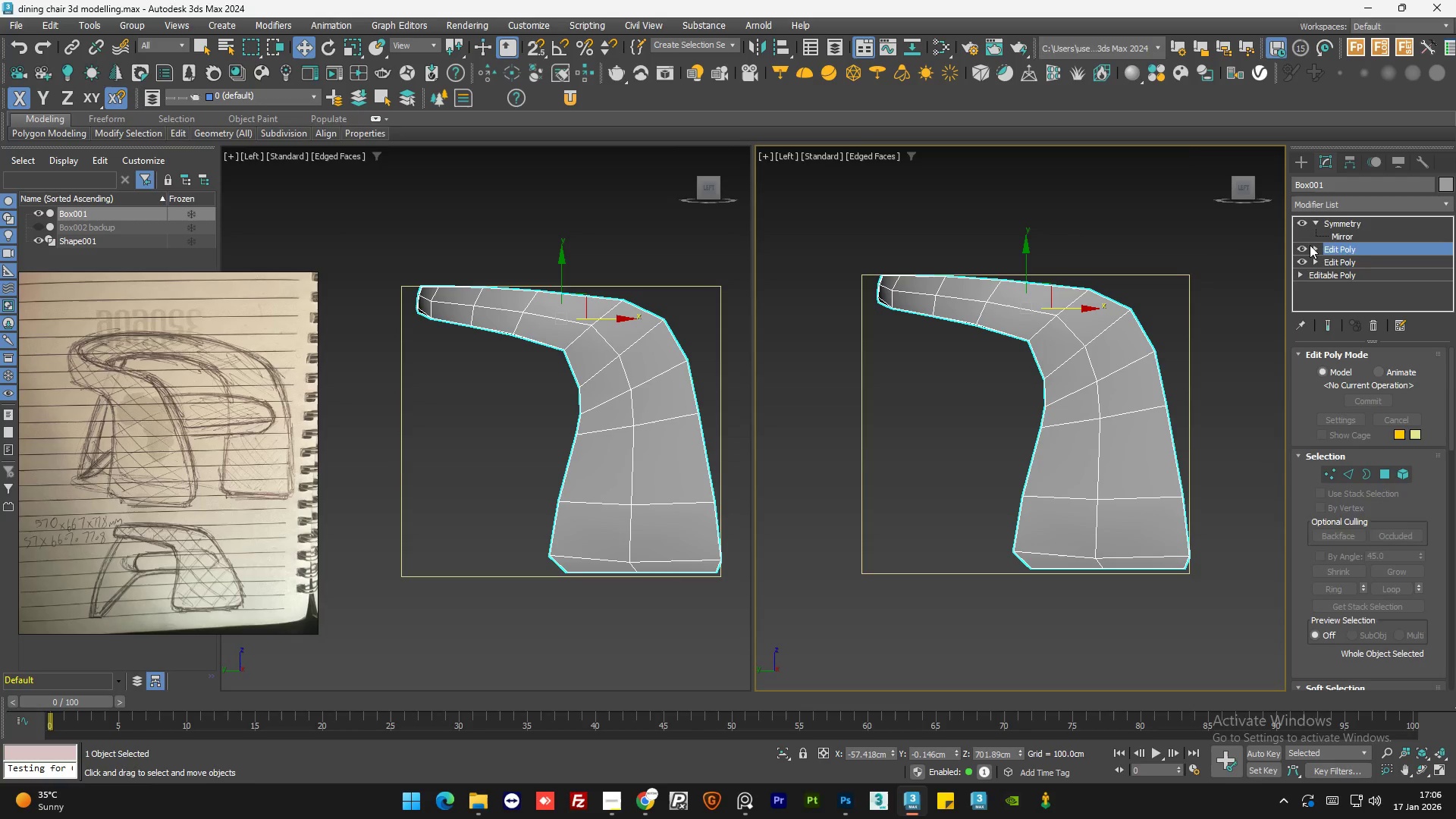 
key(Control+Shift+ShiftLeft)
 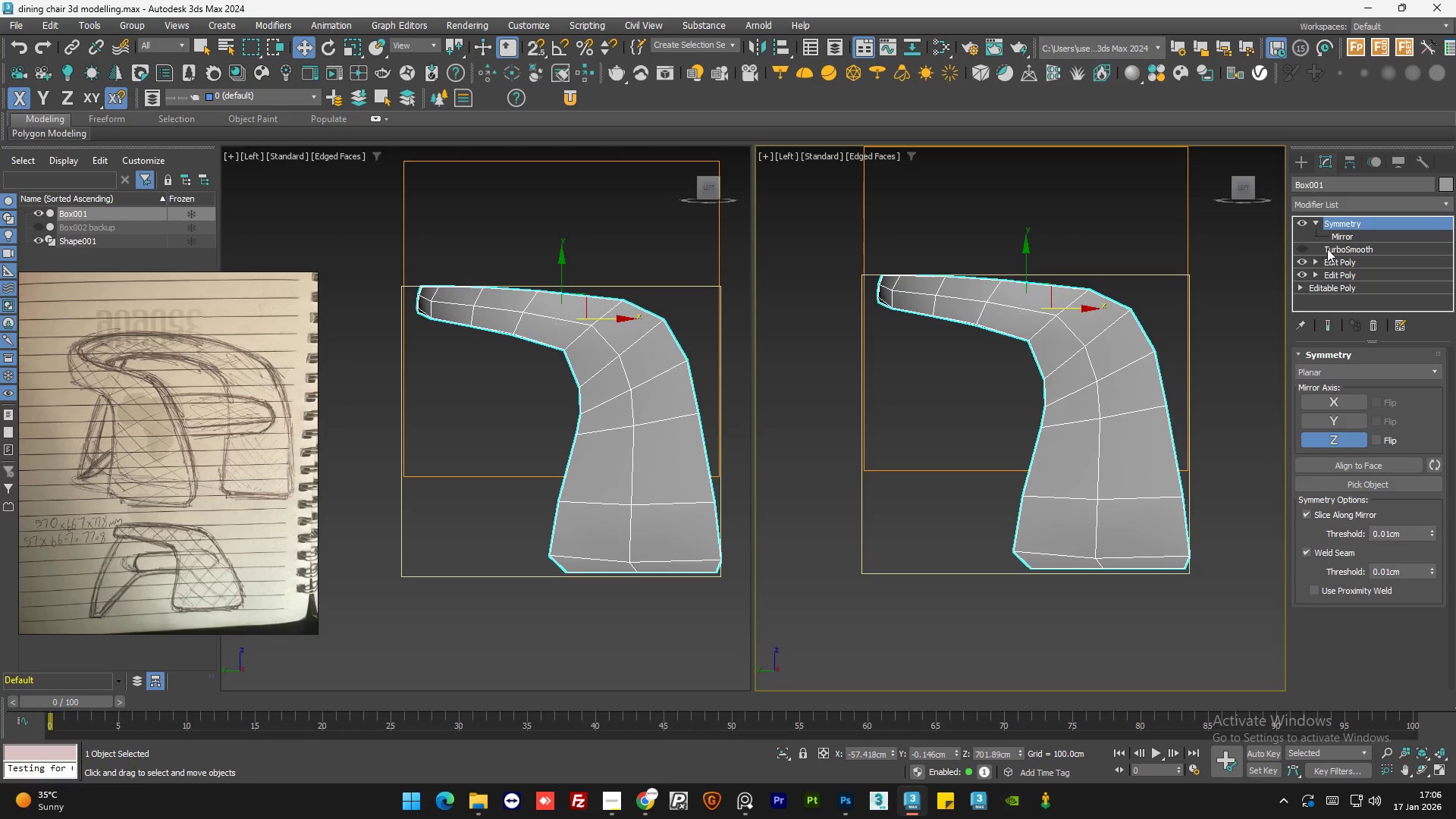 
left_click([1340, 247])
 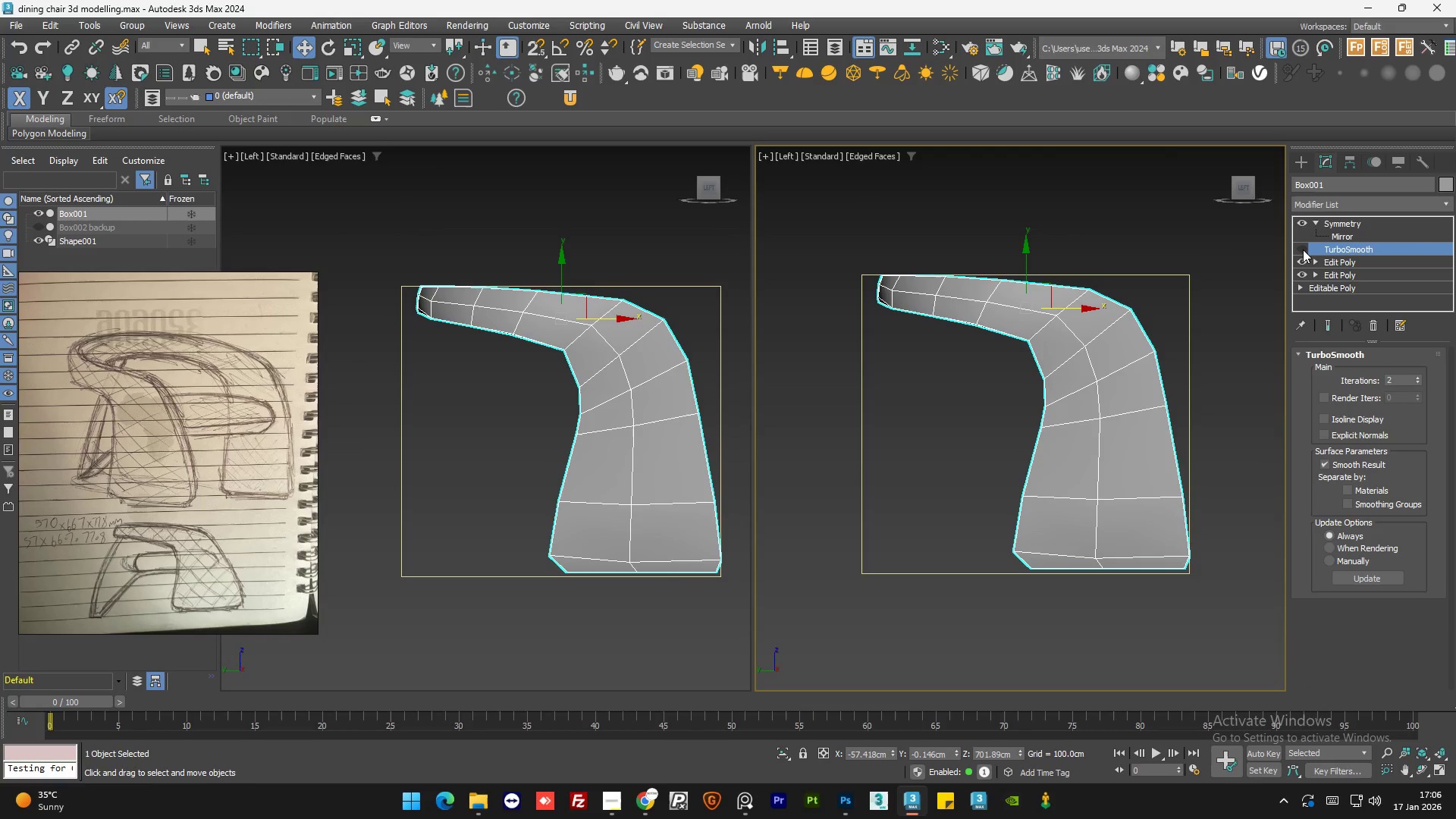 
left_click([1302, 249])
 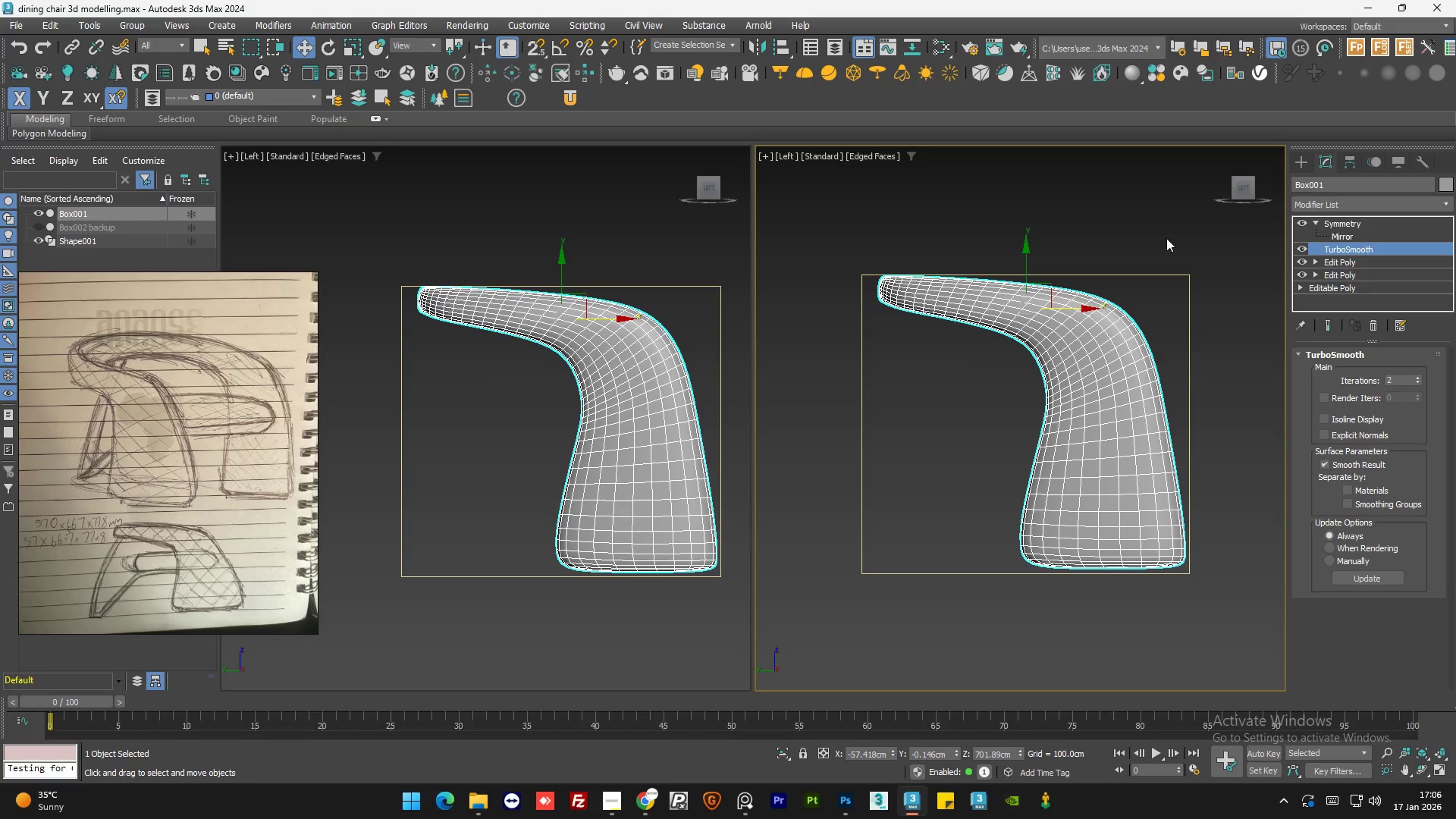 
left_click([1166, 237])
 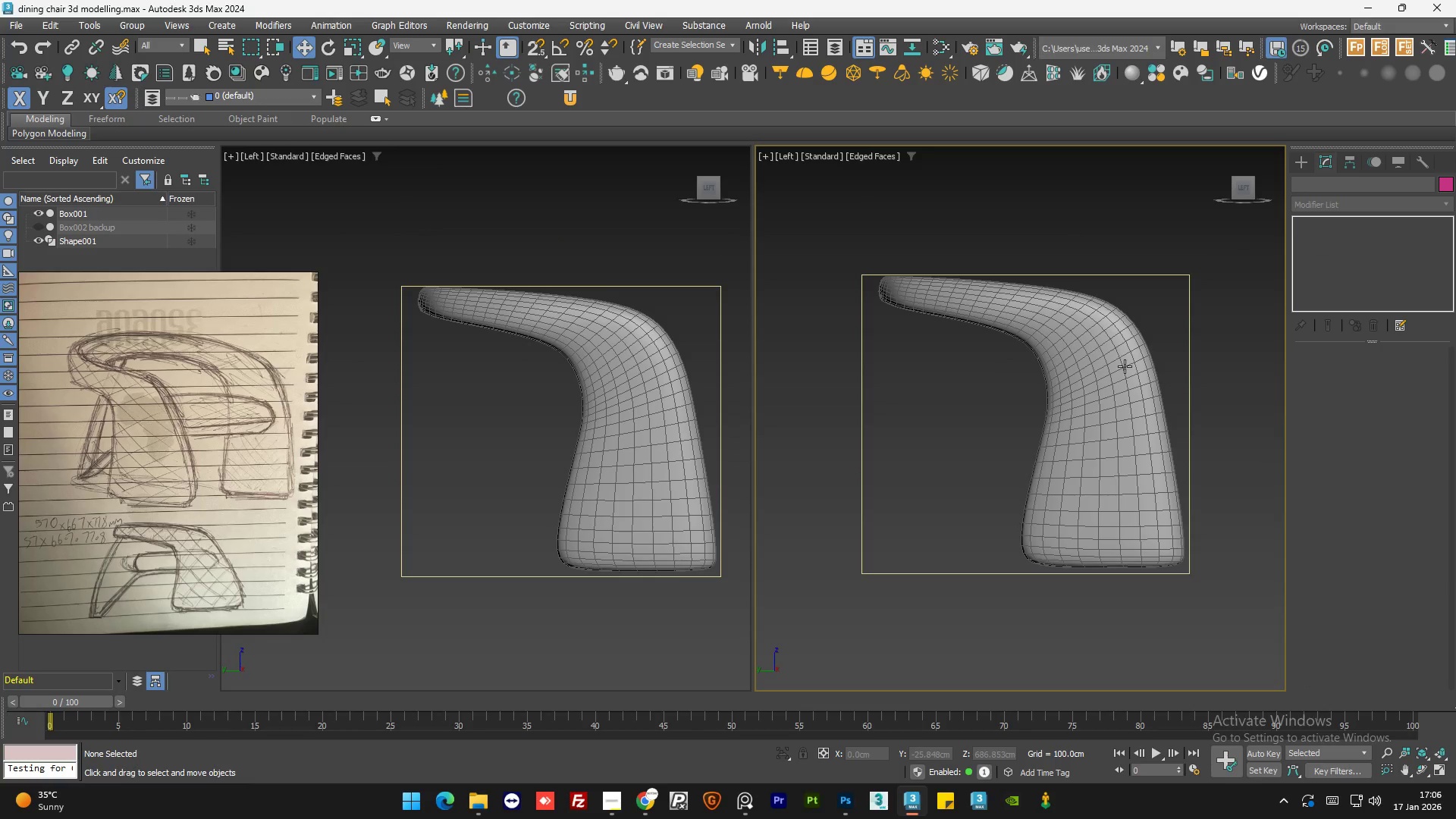 
key(F4)
 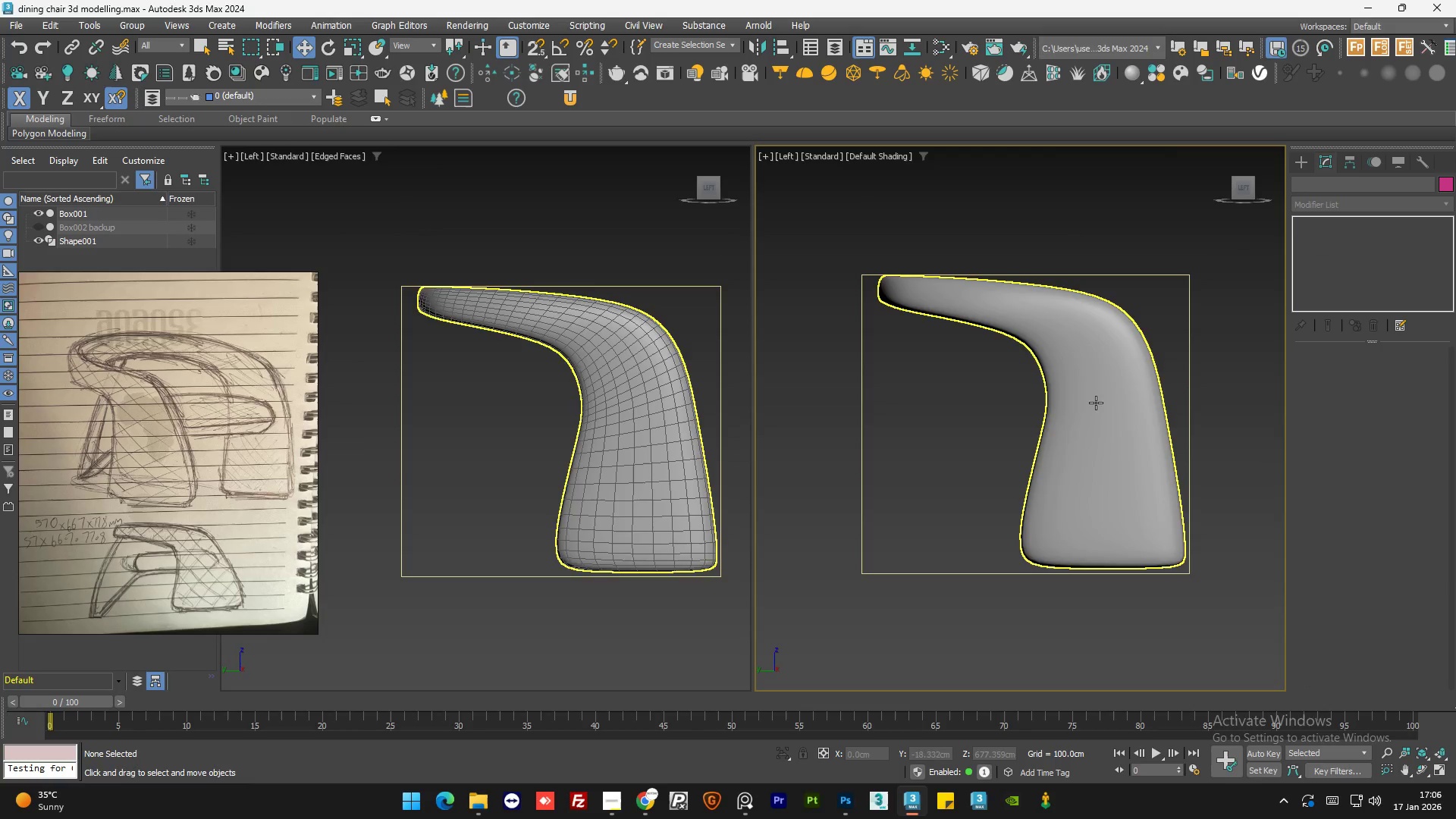 
hold_key(key=AltLeft, duration=0.66)
 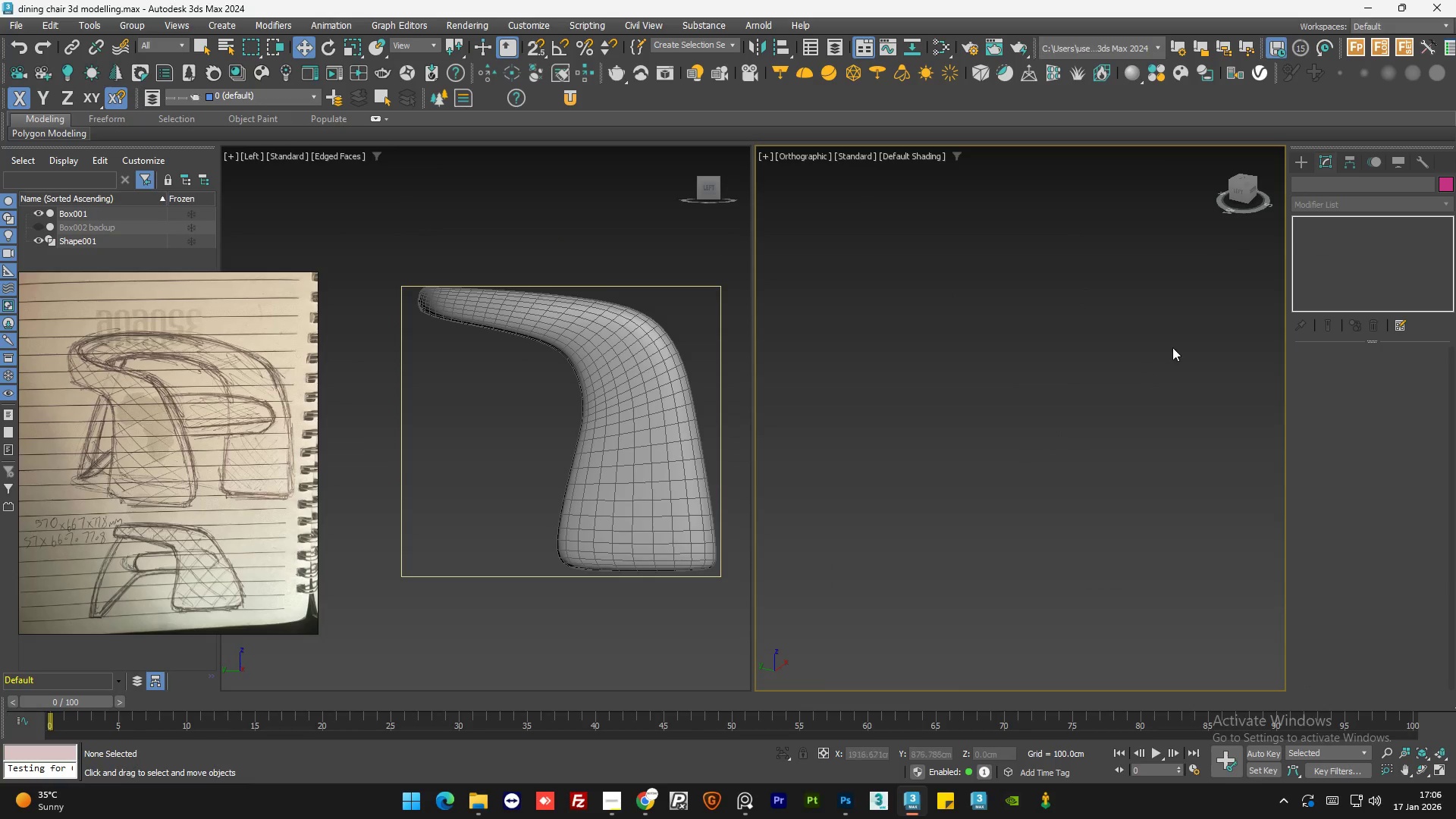 
hold_key(key=AltLeft, duration=0.56)
 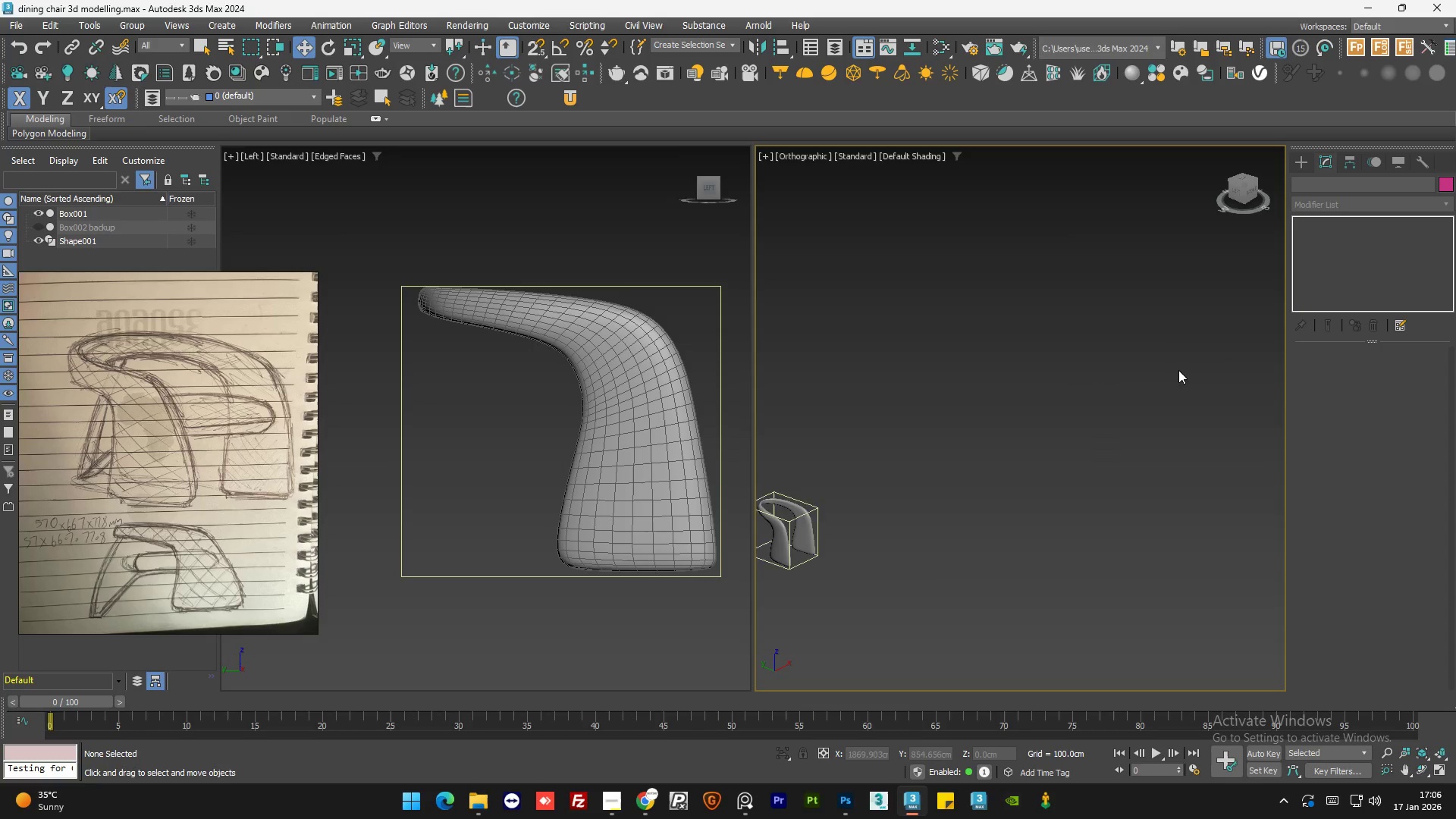 
scroll: coordinate [1174, 346], scroll_direction: down, amount: 4.0
 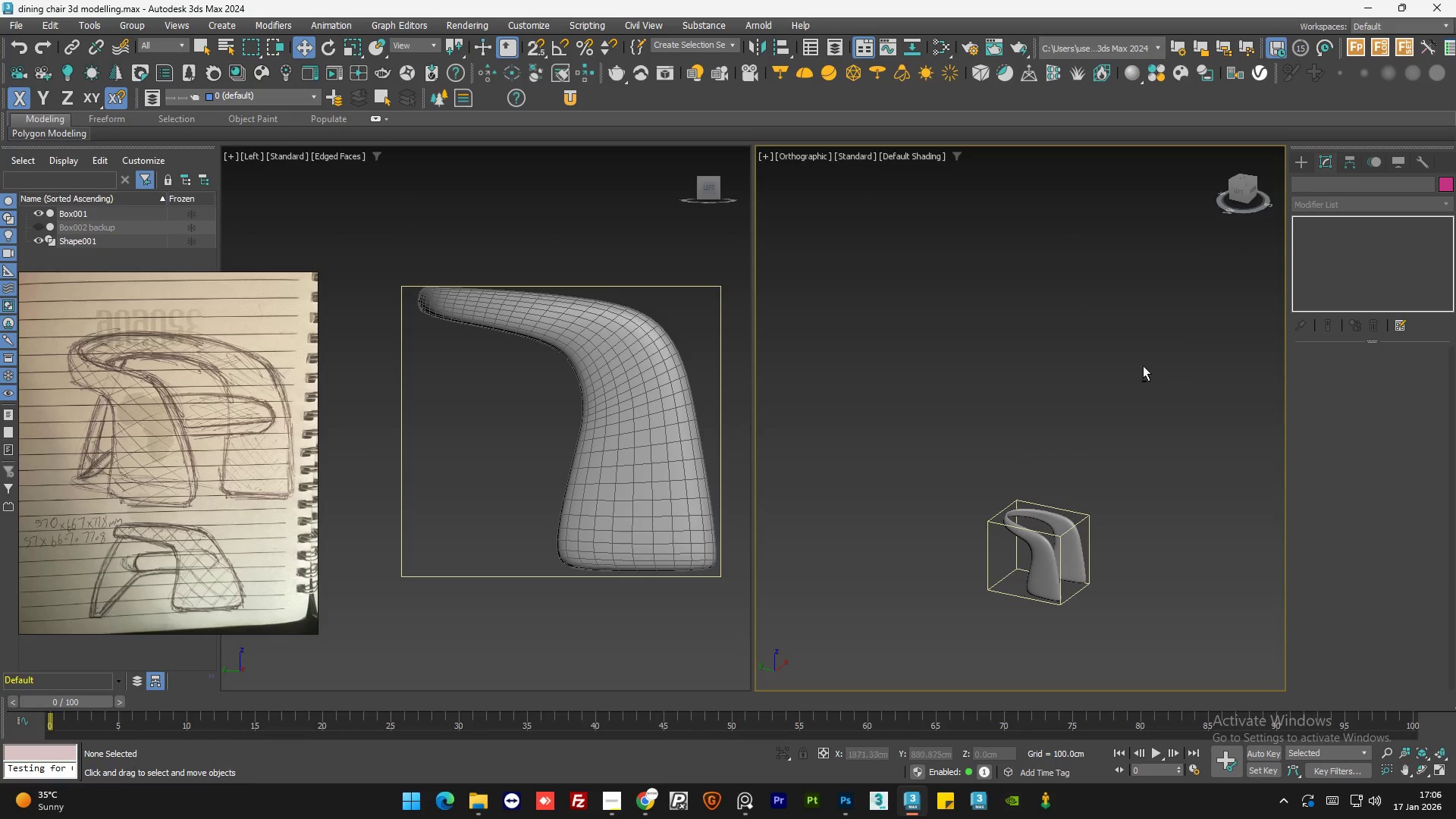 
hold_key(key=AltLeft, duration=0.41)
 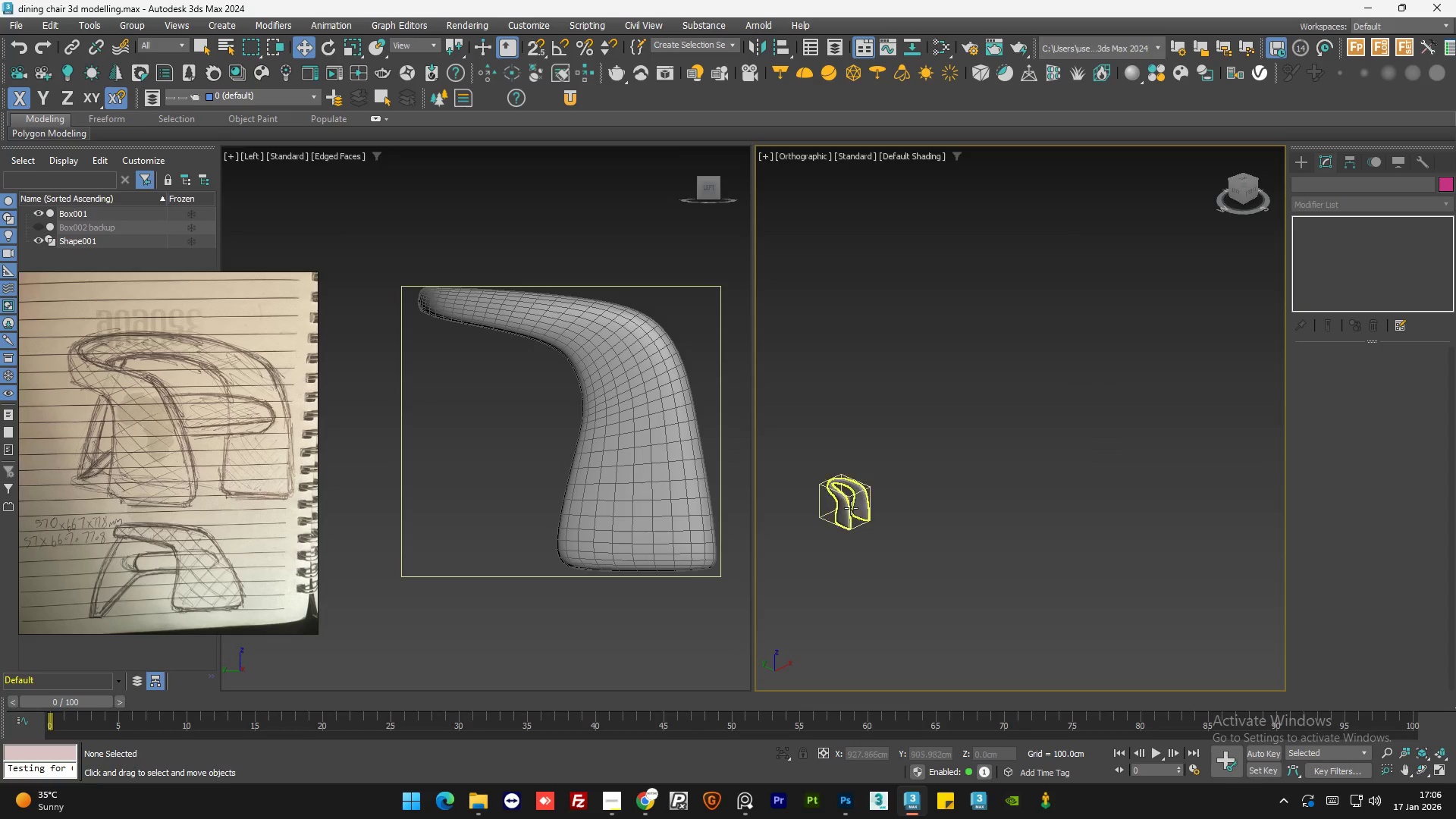 
scroll: coordinate [1178, 370], scroll_direction: down, amount: 2.0
 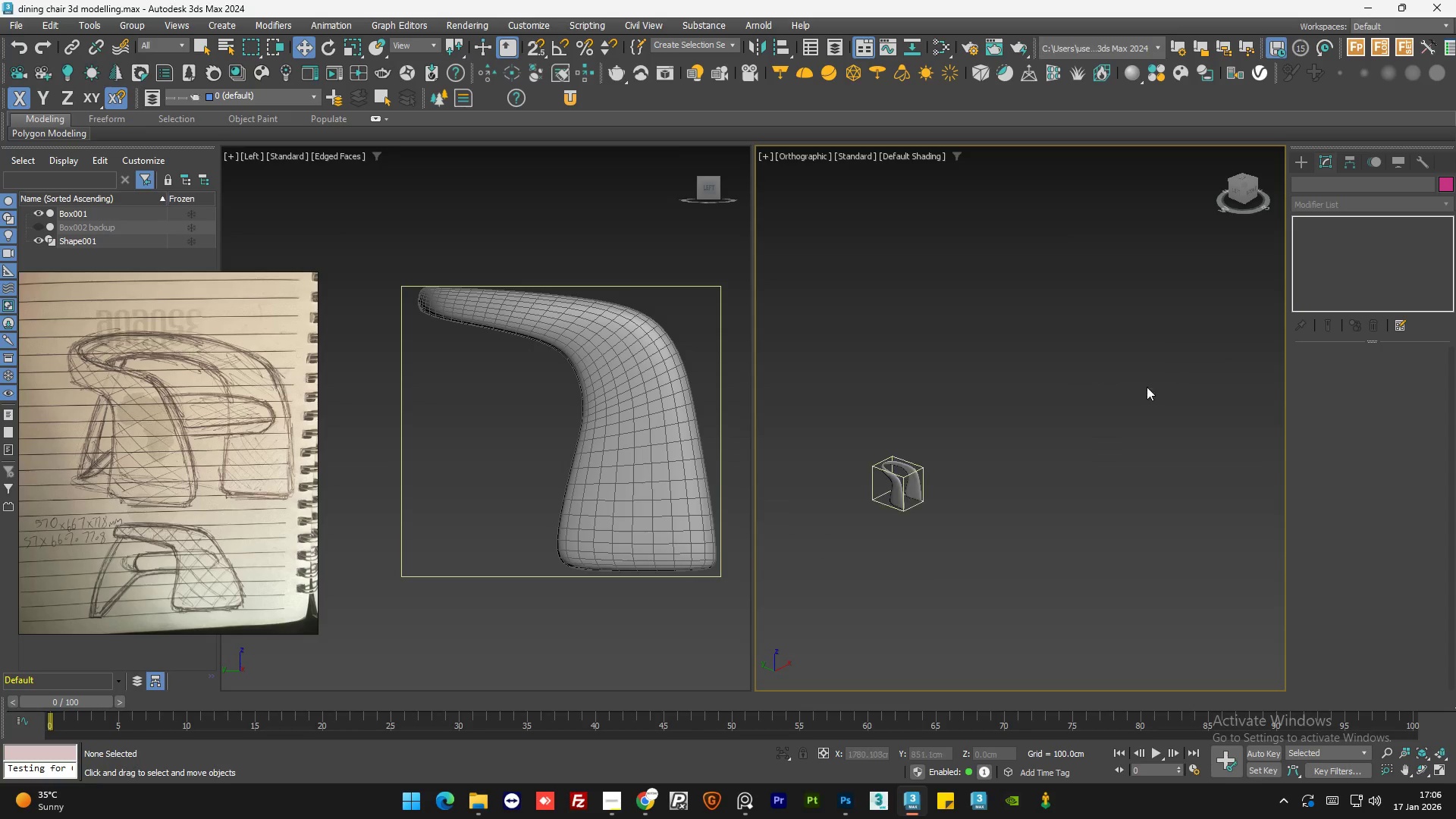 
scroll: coordinate [951, 277], scroll_direction: up, amount: 12.0
 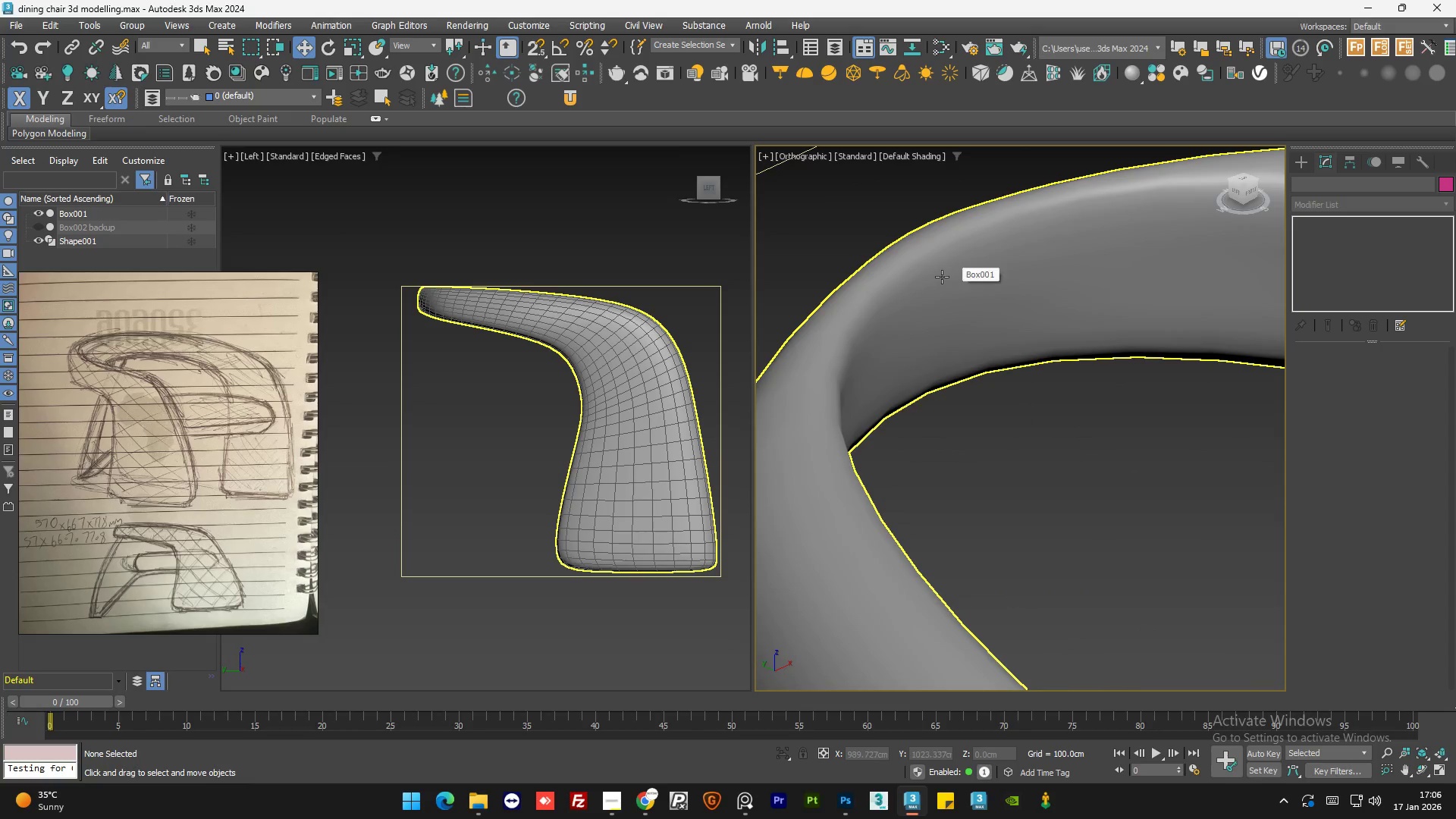 
scroll: coordinate [953, 296], scroll_direction: down, amount: 6.0
 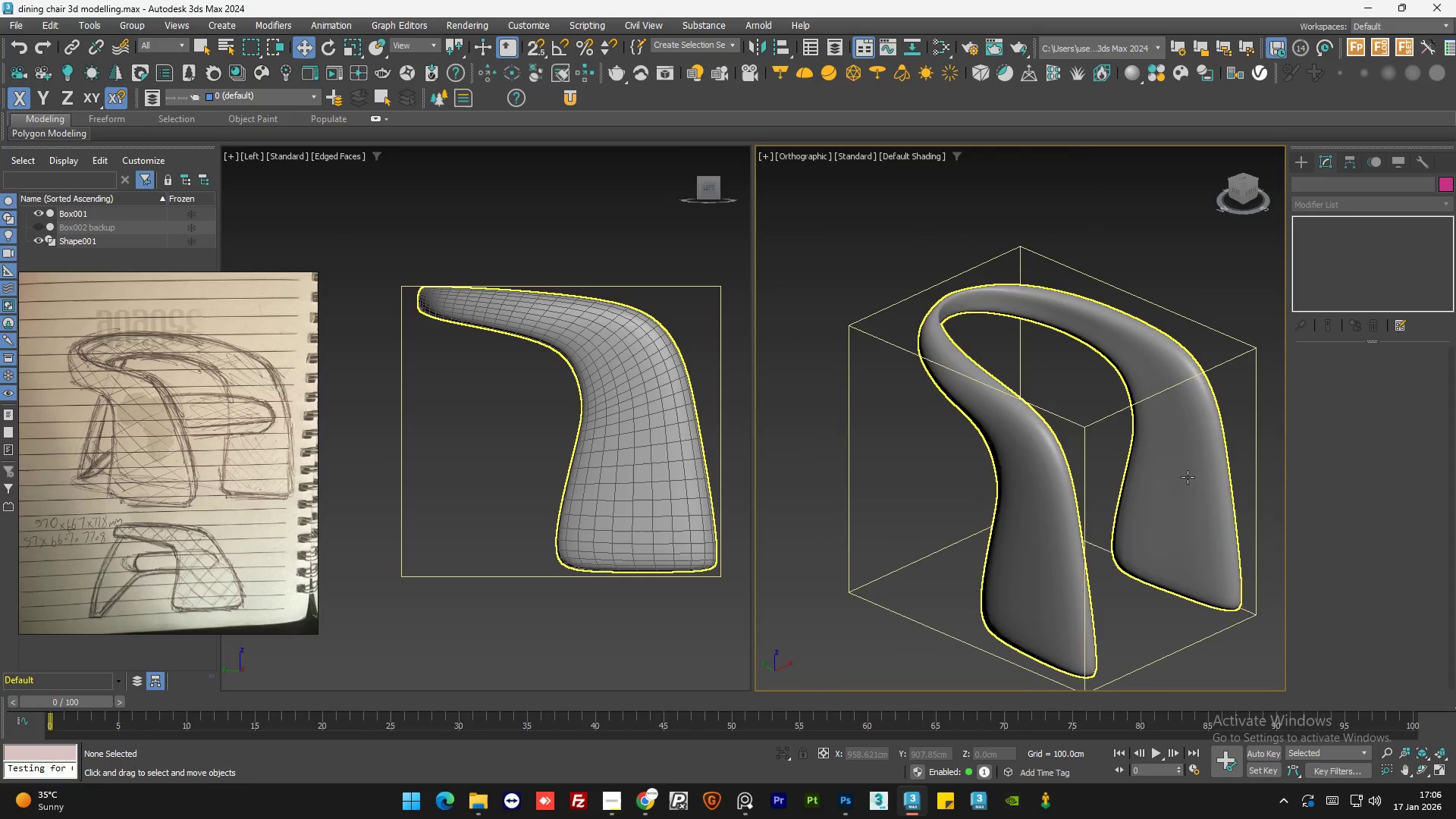 
hold_key(key=AltLeft, duration=0.58)
 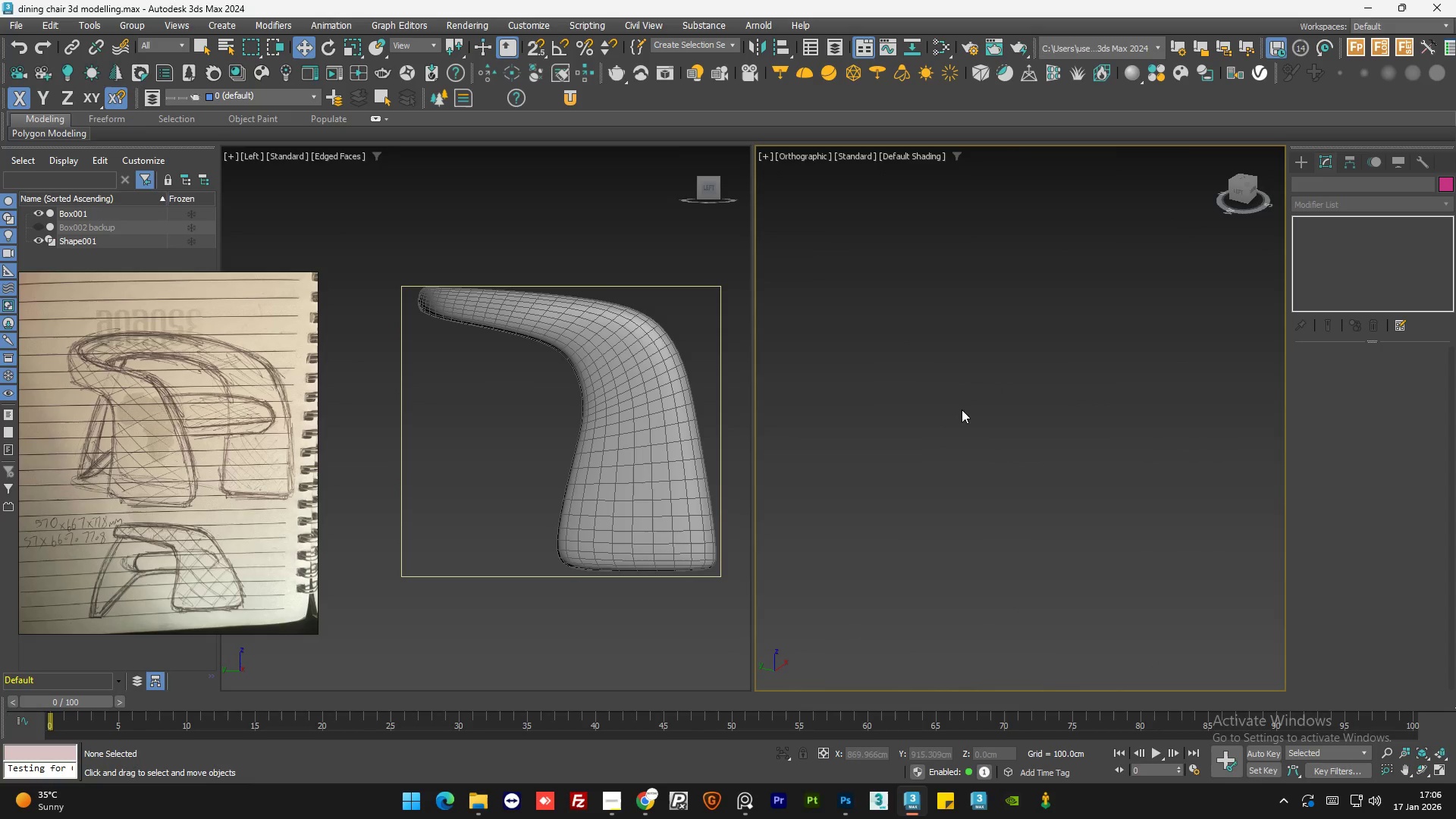 
scroll: coordinate [1034, 338], scroll_direction: down, amount: 3.0
 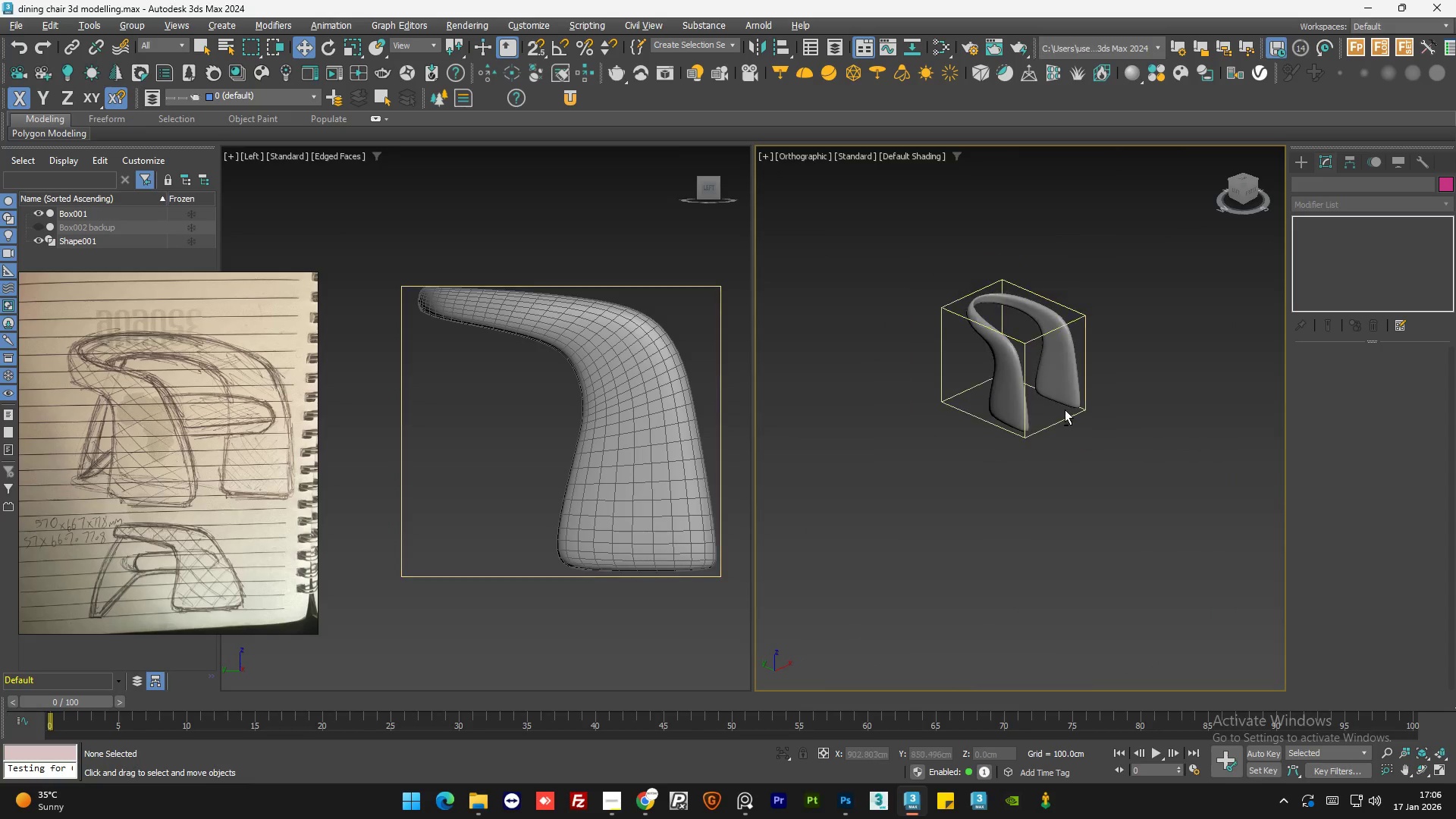 
key(Alt+AltLeft)
 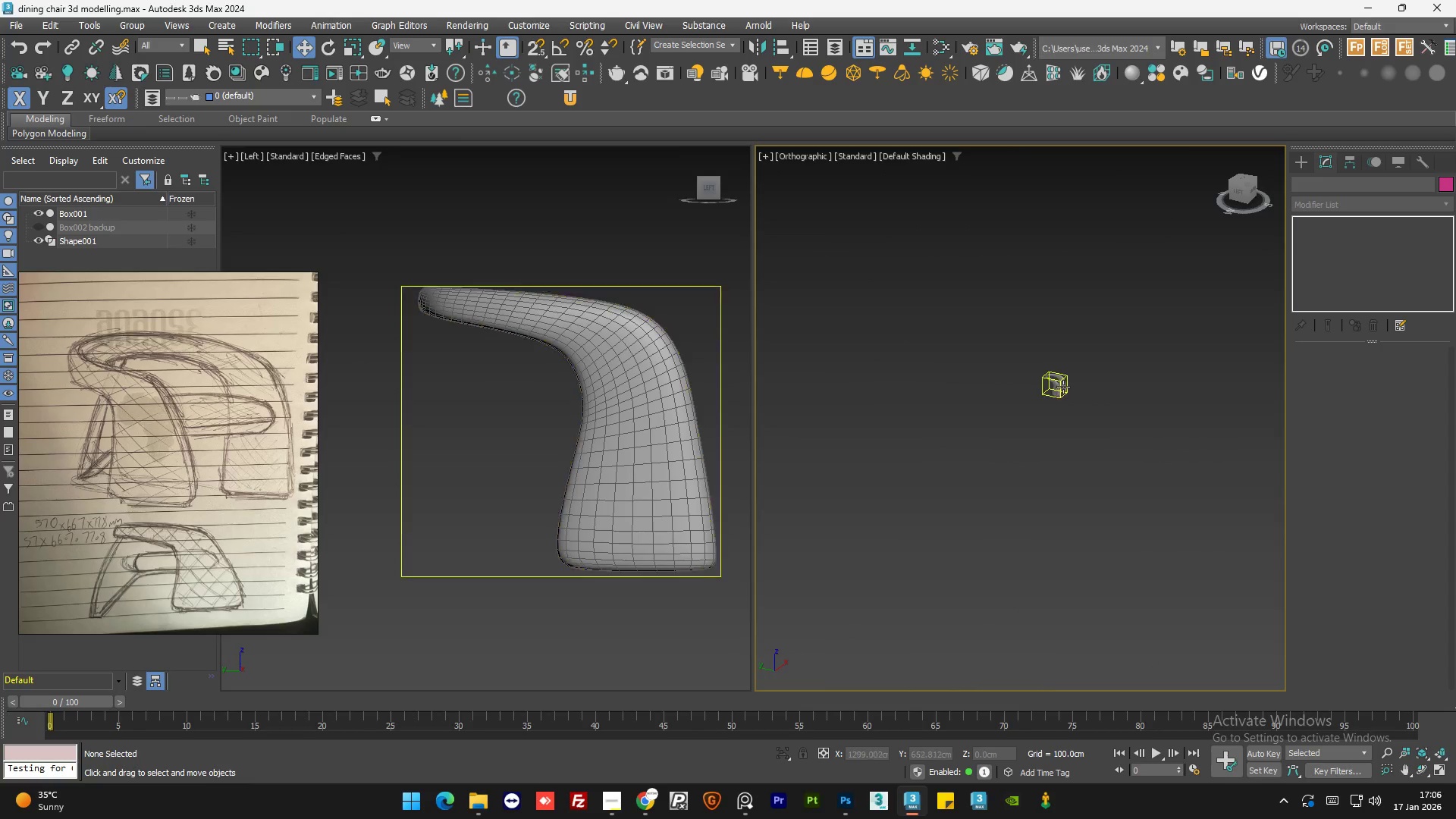 
scroll: coordinate [958, 416], scroll_direction: down, amount: 5.0
 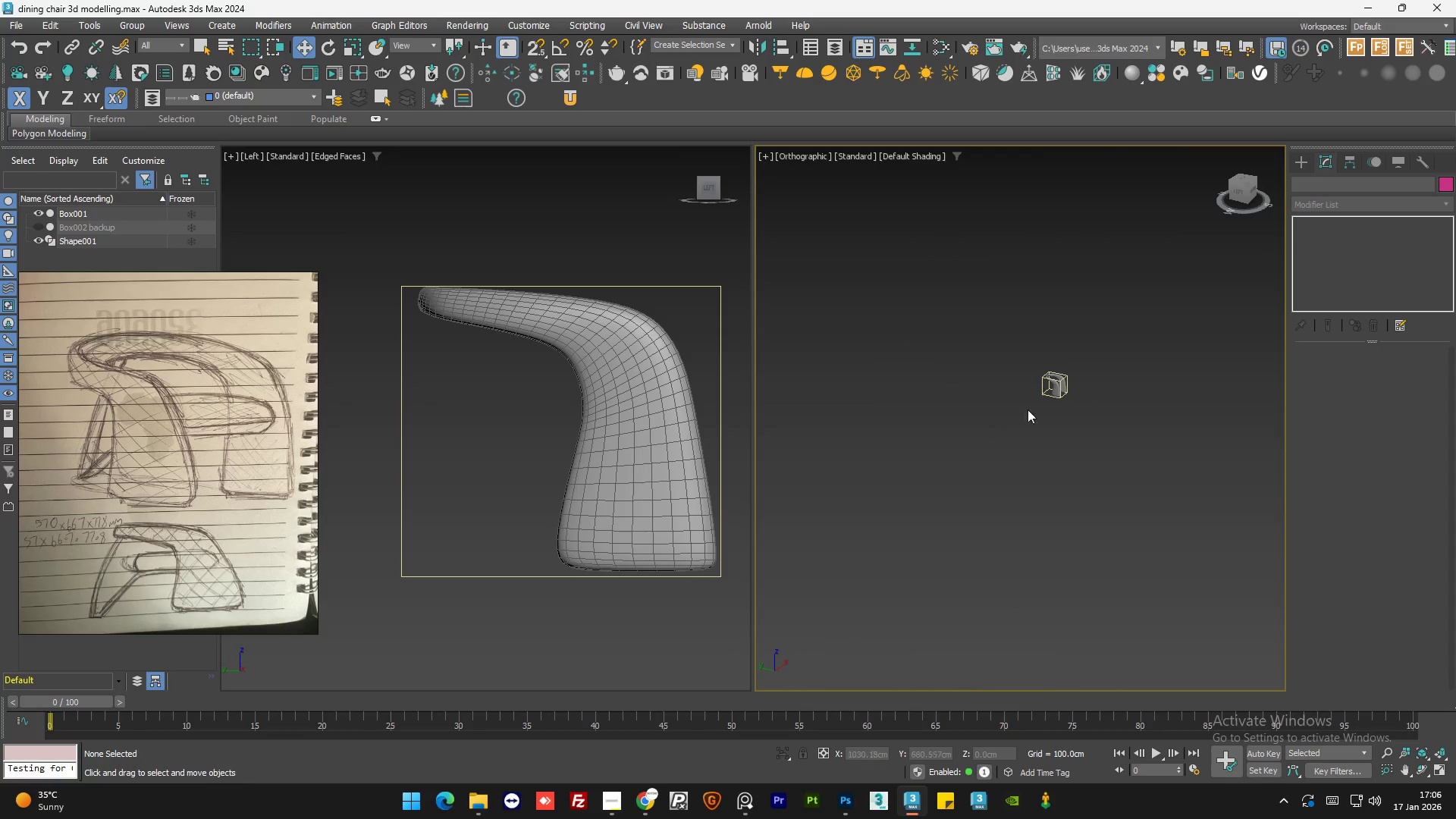 
key(F4)
 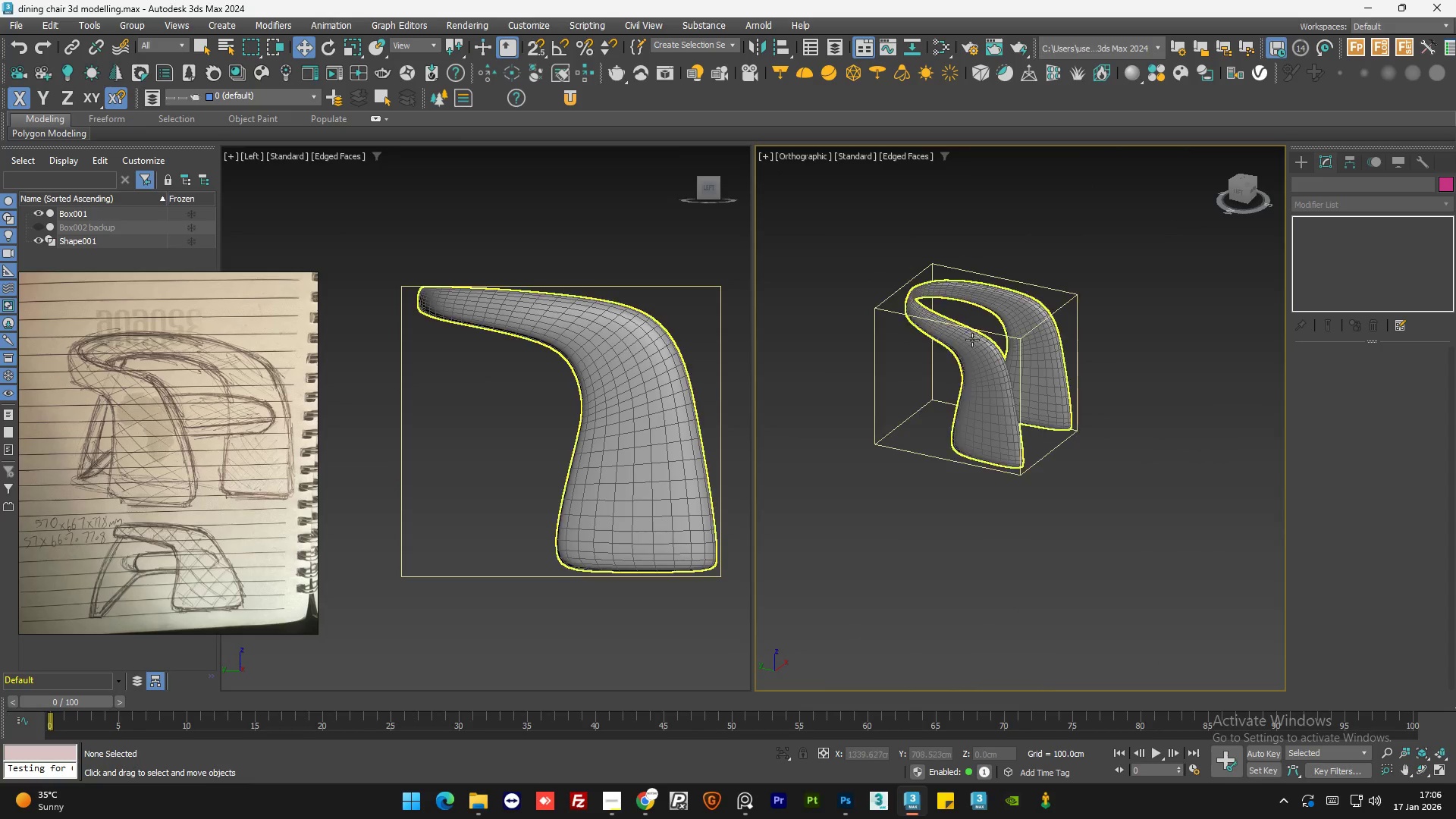 
scroll: coordinate [894, 240], scroll_direction: up, amount: 12.0
 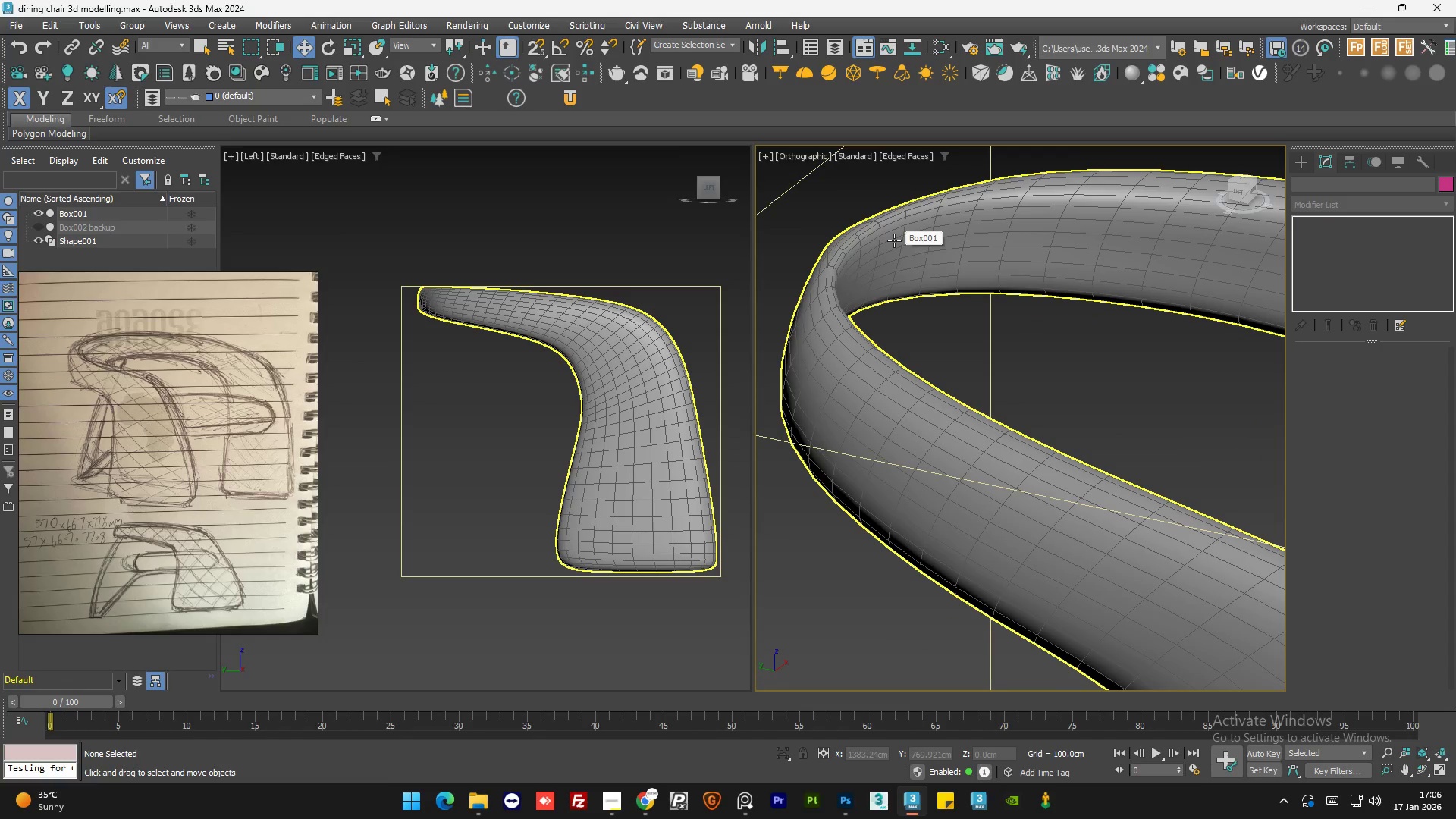 
left_click([894, 240])
 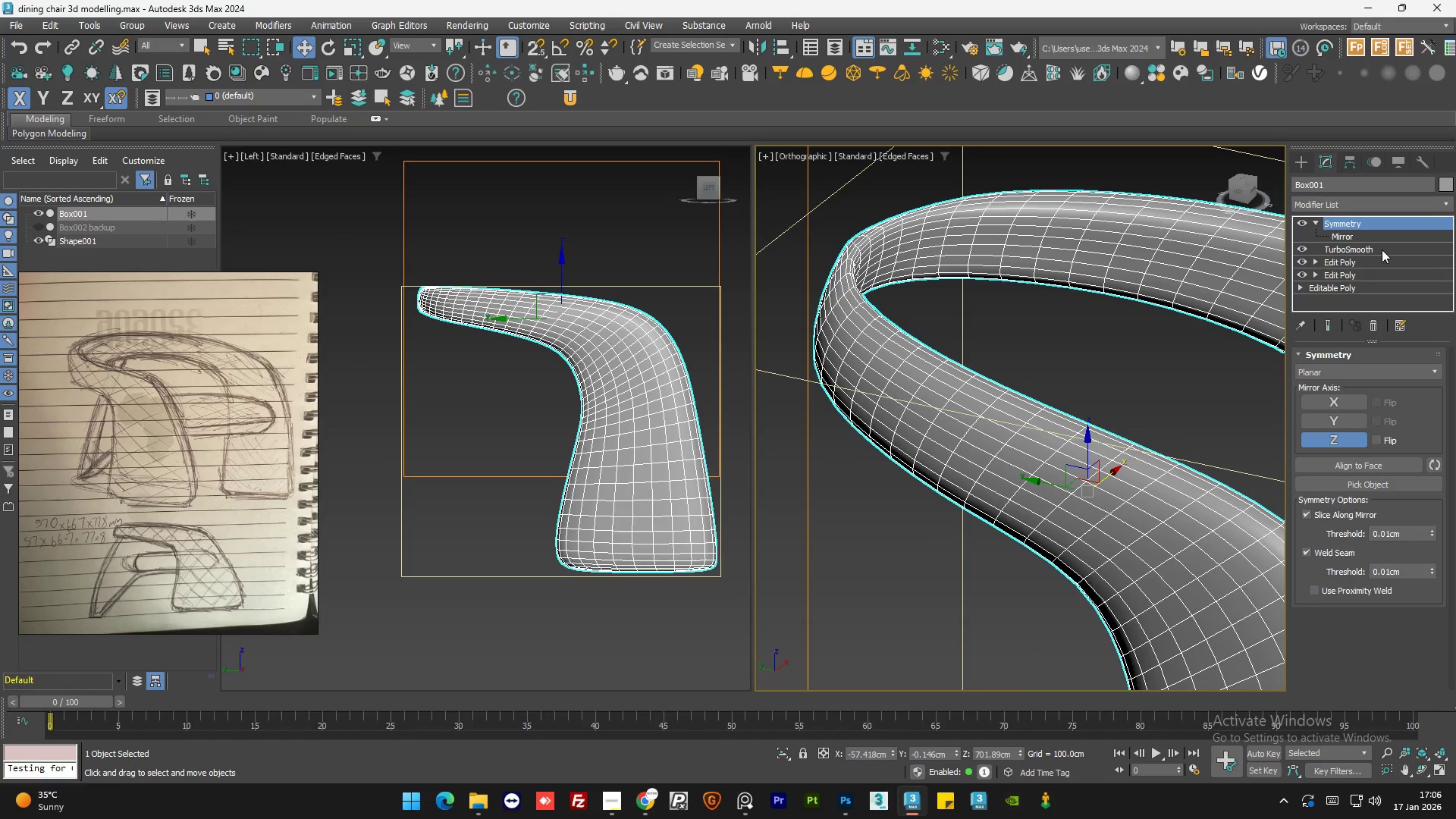 
scroll: coordinate [894, 240], scroll_direction: down, amount: 1.0
 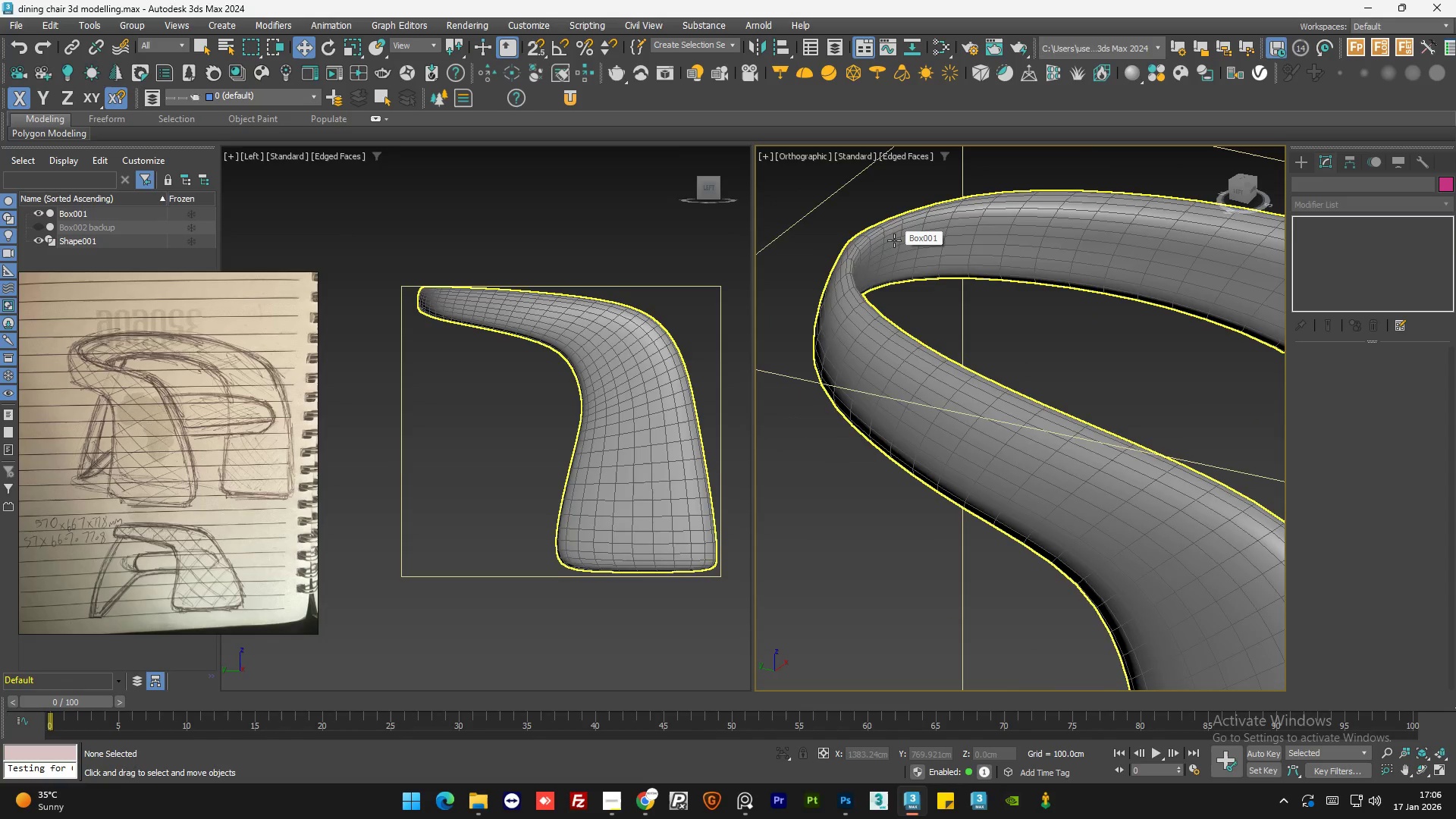 
left_click([1382, 251])
 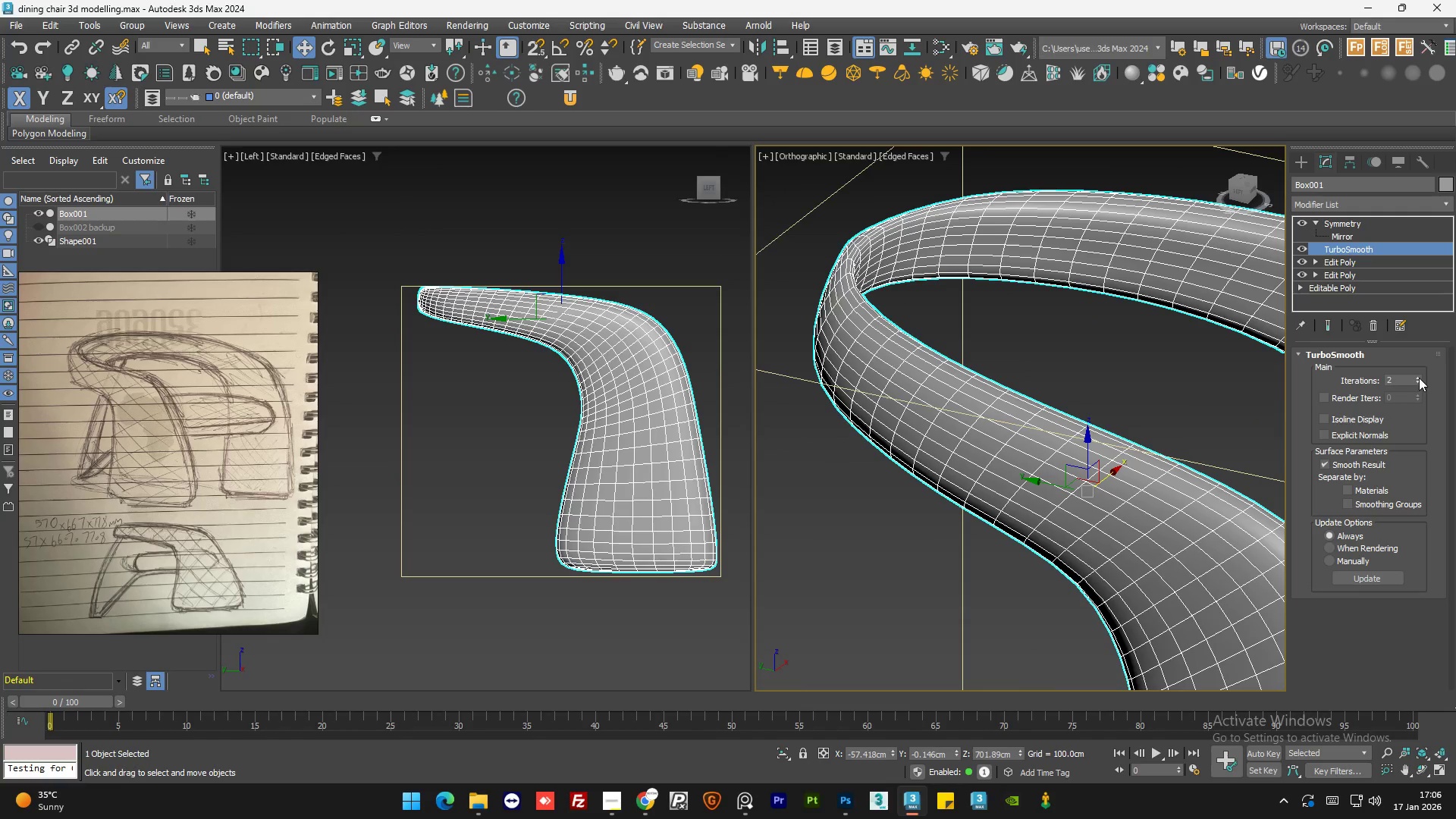 
left_click([1419, 377])
 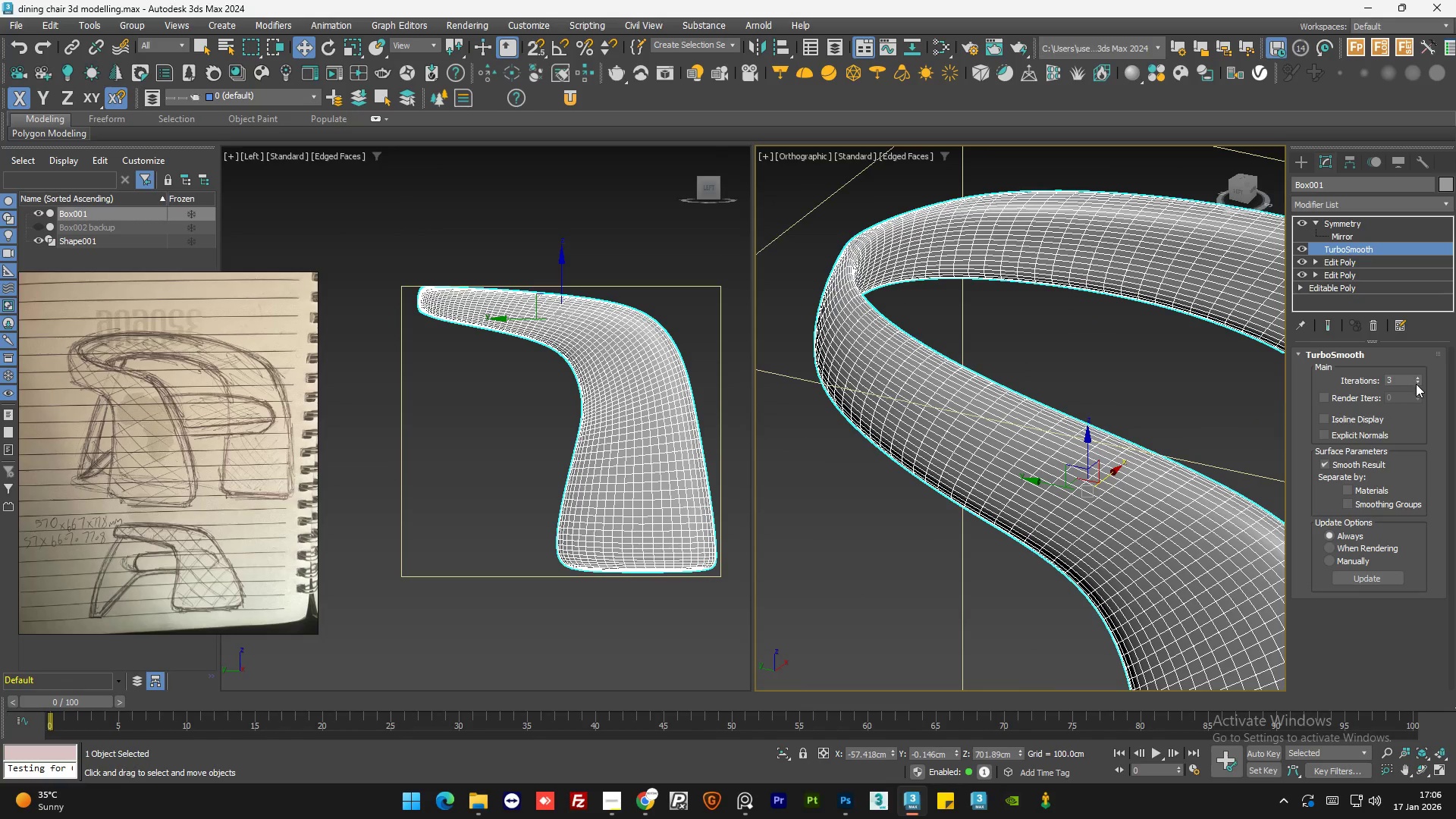 
left_click([1416, 384])
 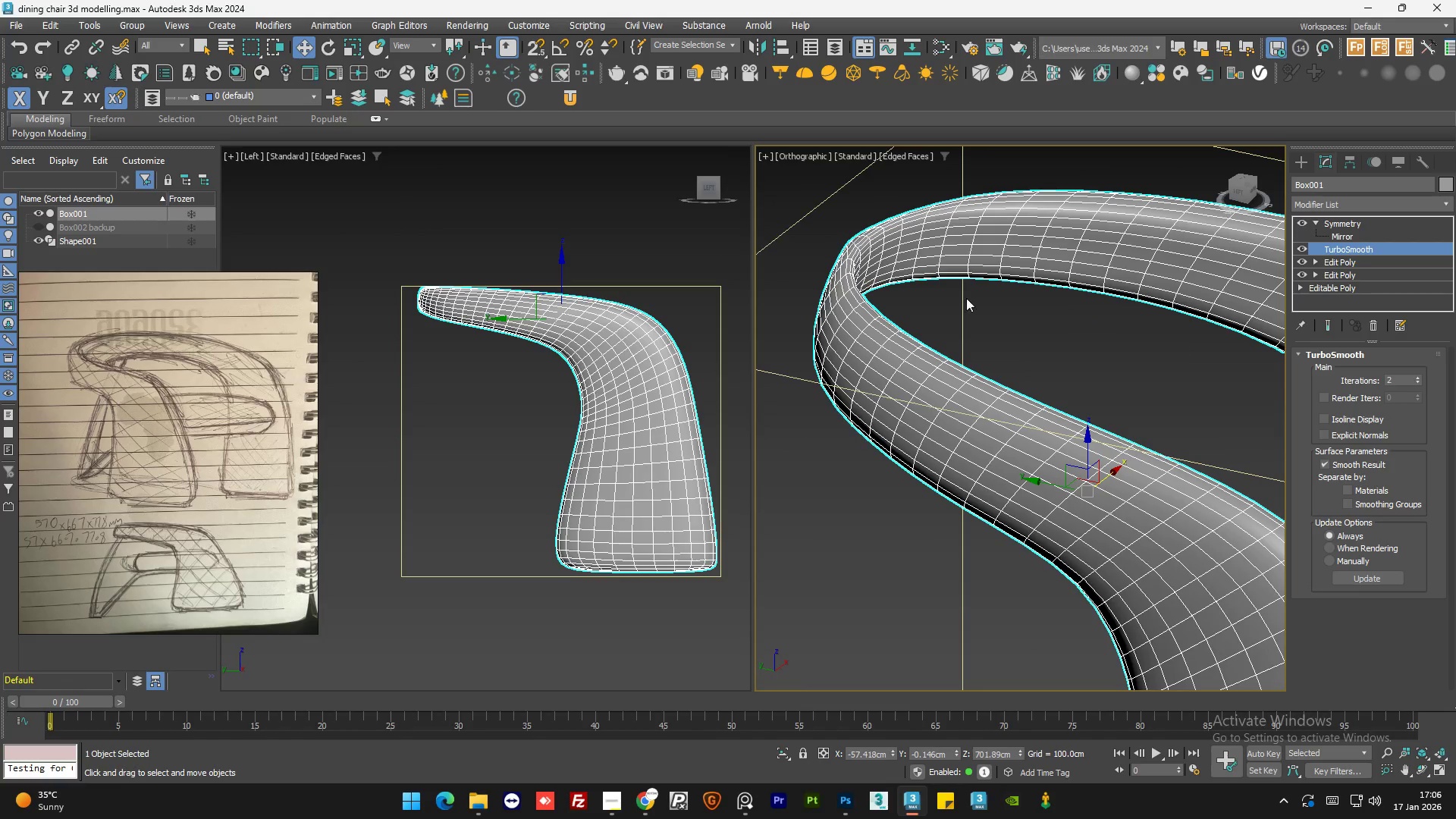 
key(F4)
 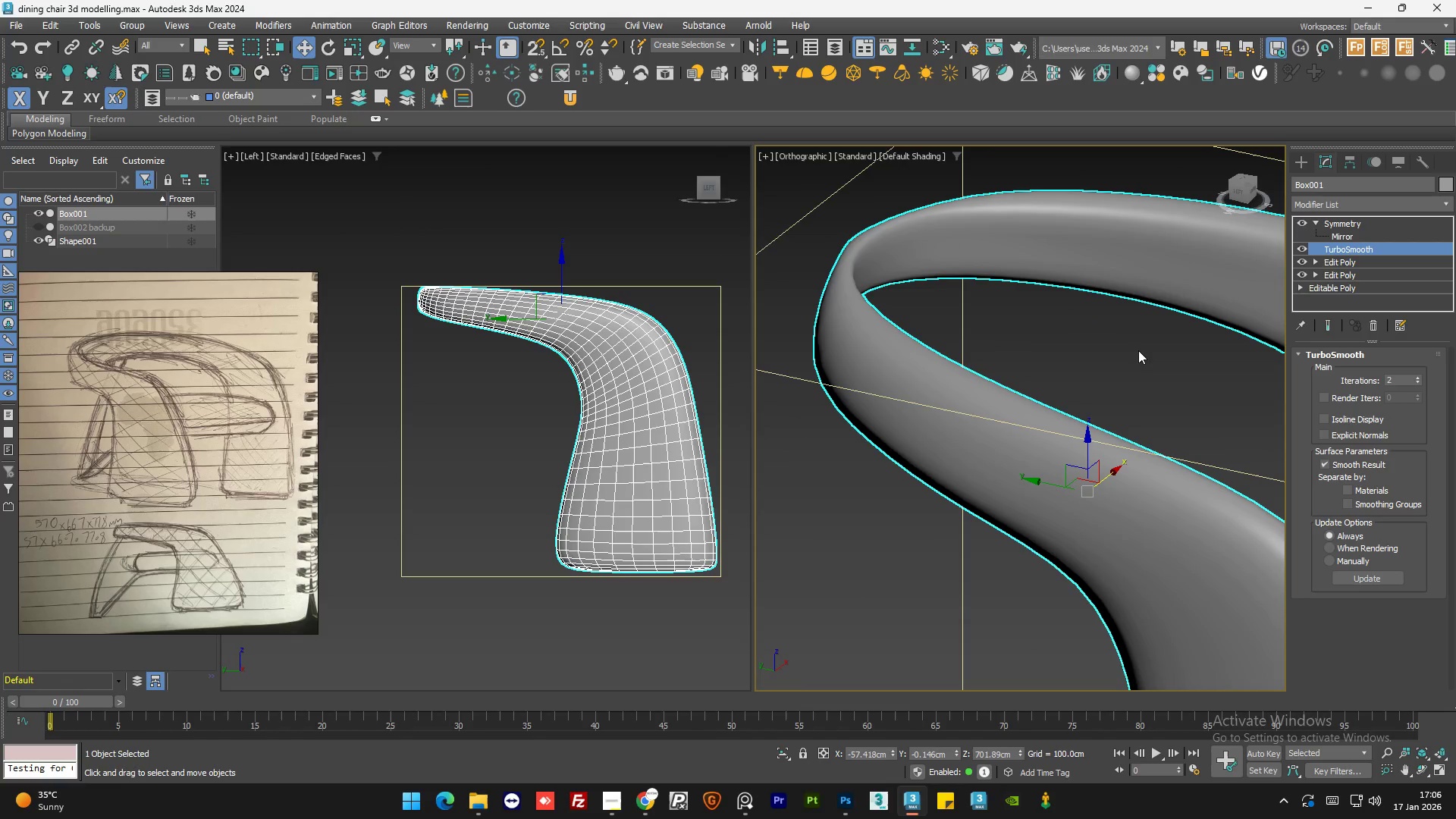 
scroll: coordinate [800, 294], scroll_direction: down, amount: 3.0
 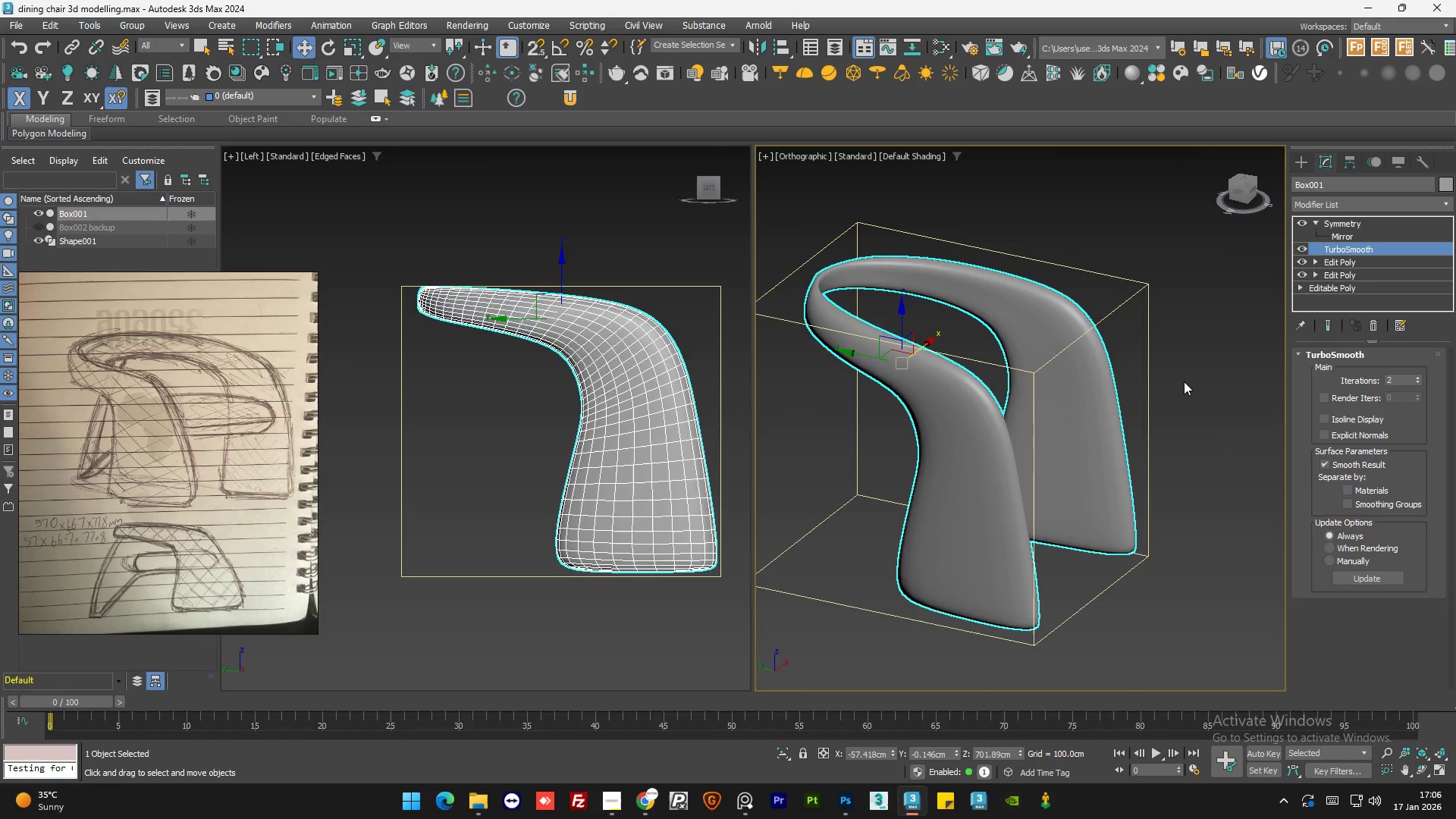 
double_click([1184, 381])
 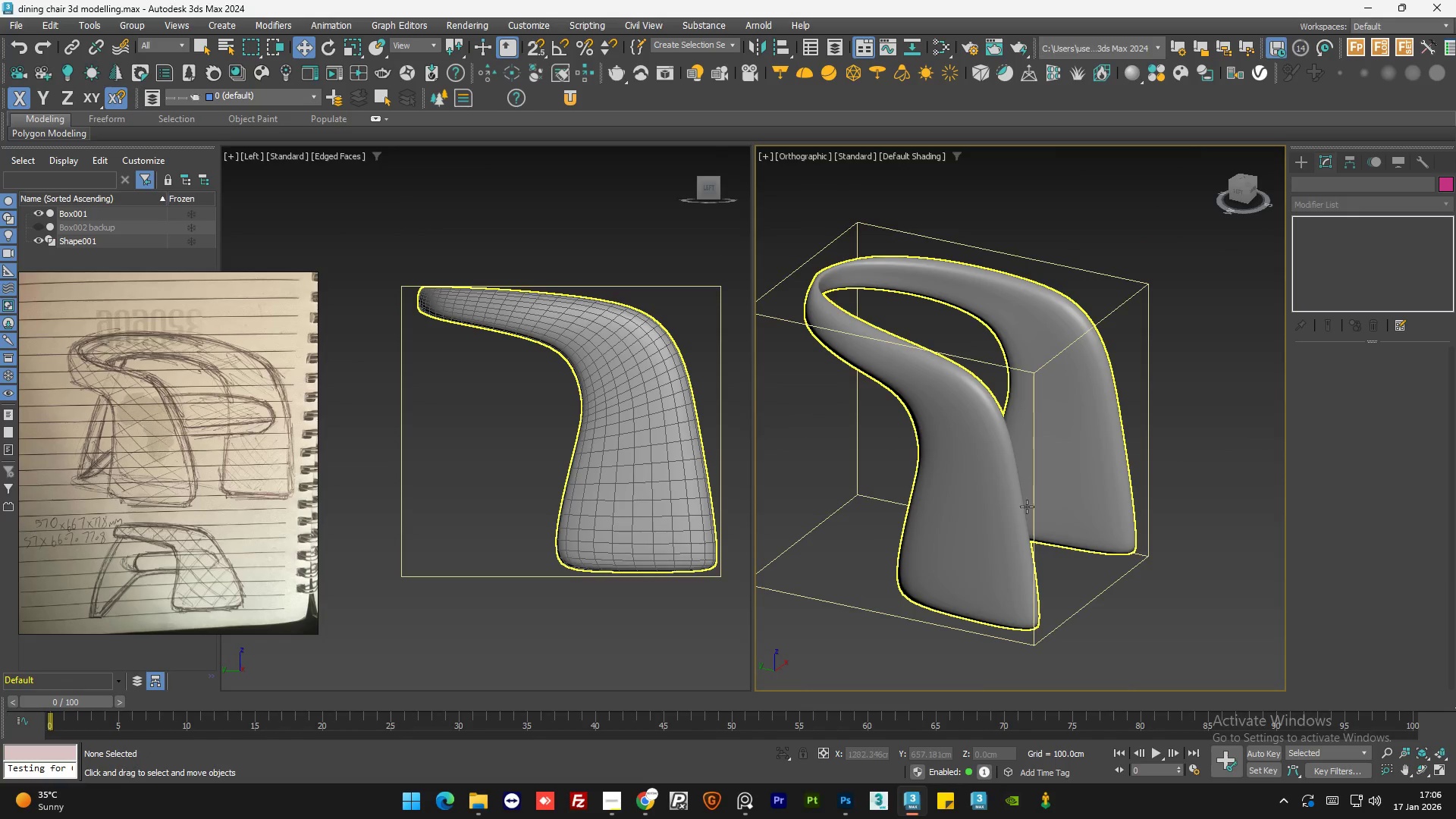 
left_click([1004, 533])
 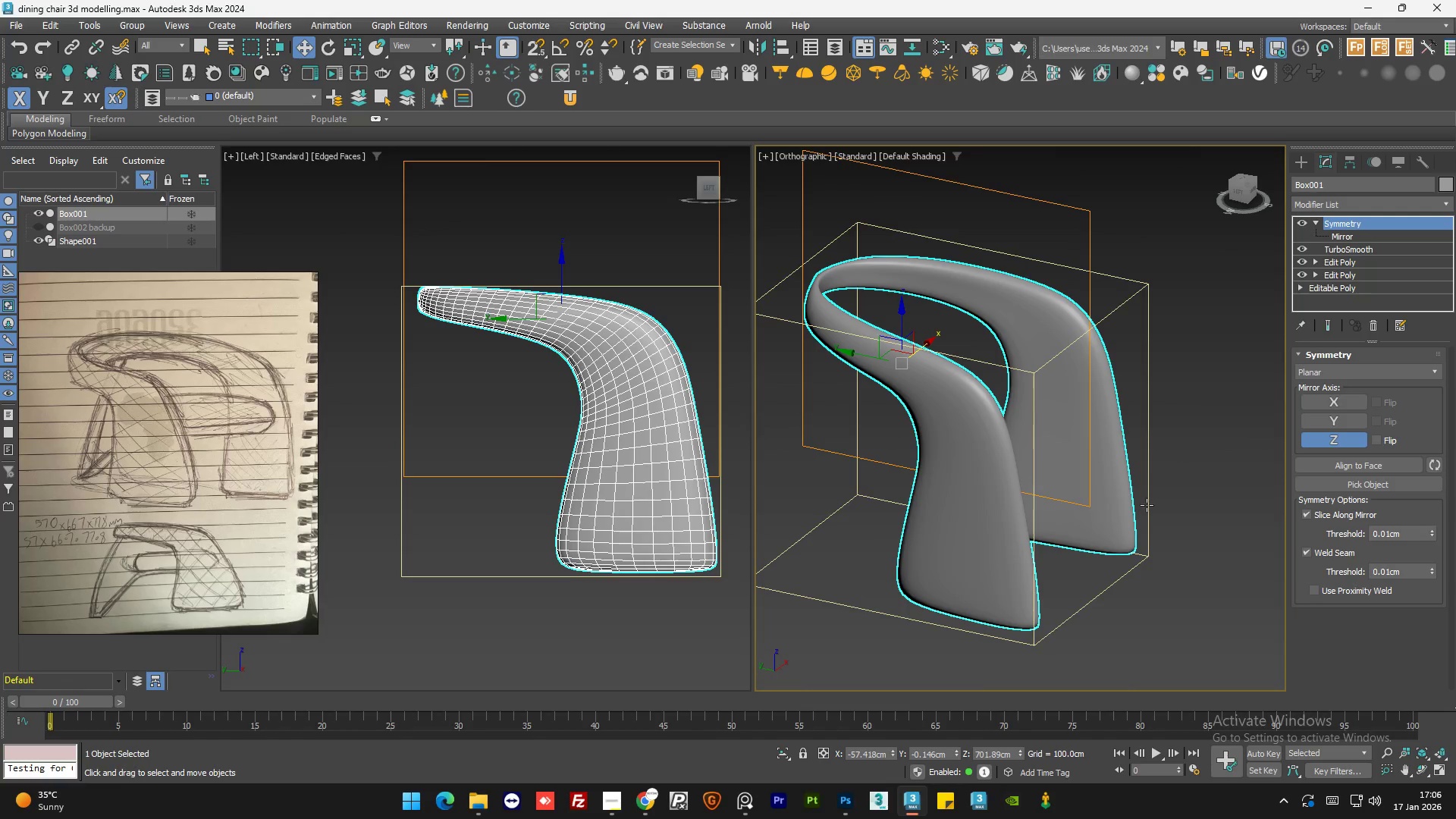 
left_click([1199, 490])
 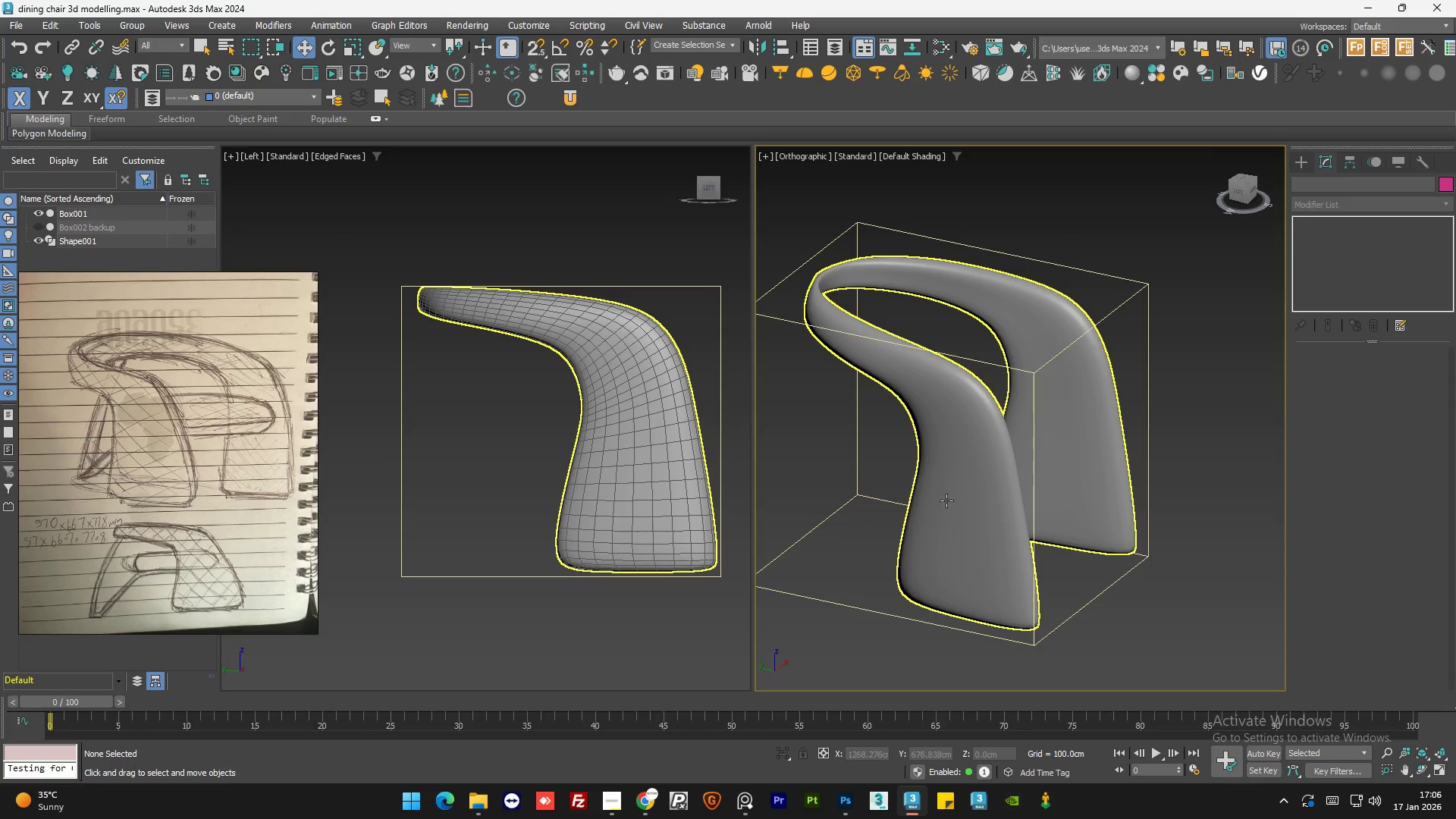 
left_click([946, 500])
 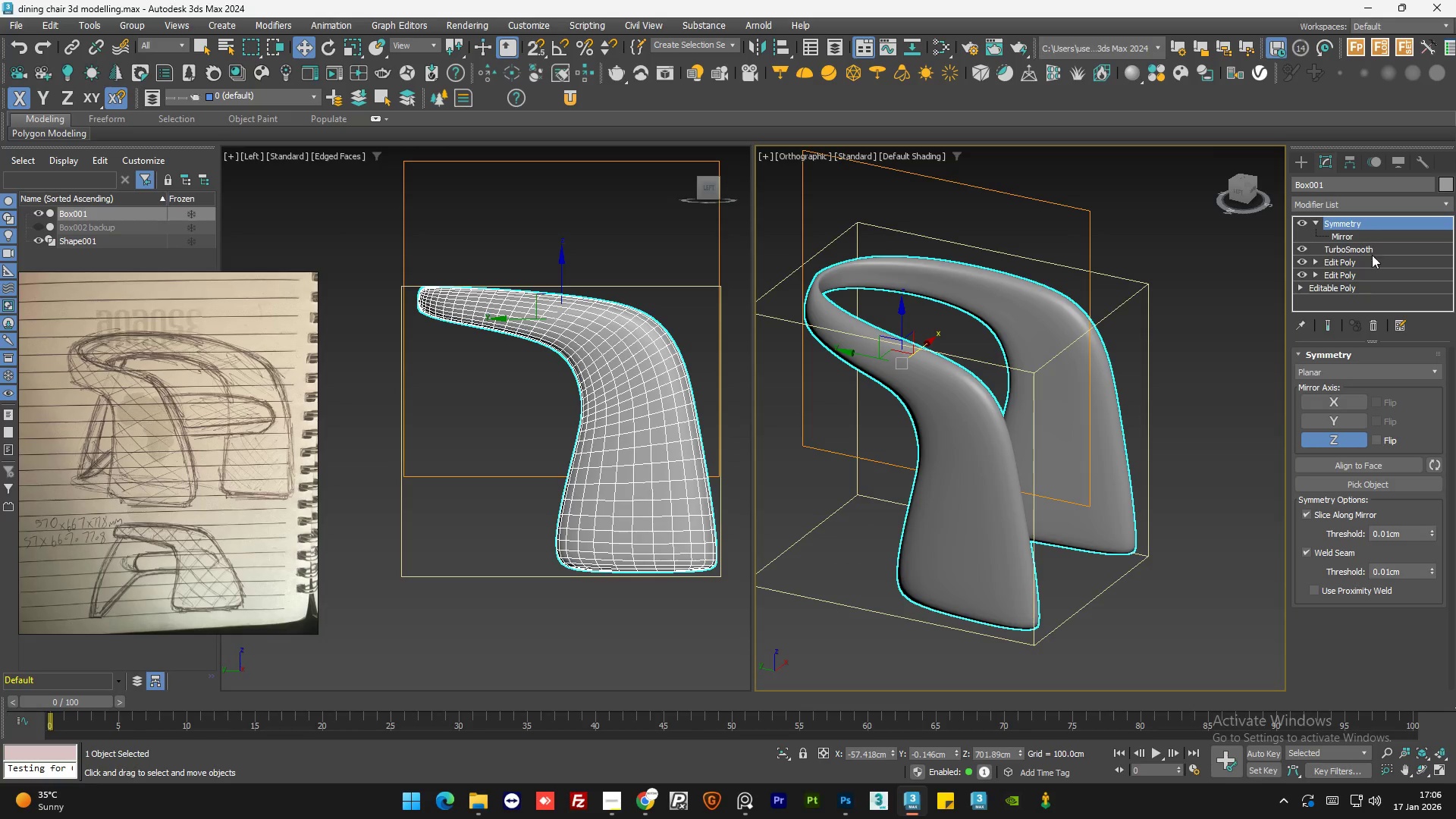 
left_click([1366, 263])
 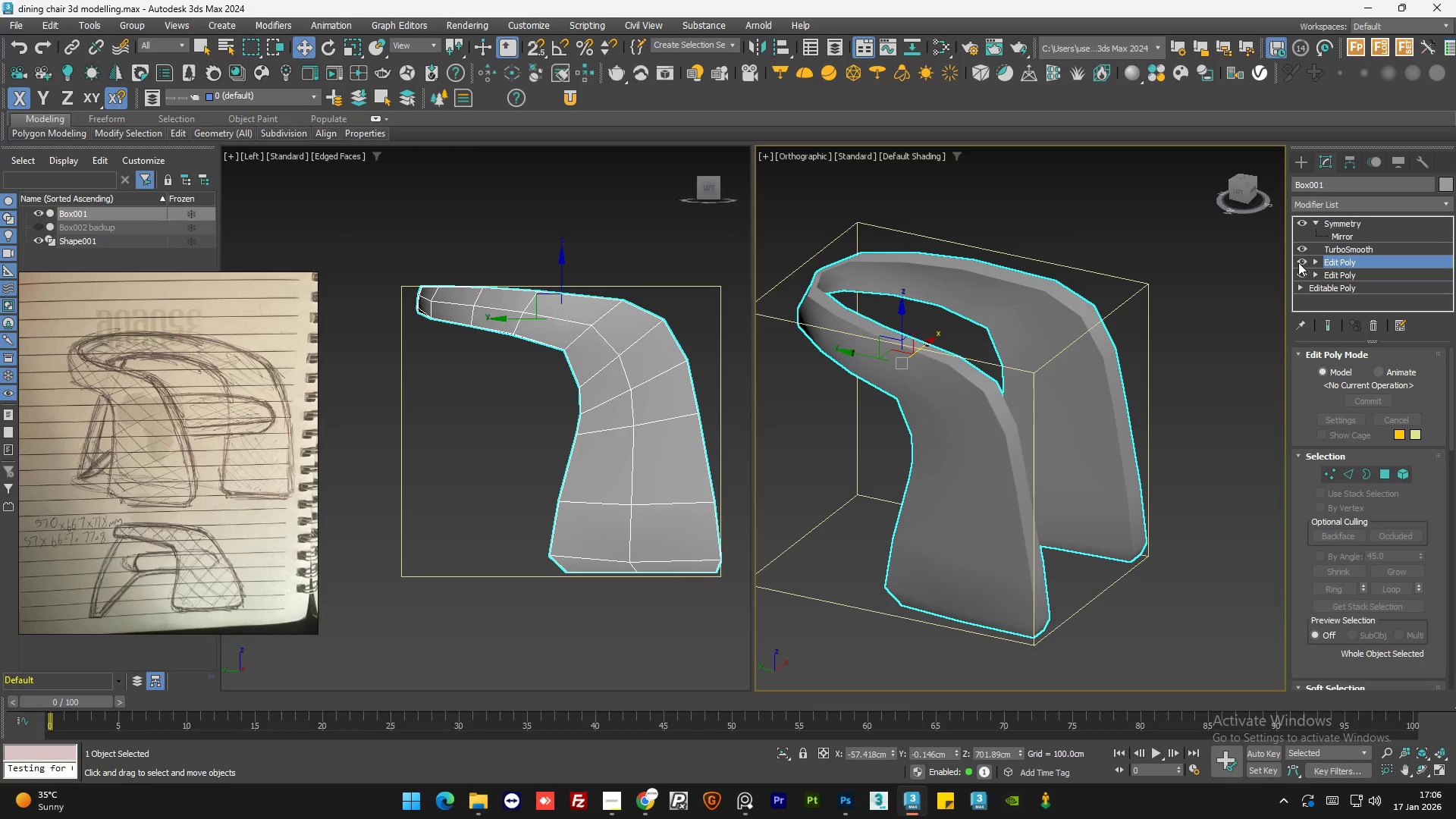 
left_click([1300, 262])
 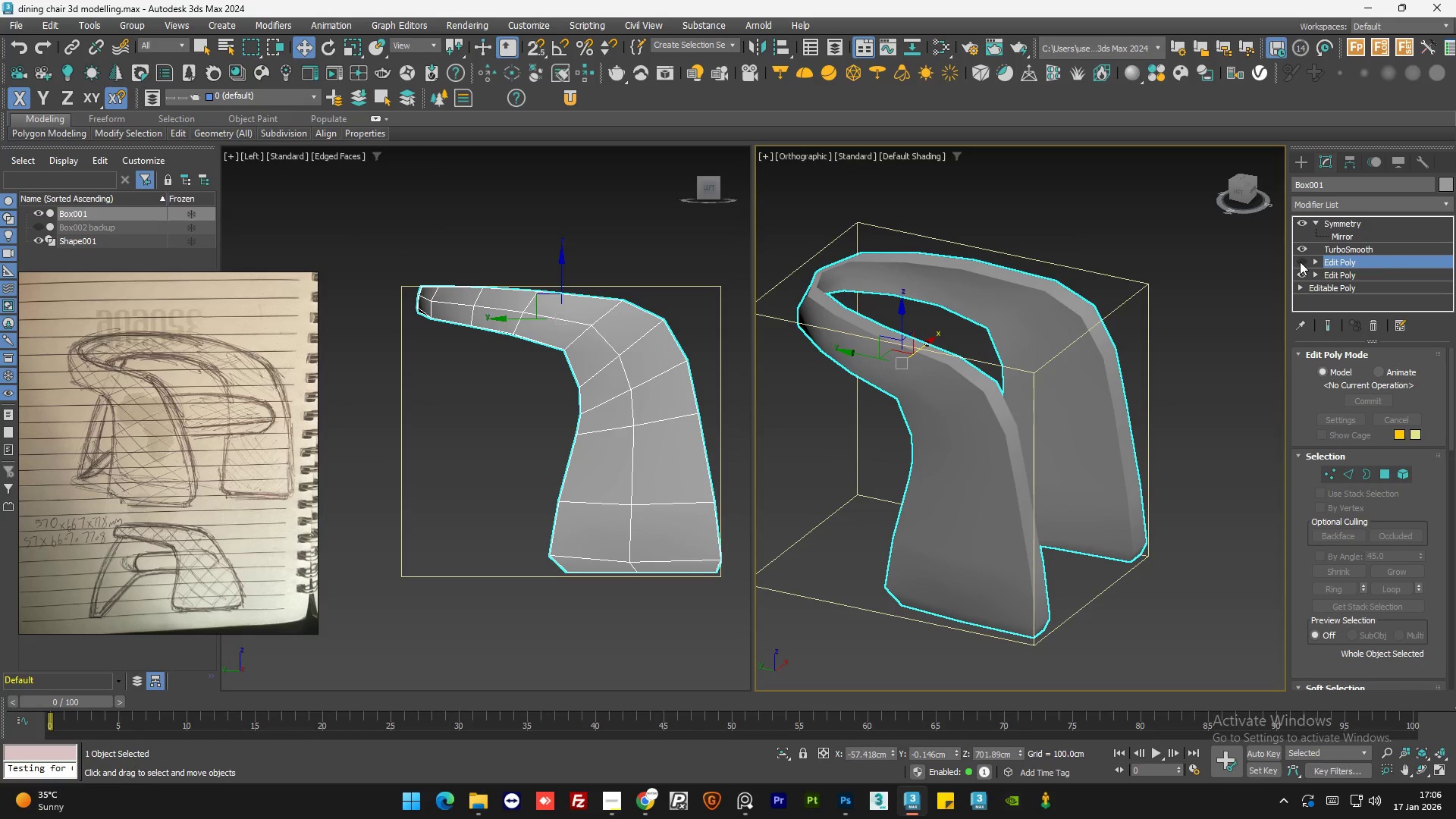 
left_click([1300, 262])
 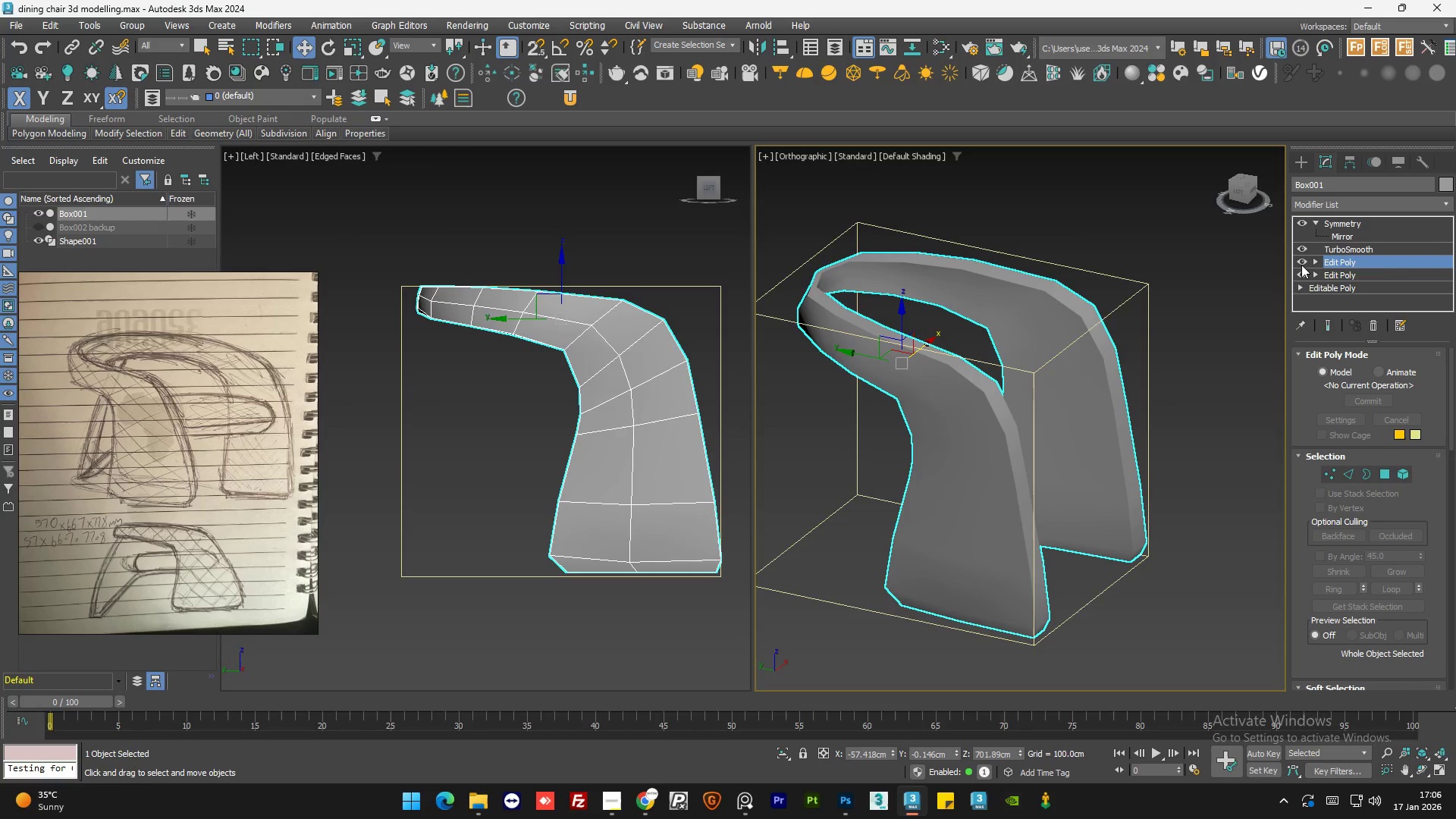 
left_click([1301, 263])
 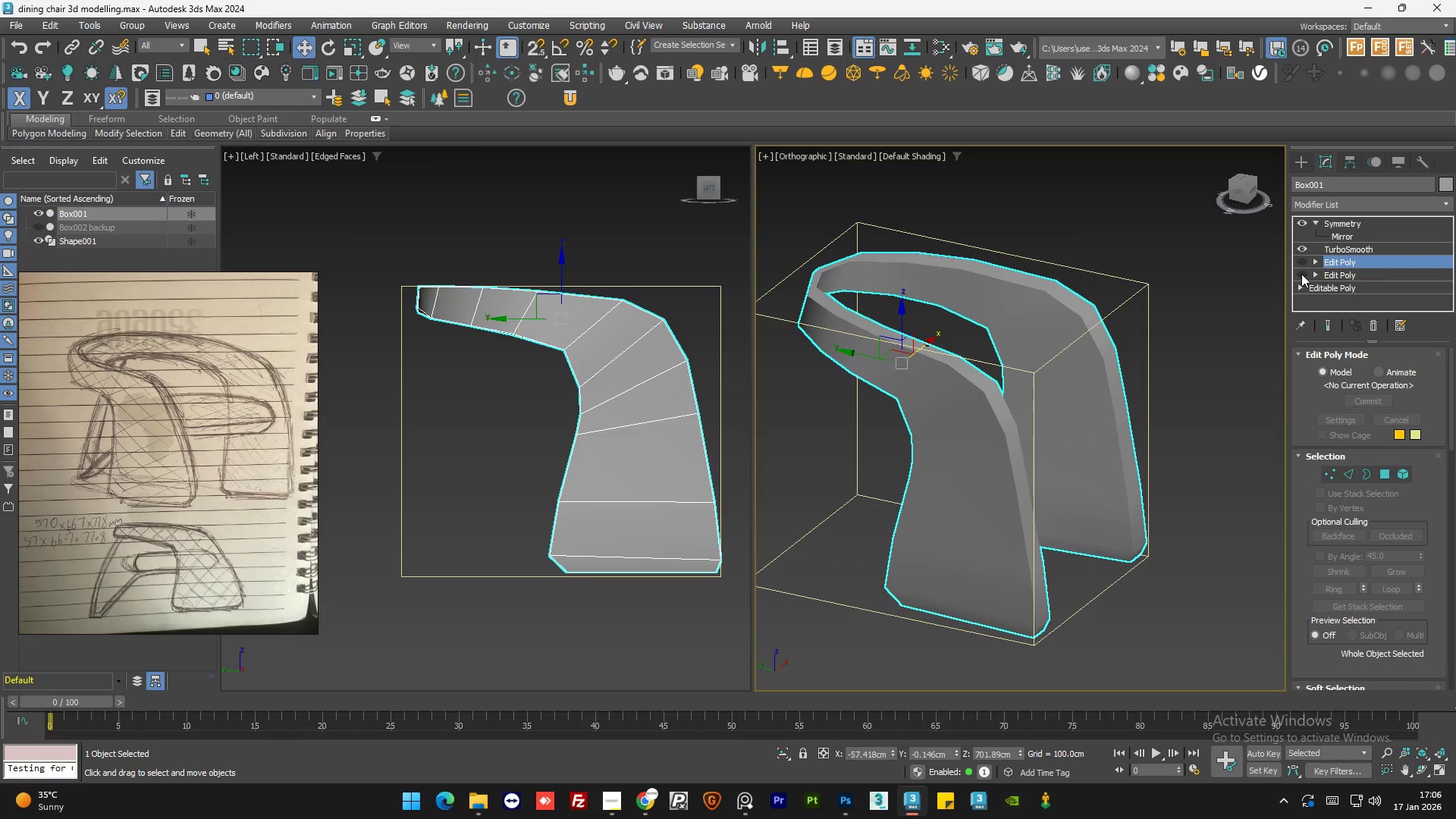 
double_click([1301, 274])
 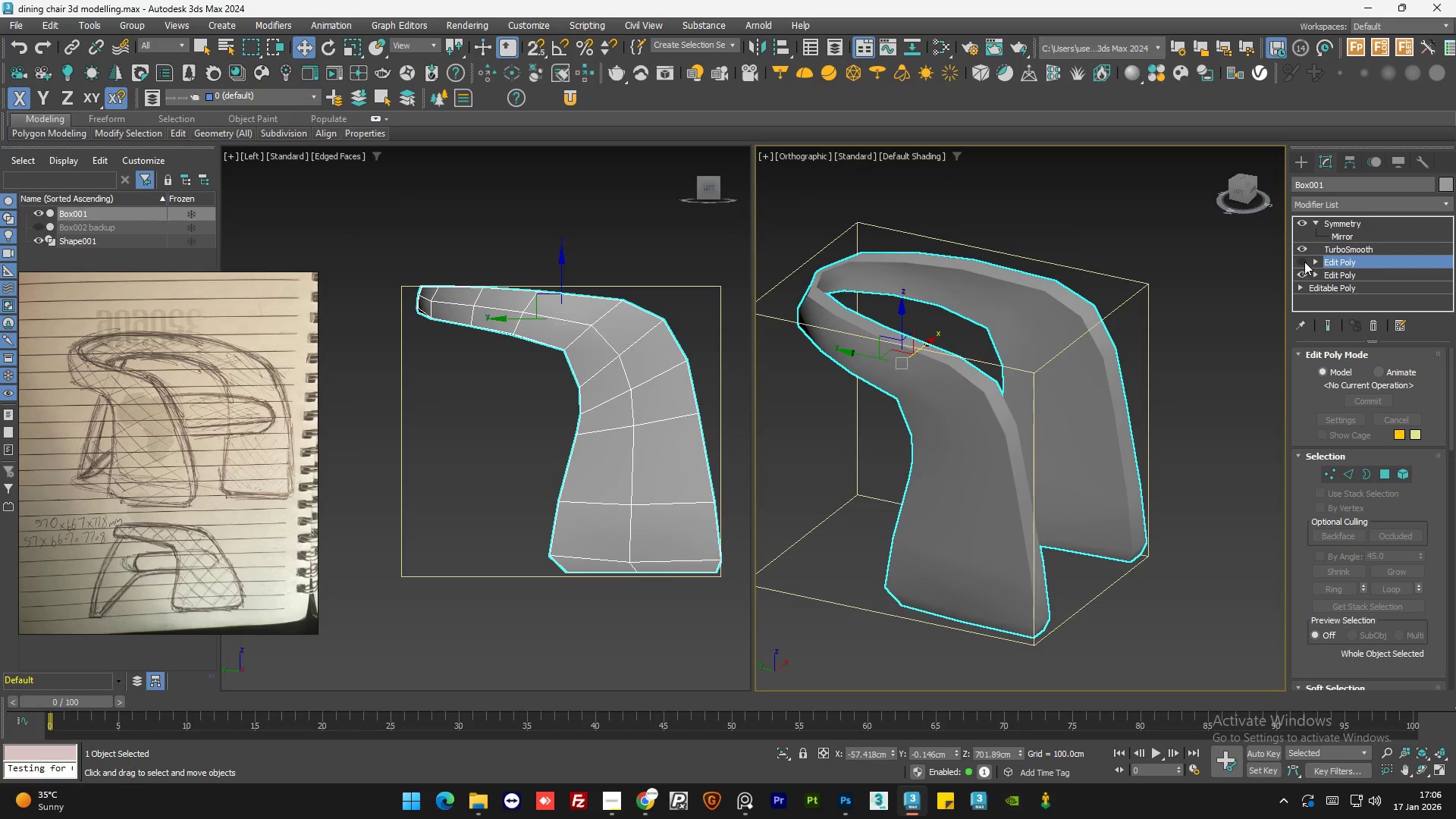 
left_click([1304, 261])
 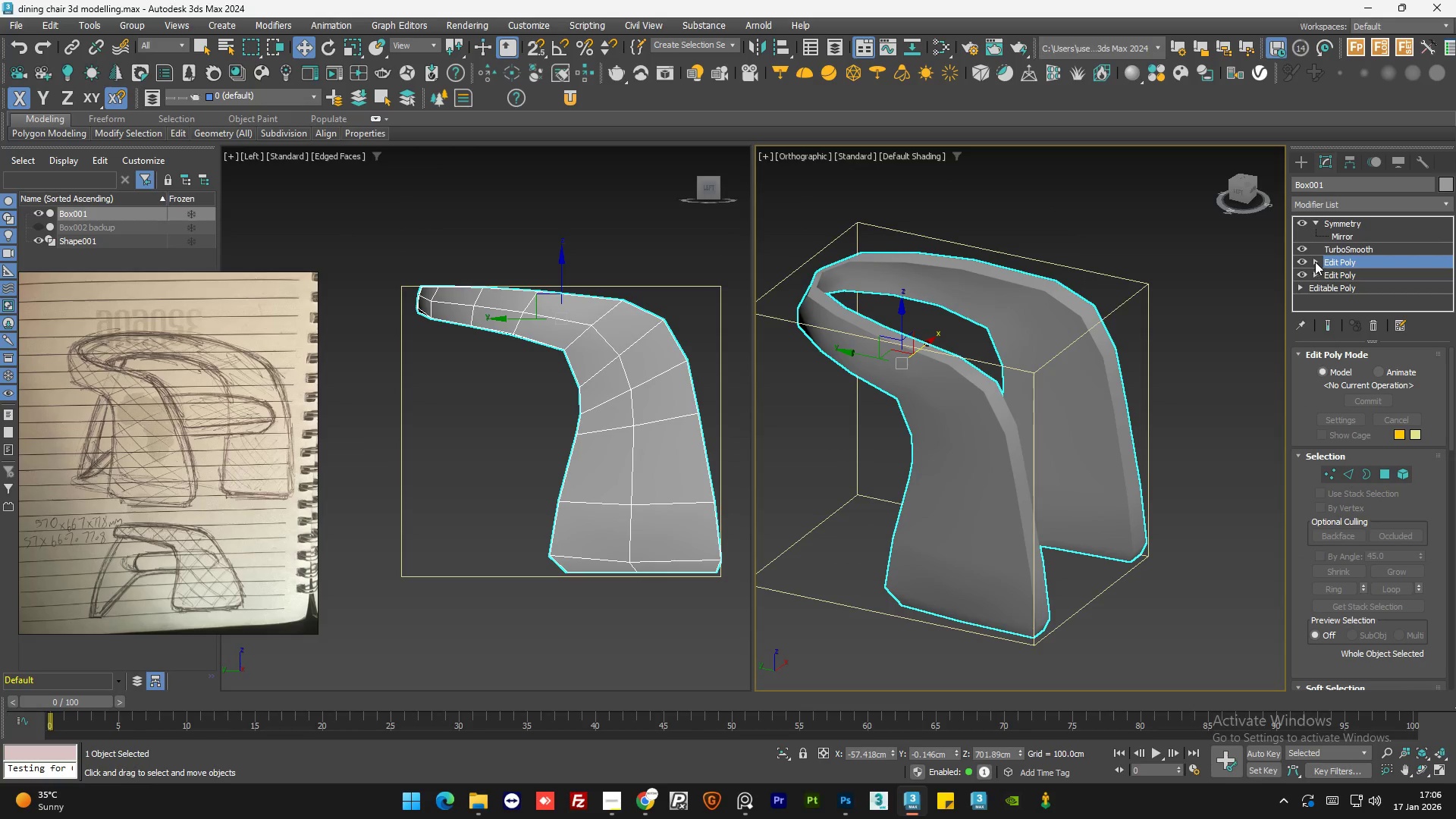 
left_click([1316, 262])
 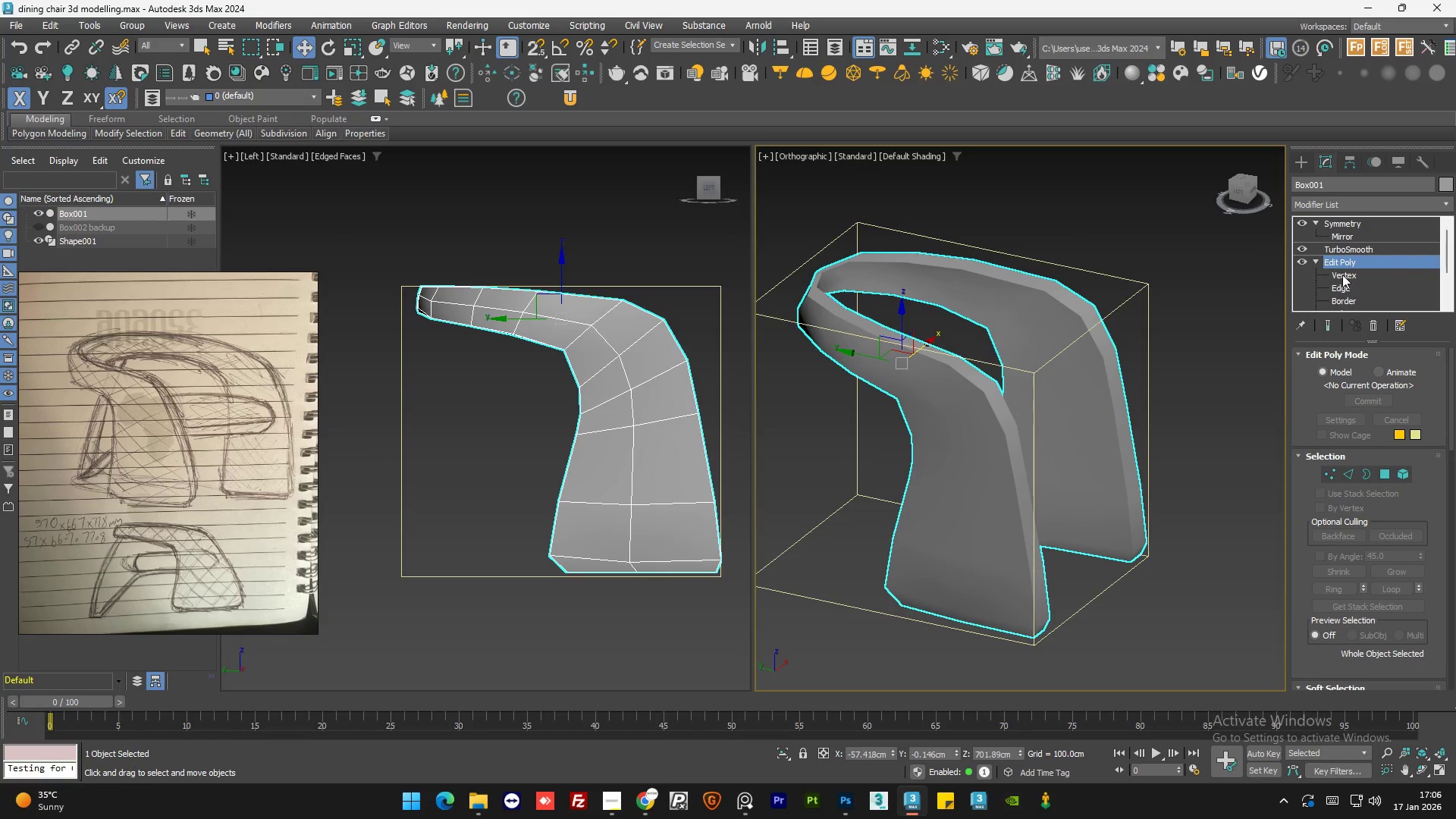 
wait(5.08)
 